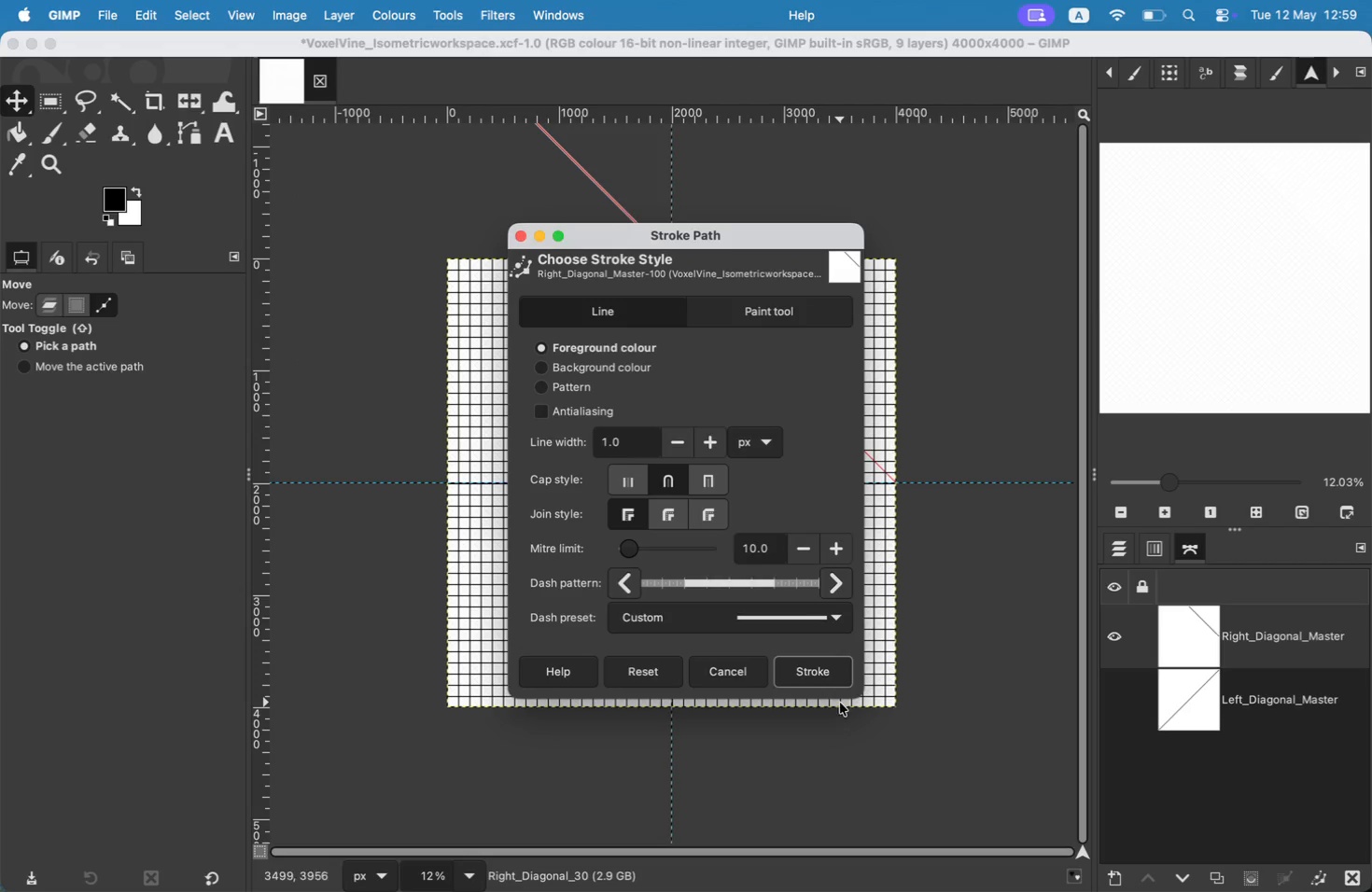 
left_click([827, 676])
 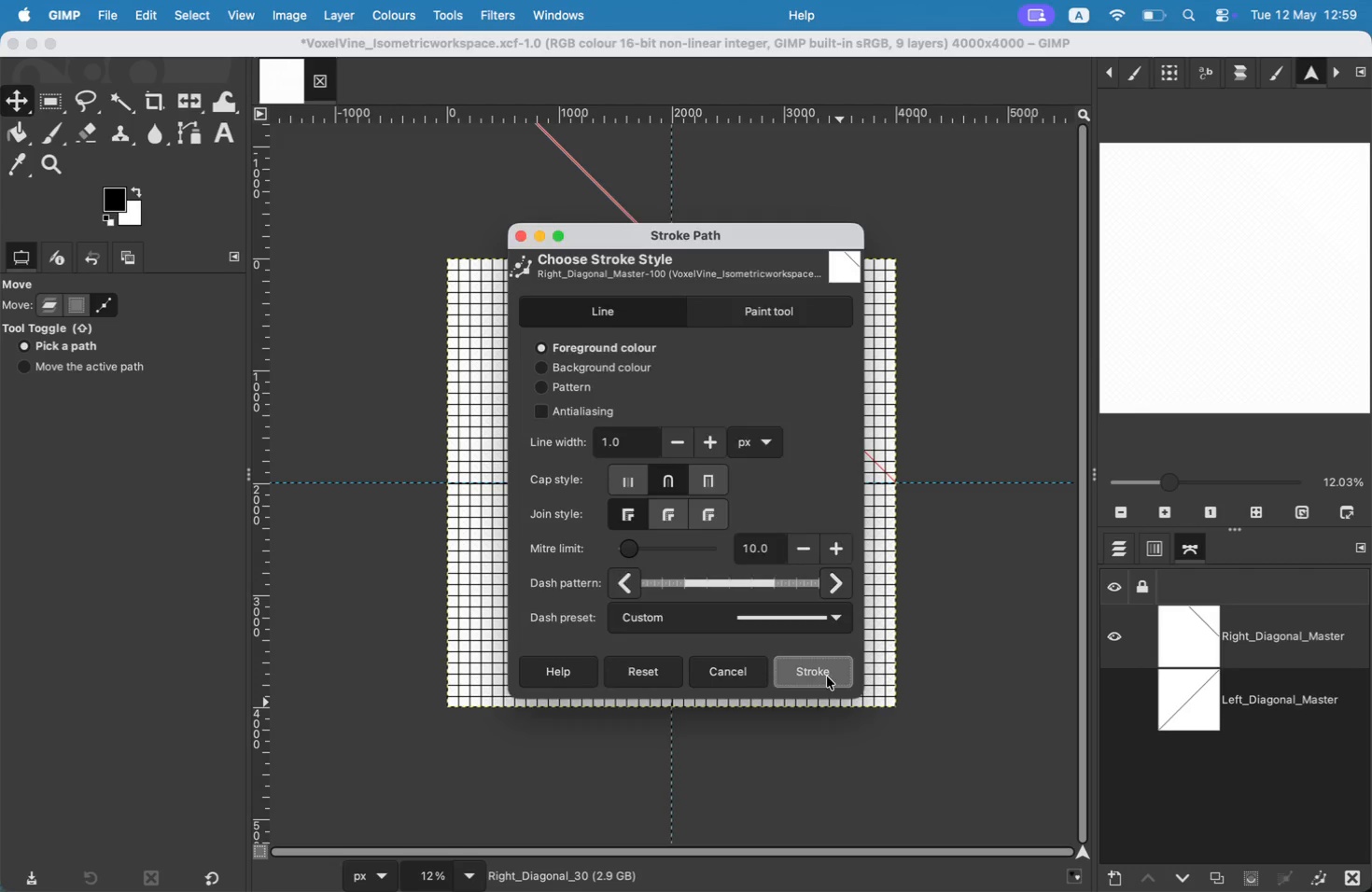 
left_click_drag(start_coordinate=[699, 284], to_coordinate=[700, 272])
 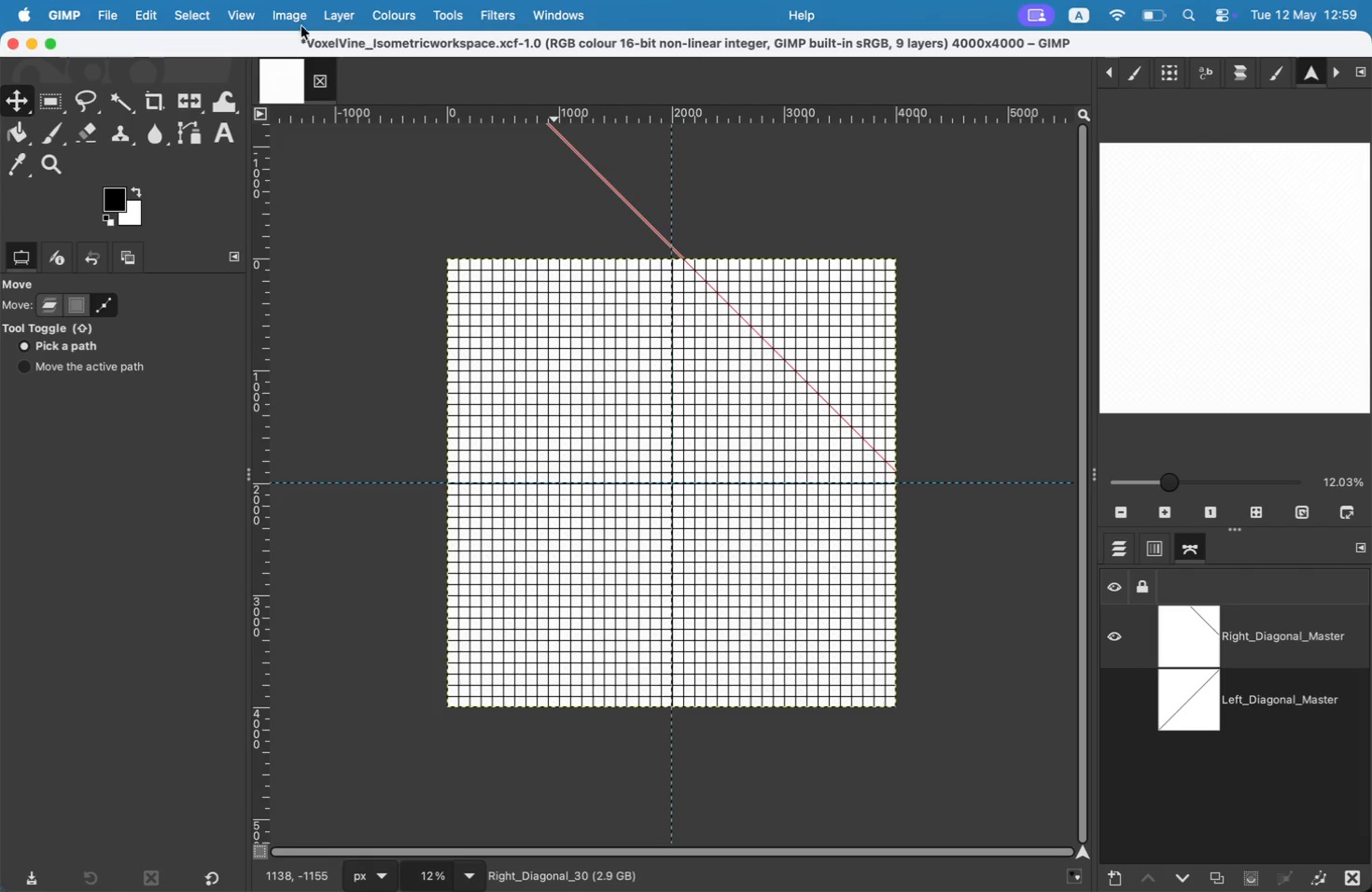 
left_click([159, 7])
 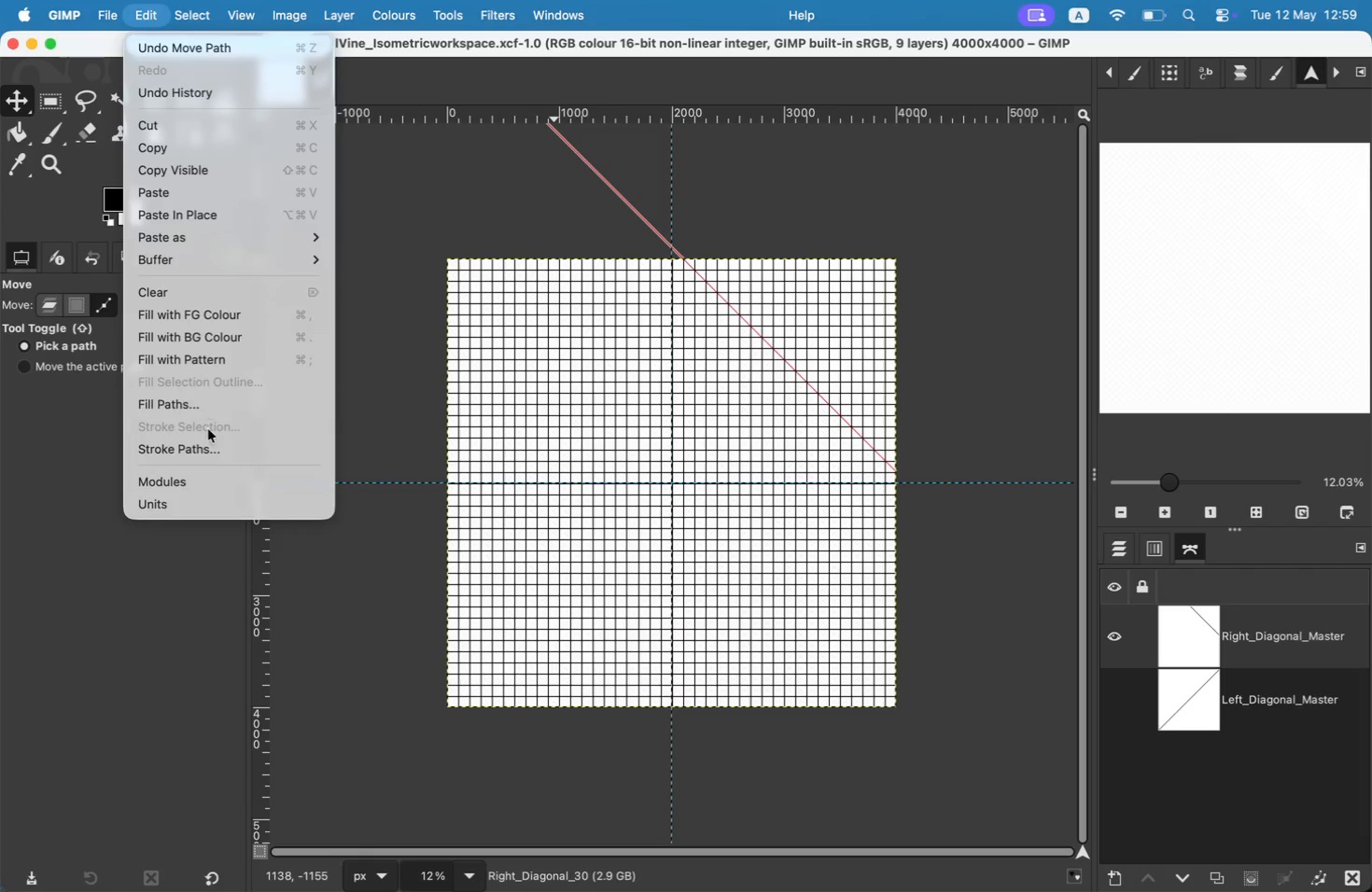 
left_click([217, 448])
 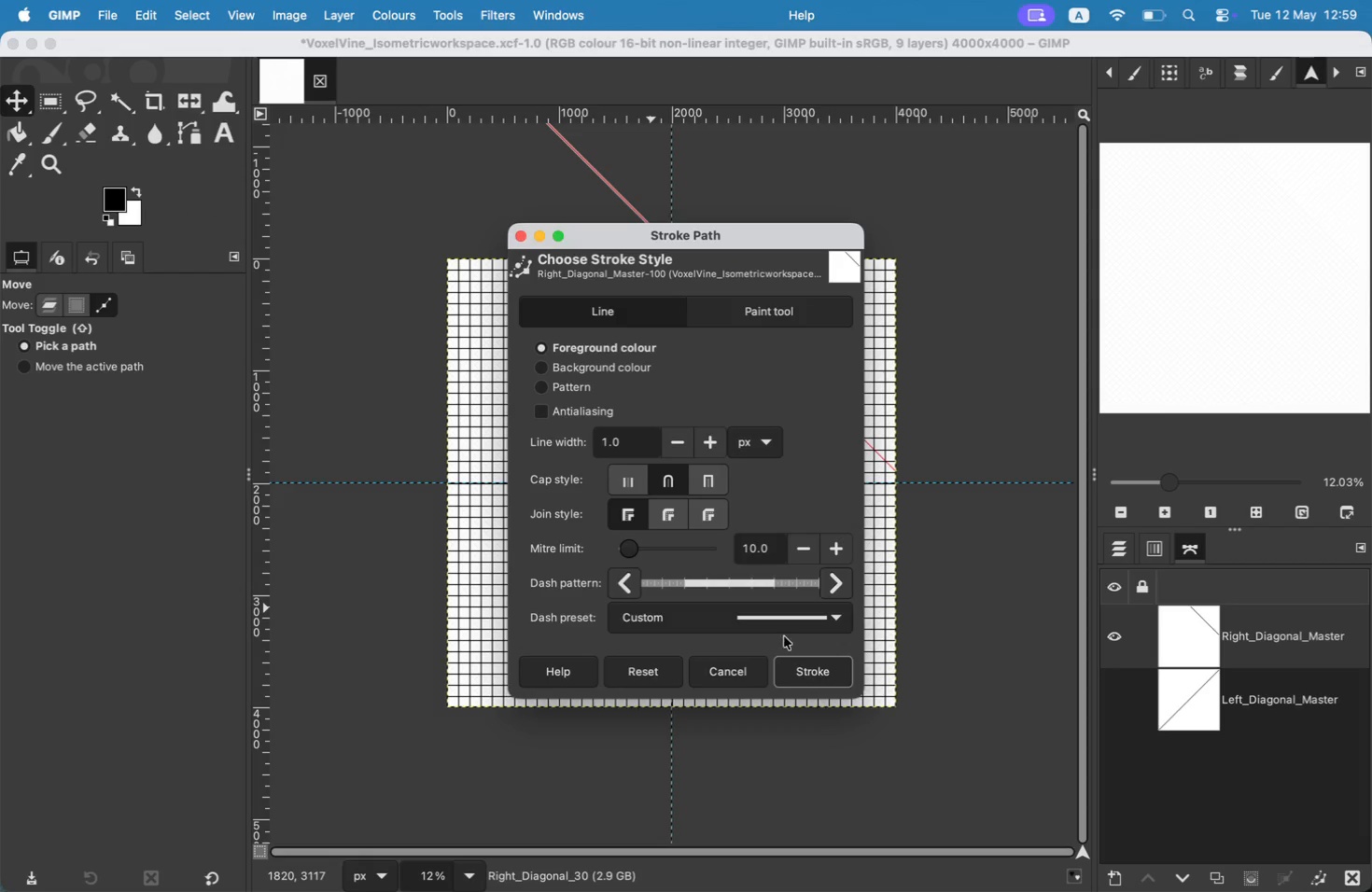 
left_click([806, 674])
 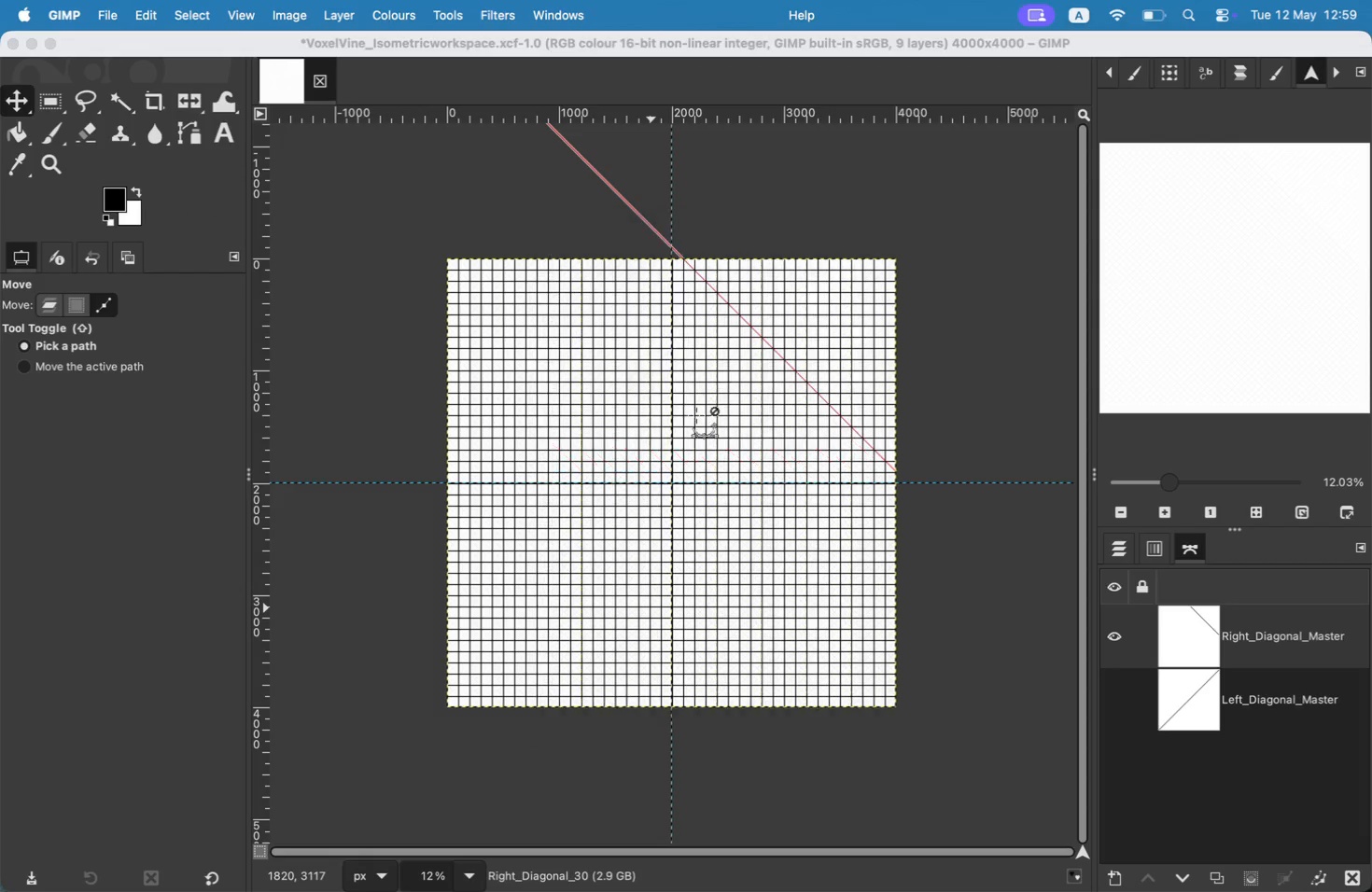 
left_click_drag(start_coordinate=[681, 262], to_coordinate=[686, 251])
 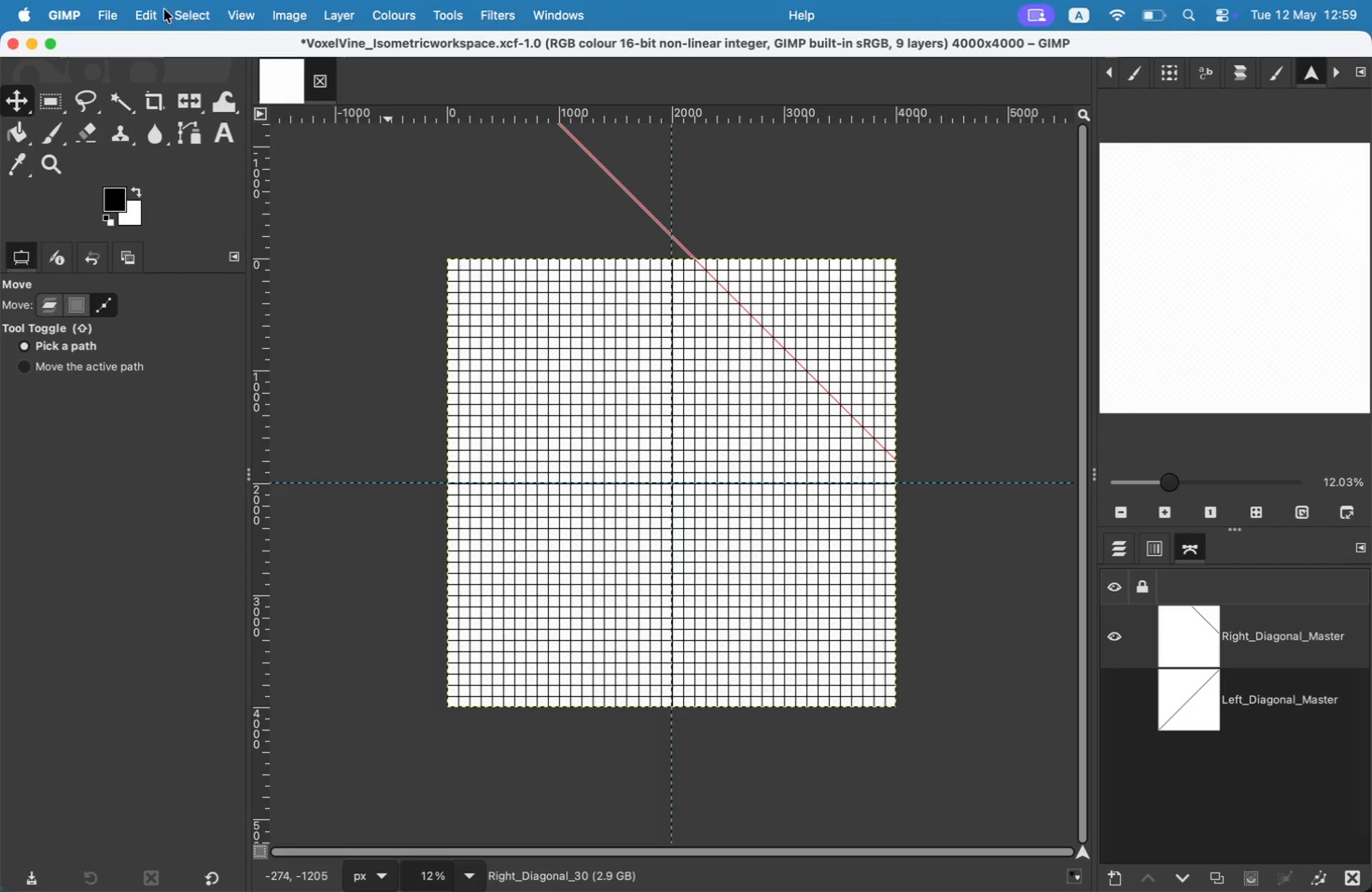 
left_click([221, 453])
 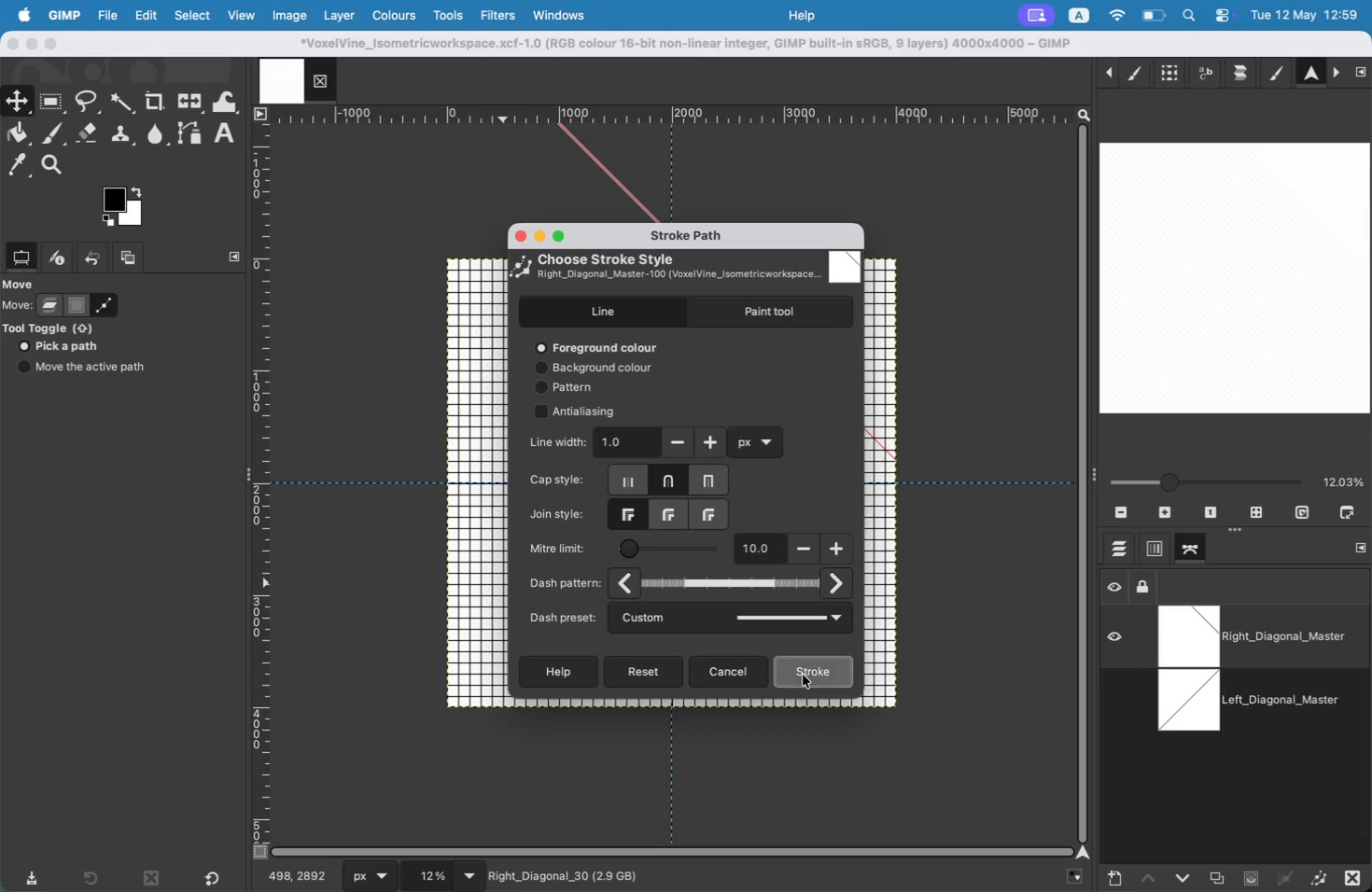 
left_click_drag(start_coordinate=[747, 314], to_coordinate=[747, 305])
 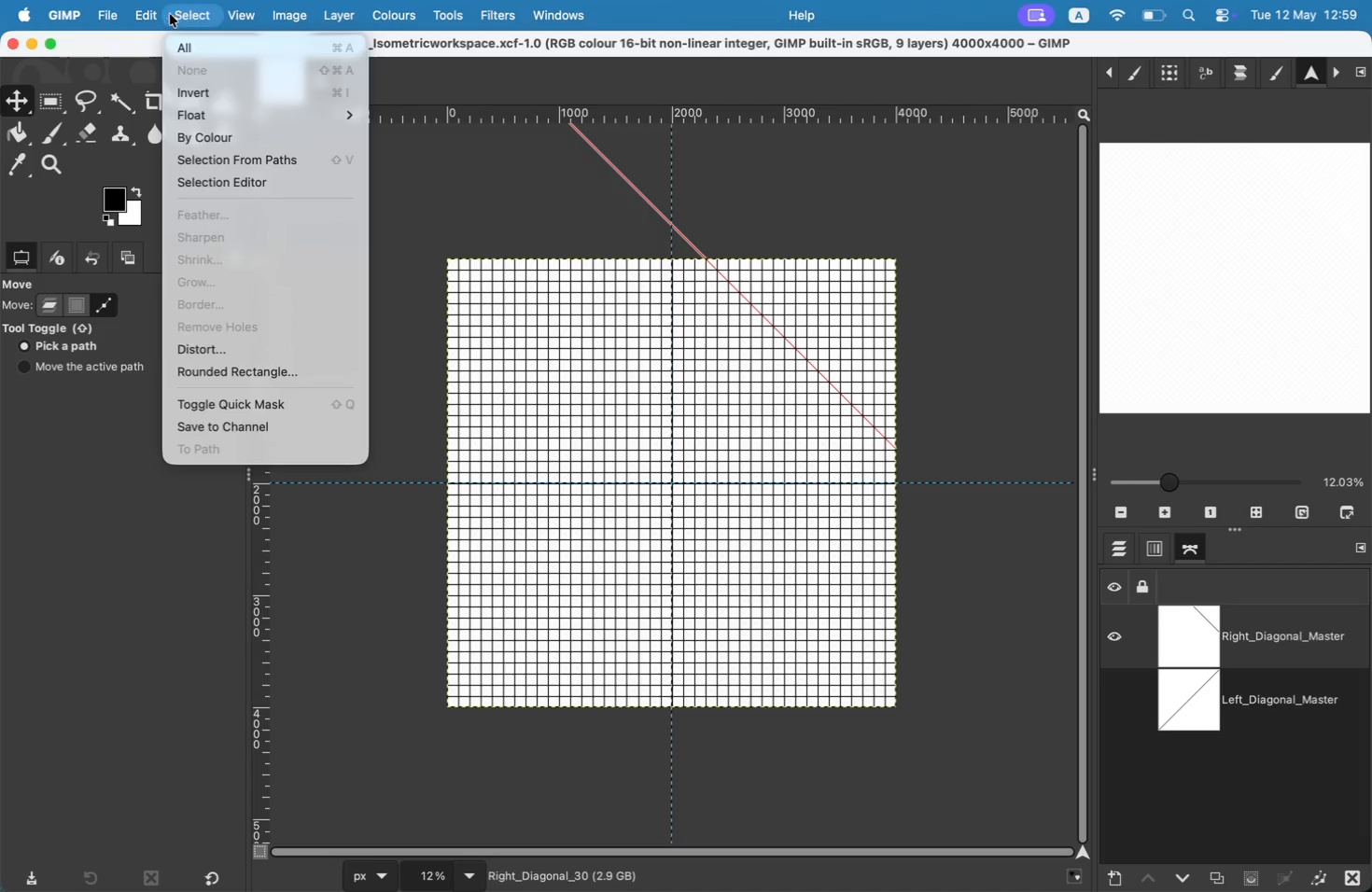 
left_click([164, 444])
 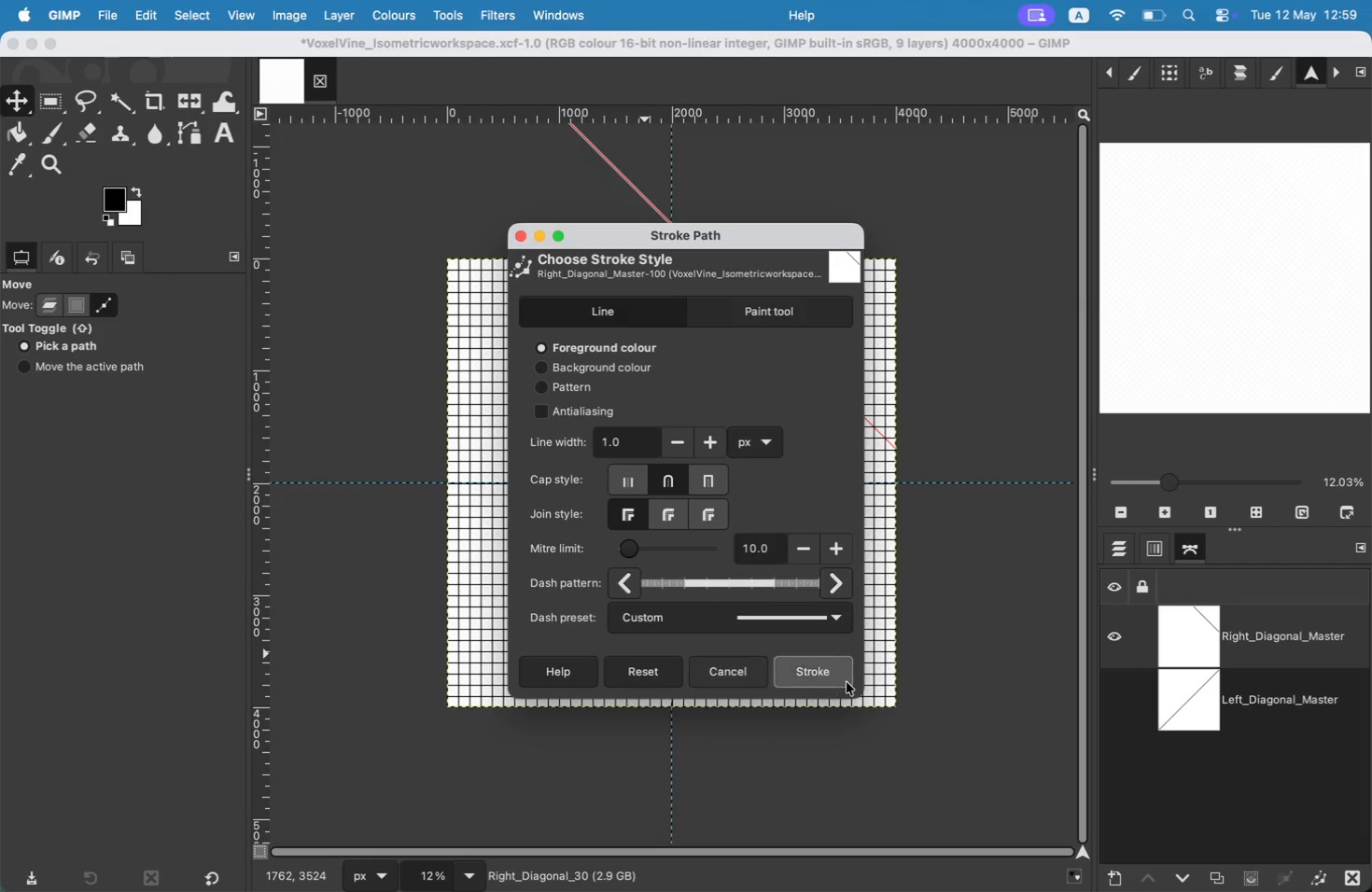 
left_click([831, 667])
 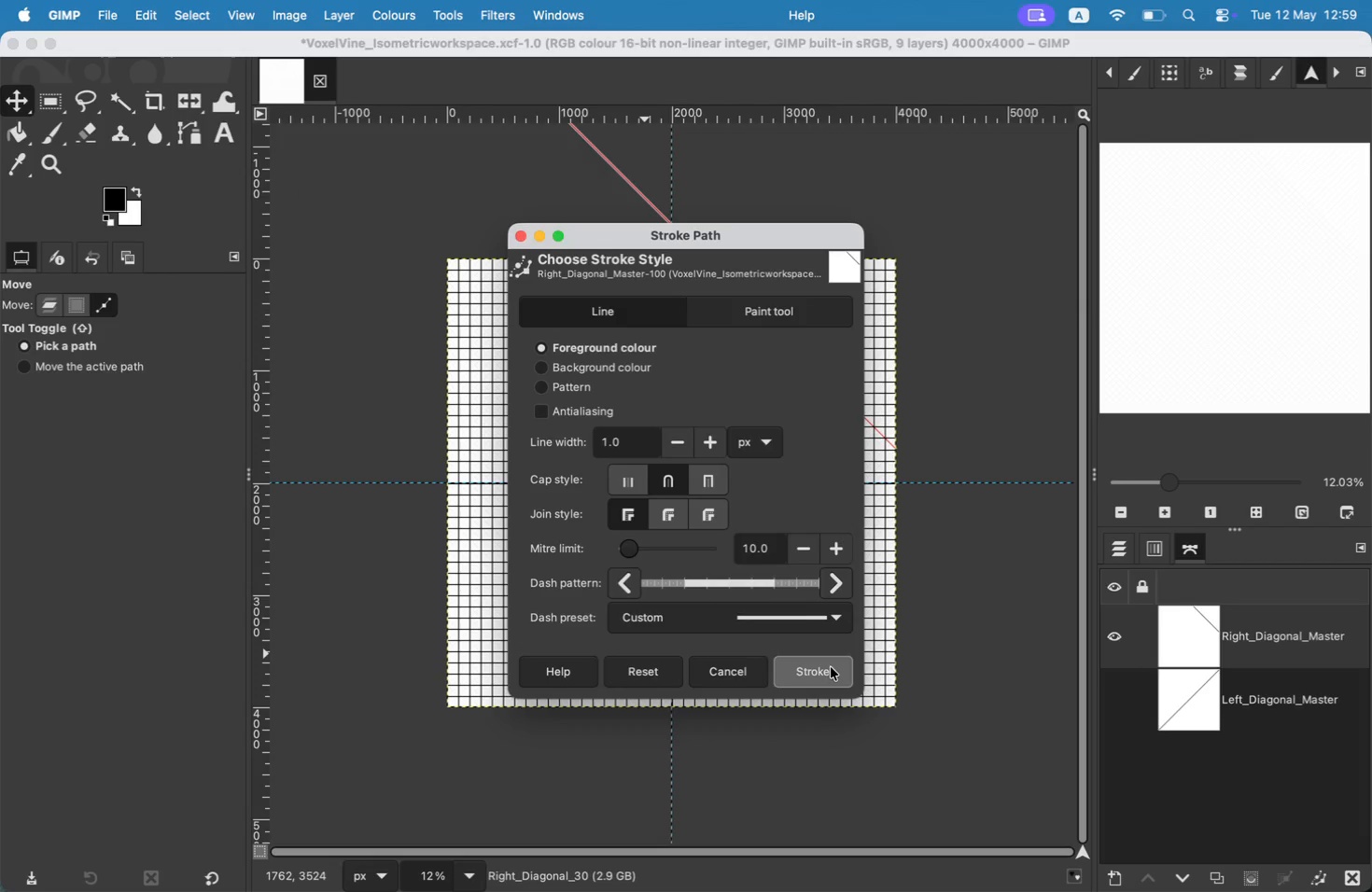 
left_click_drag(start_coordinate=[786, 335], to_coordinate=[784, 321])
 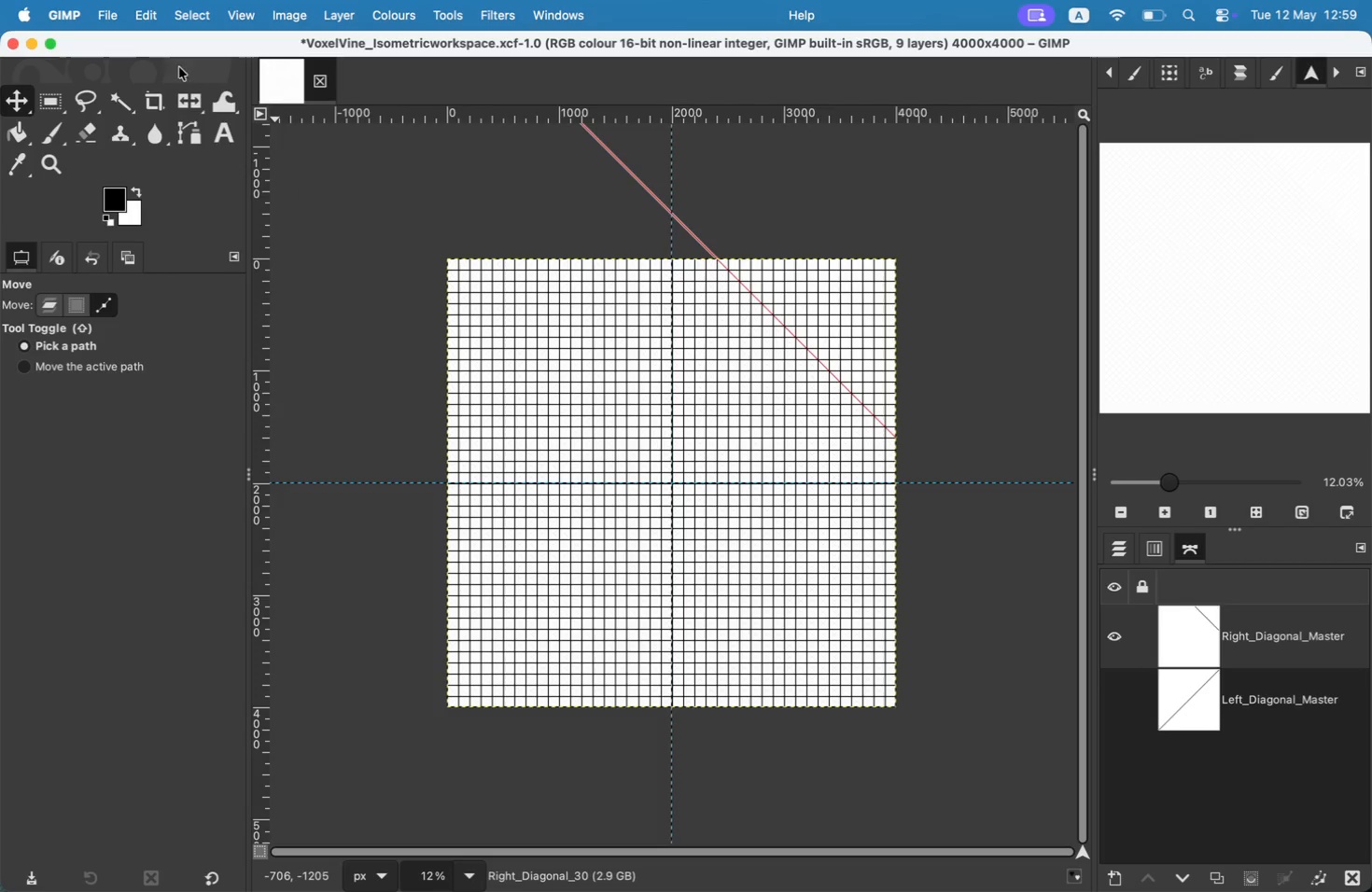 
left_click([152, 18])
 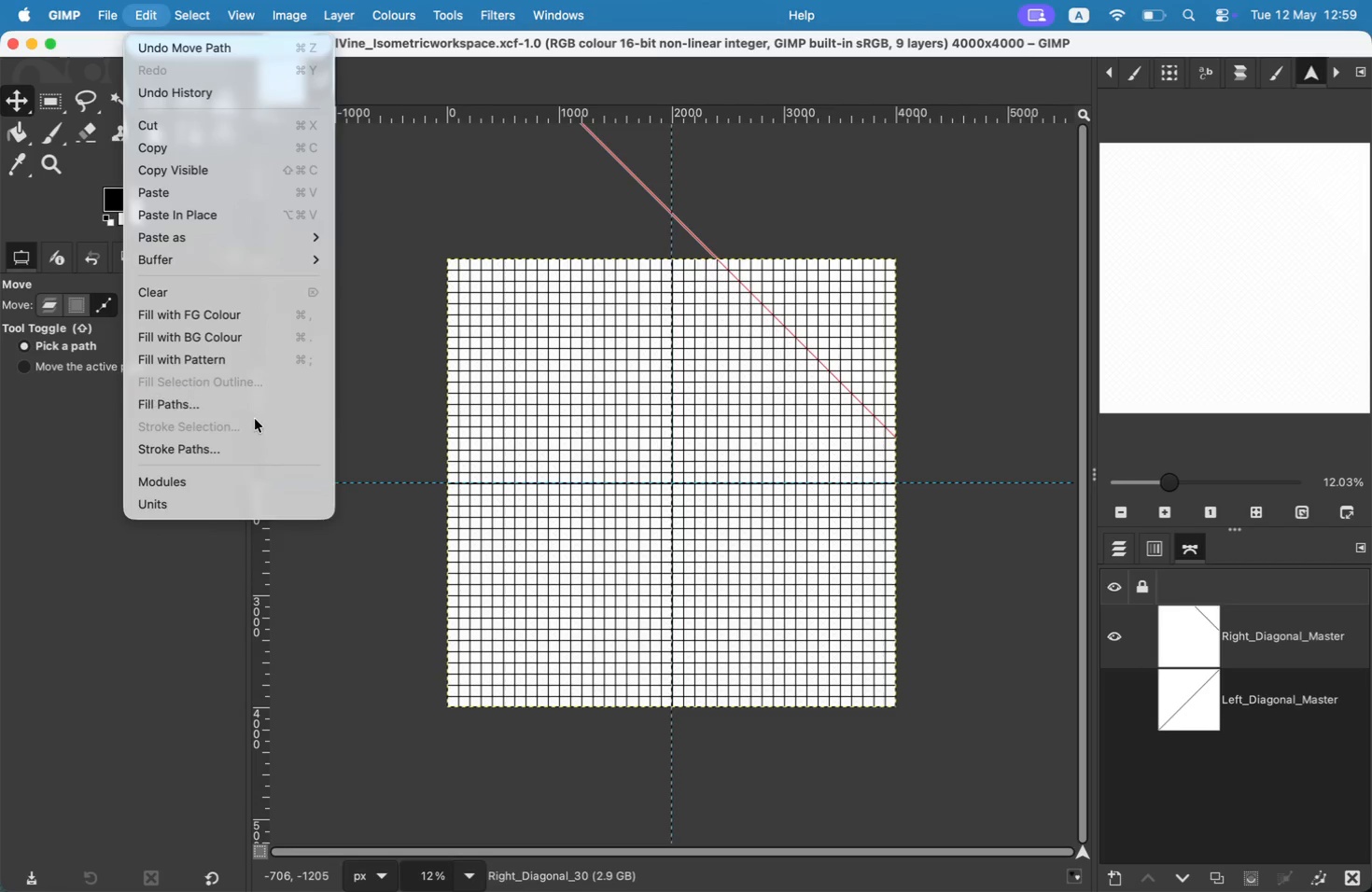 
left_click([255, 441])
 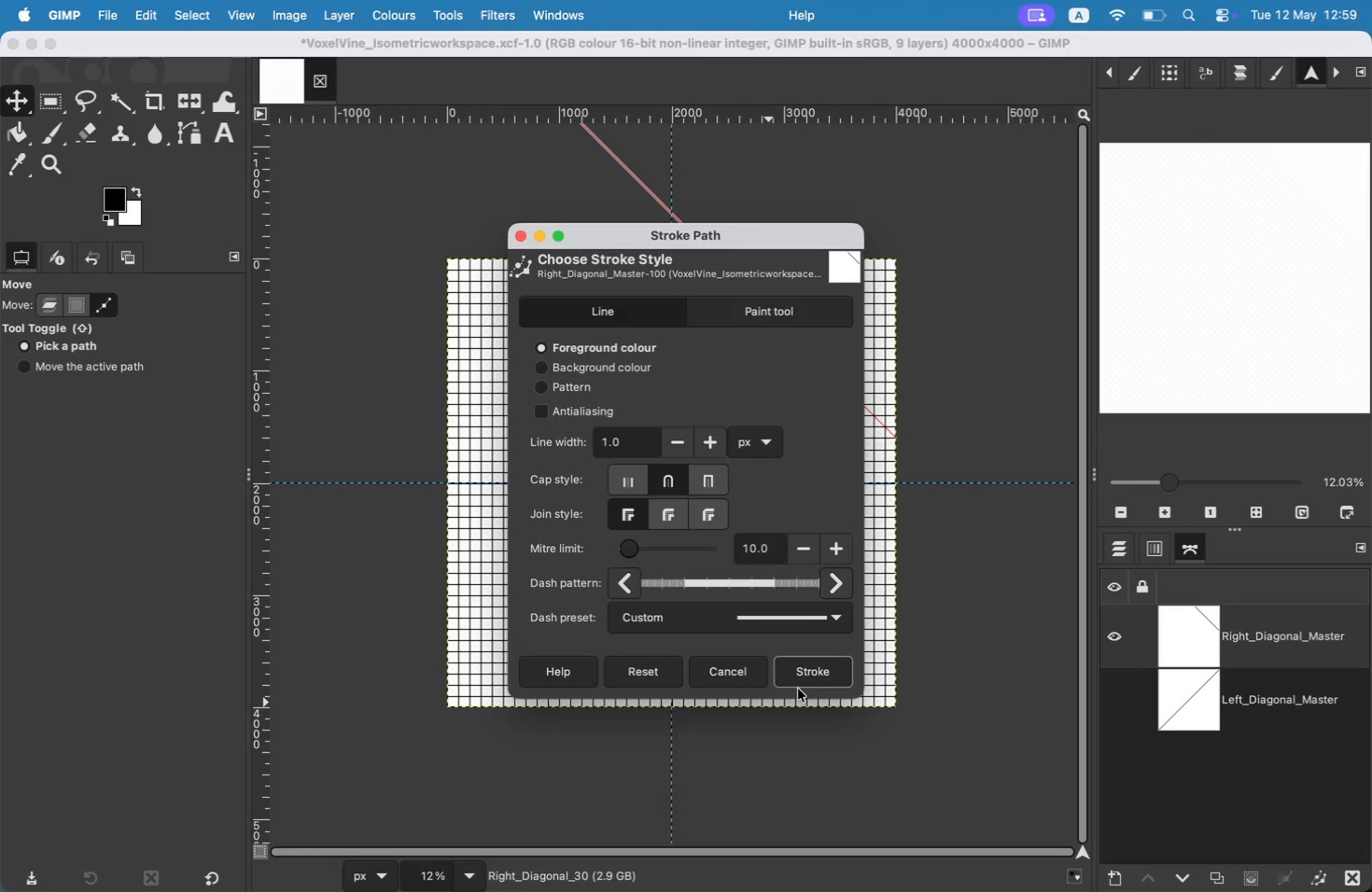 
left_click([806, 677])
 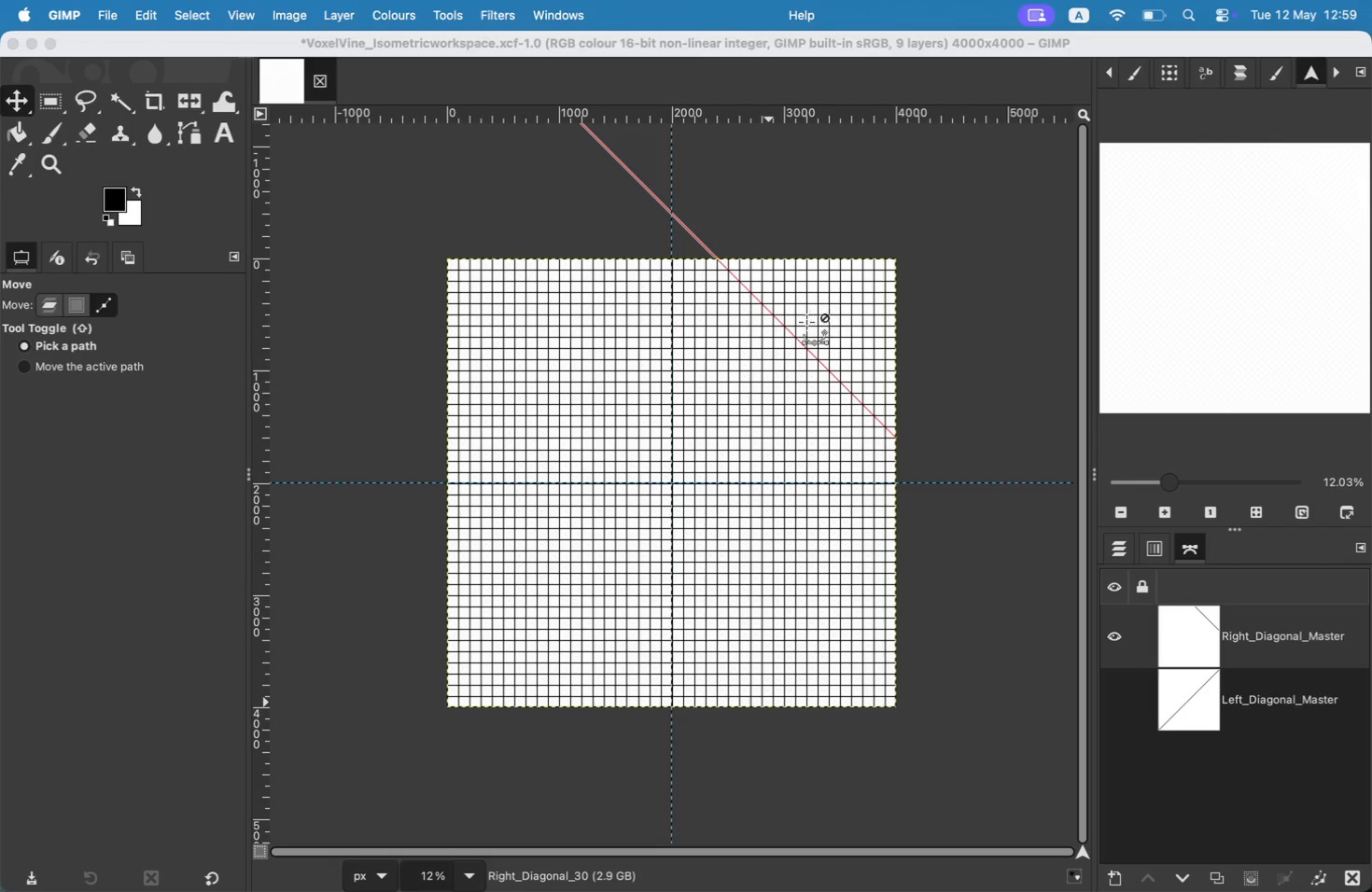 
left_click_drag(start_coordinate=[830, 368], to_coordinate=[832, 360])
 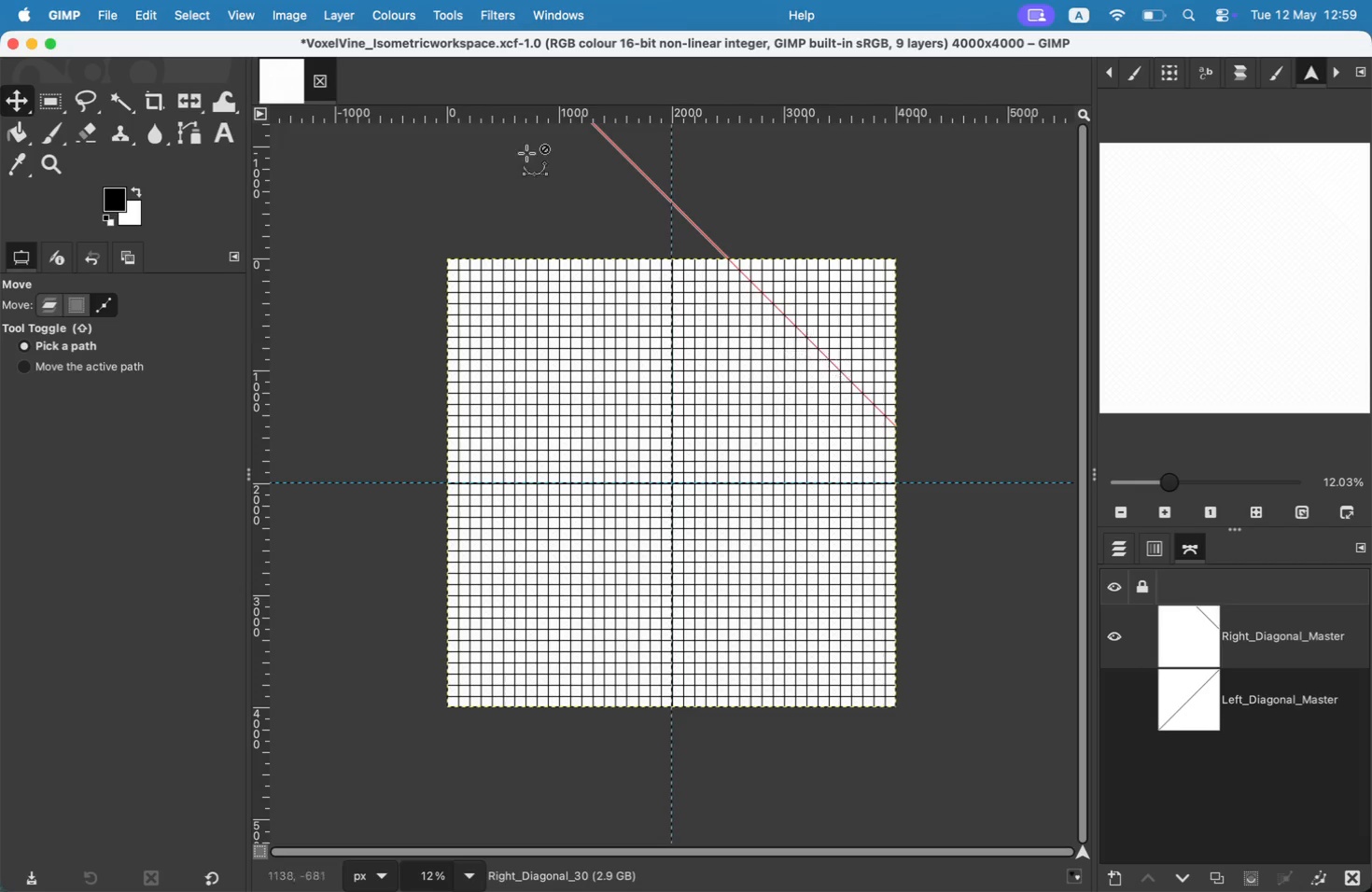 
left_click([141, 2])
 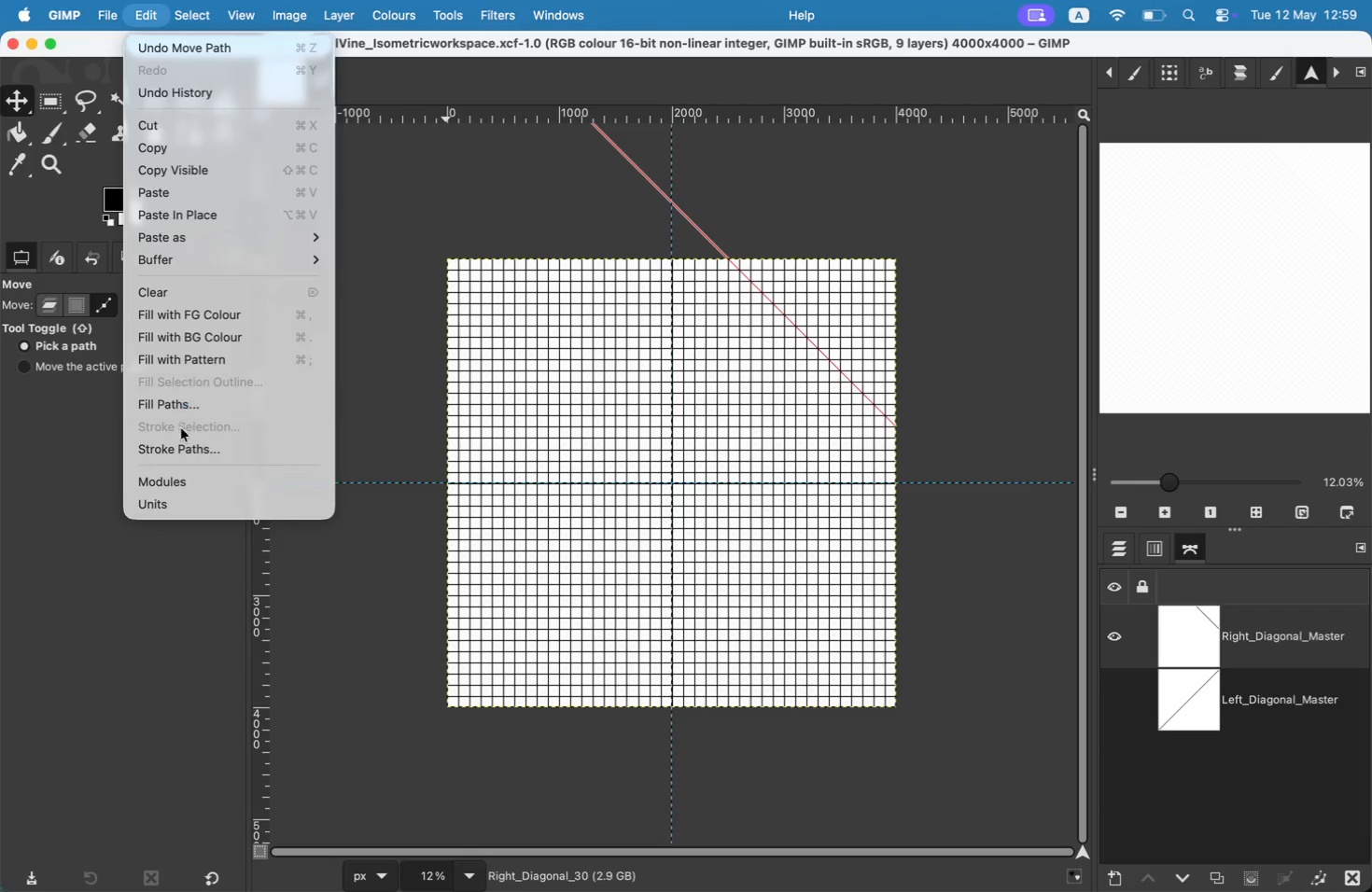 
left_click([183, 443])
 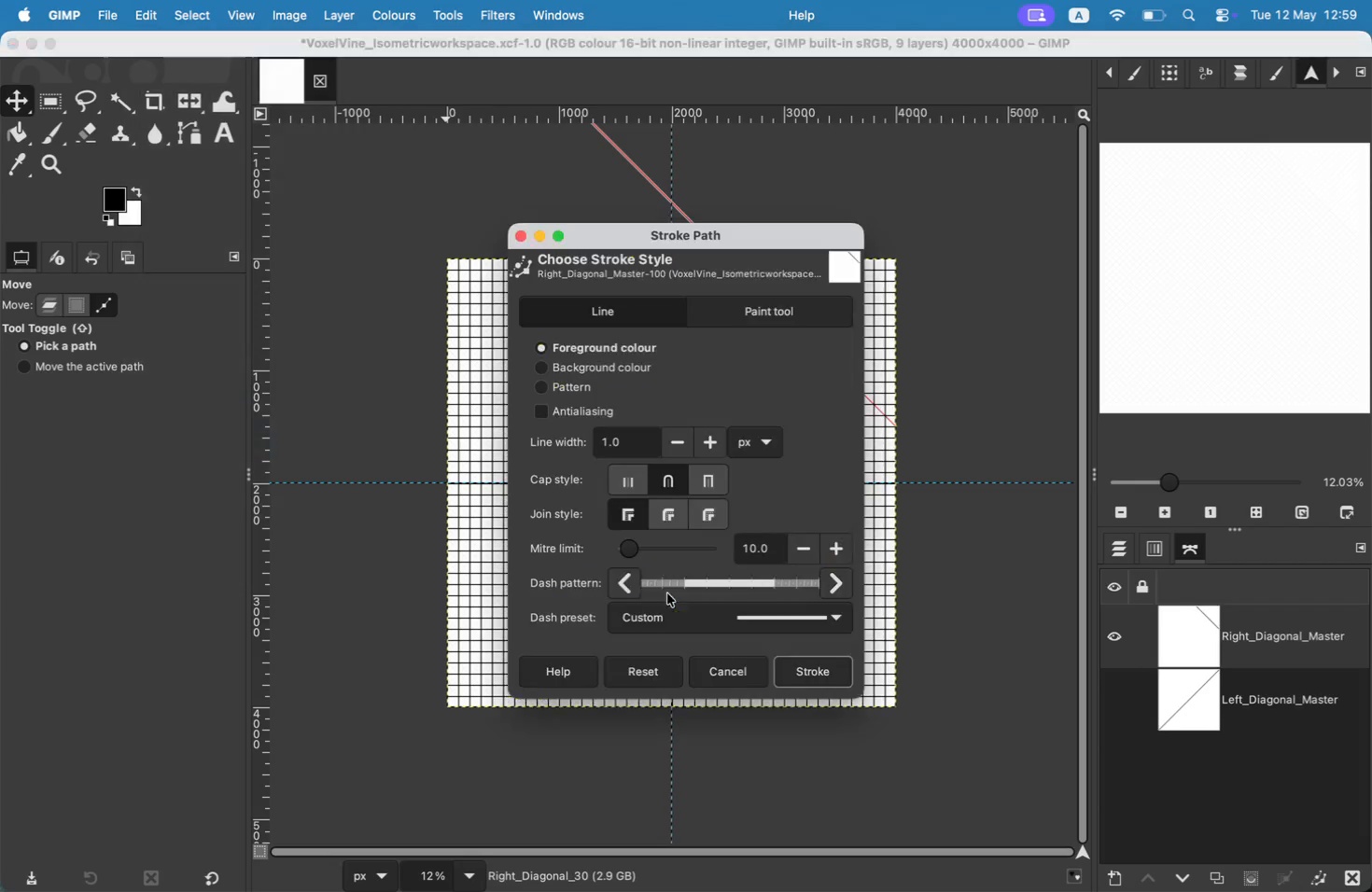 
left_click([816, 683])
 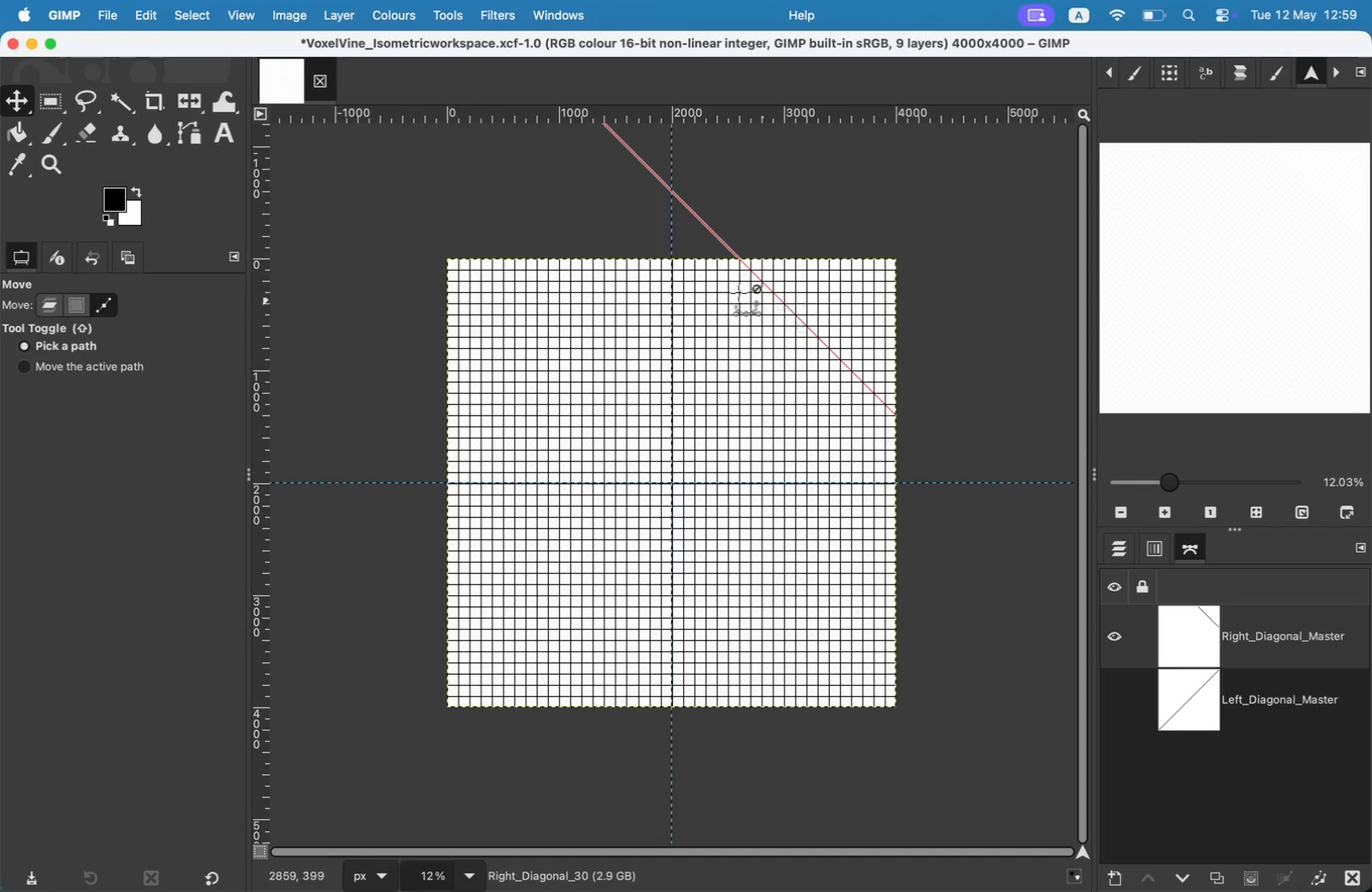 
left_click_drag(start_coordinate=[785, 322], to_coordinate=[785, 311])
 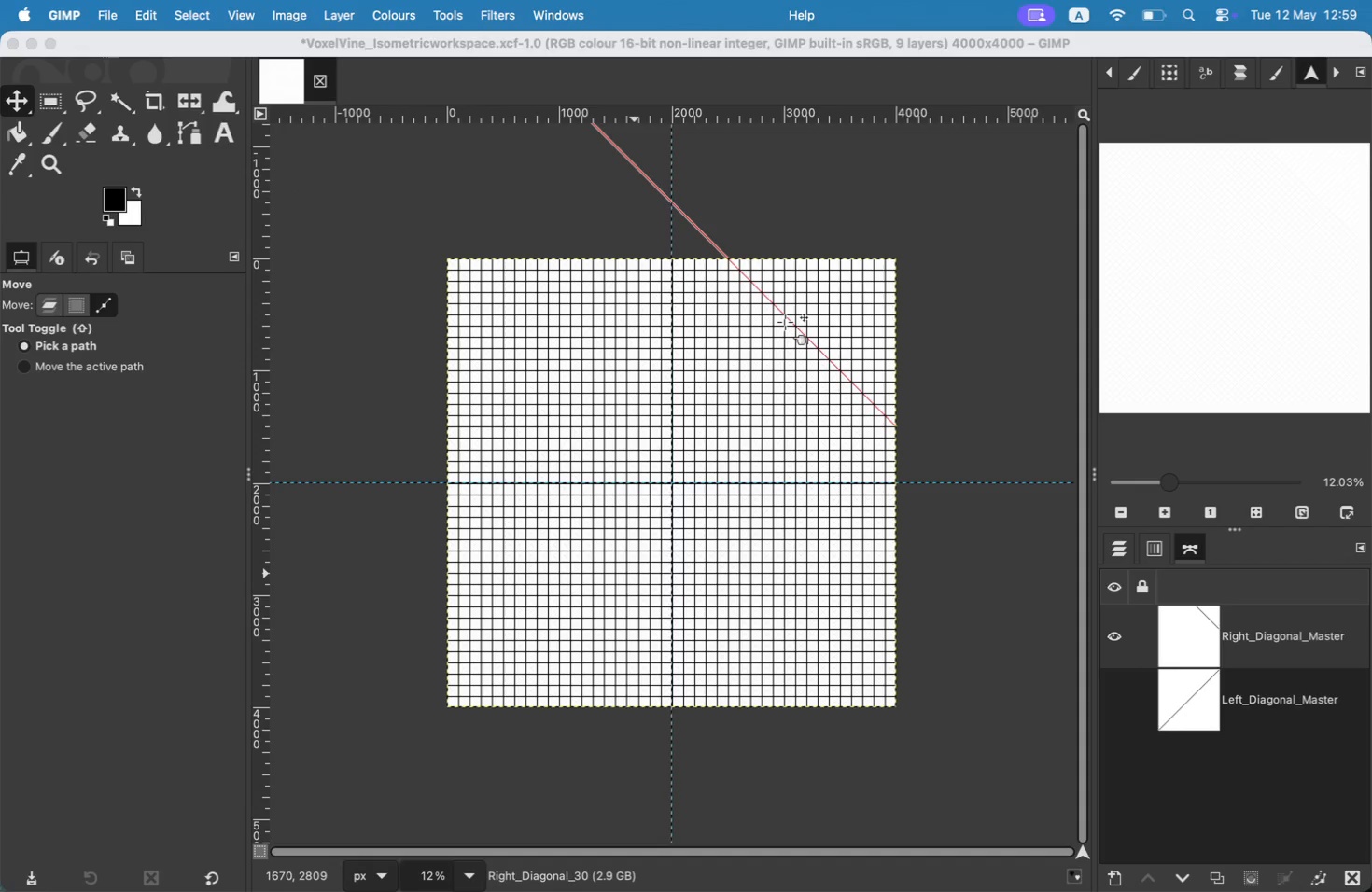 
left_click([137, 12])
 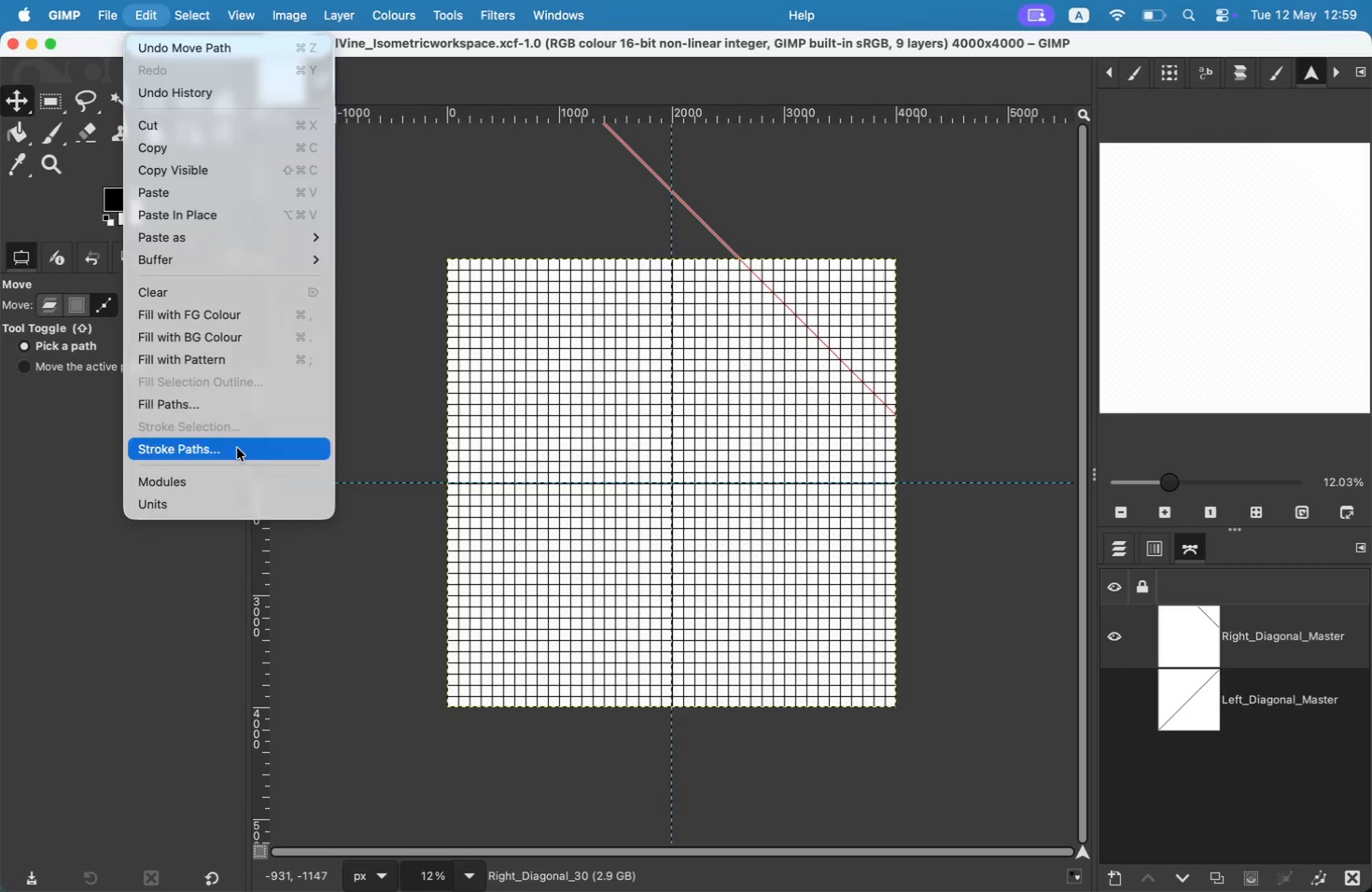 
left_click([237, 451])
 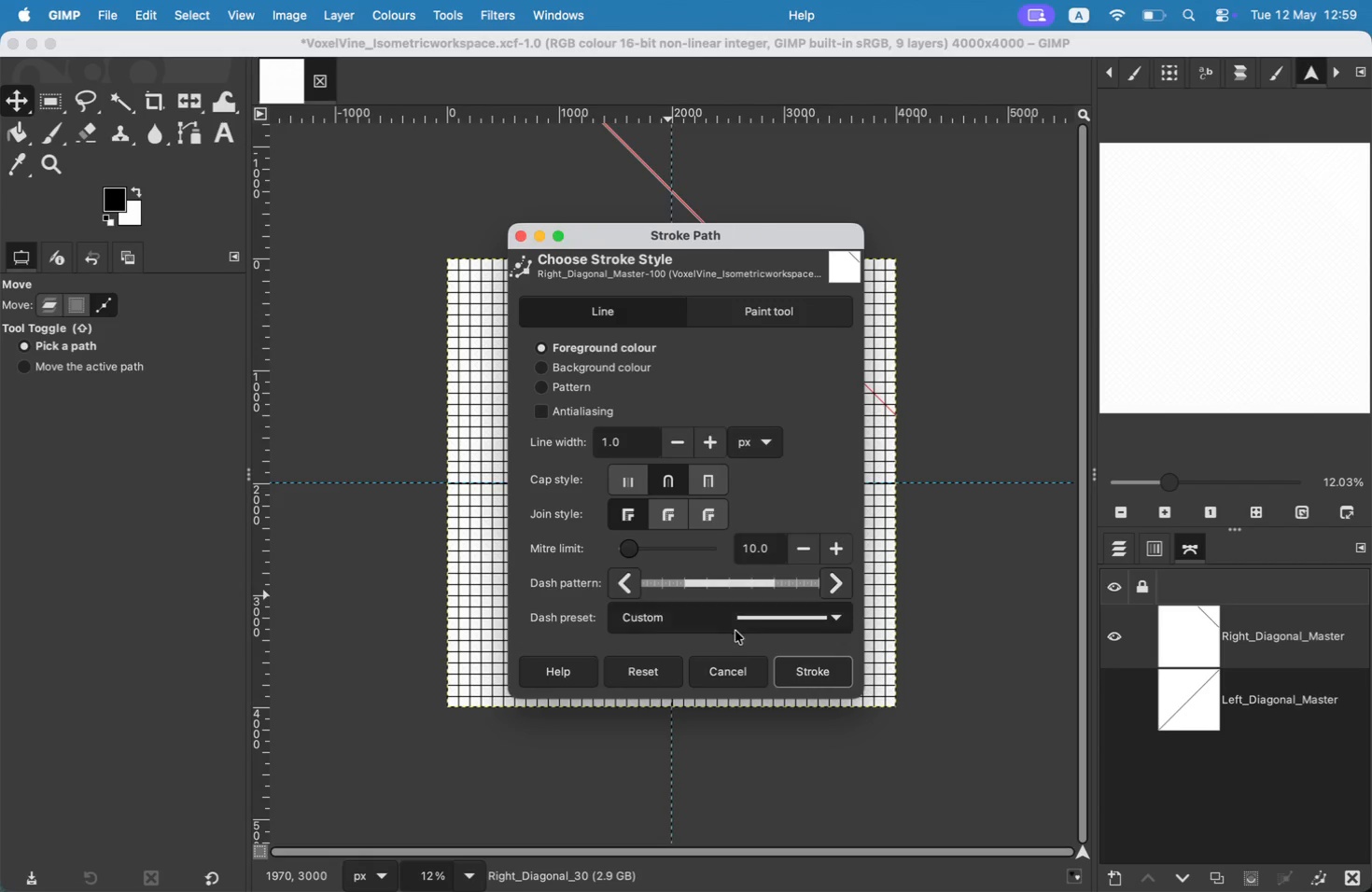 
left_click([805, 673])
 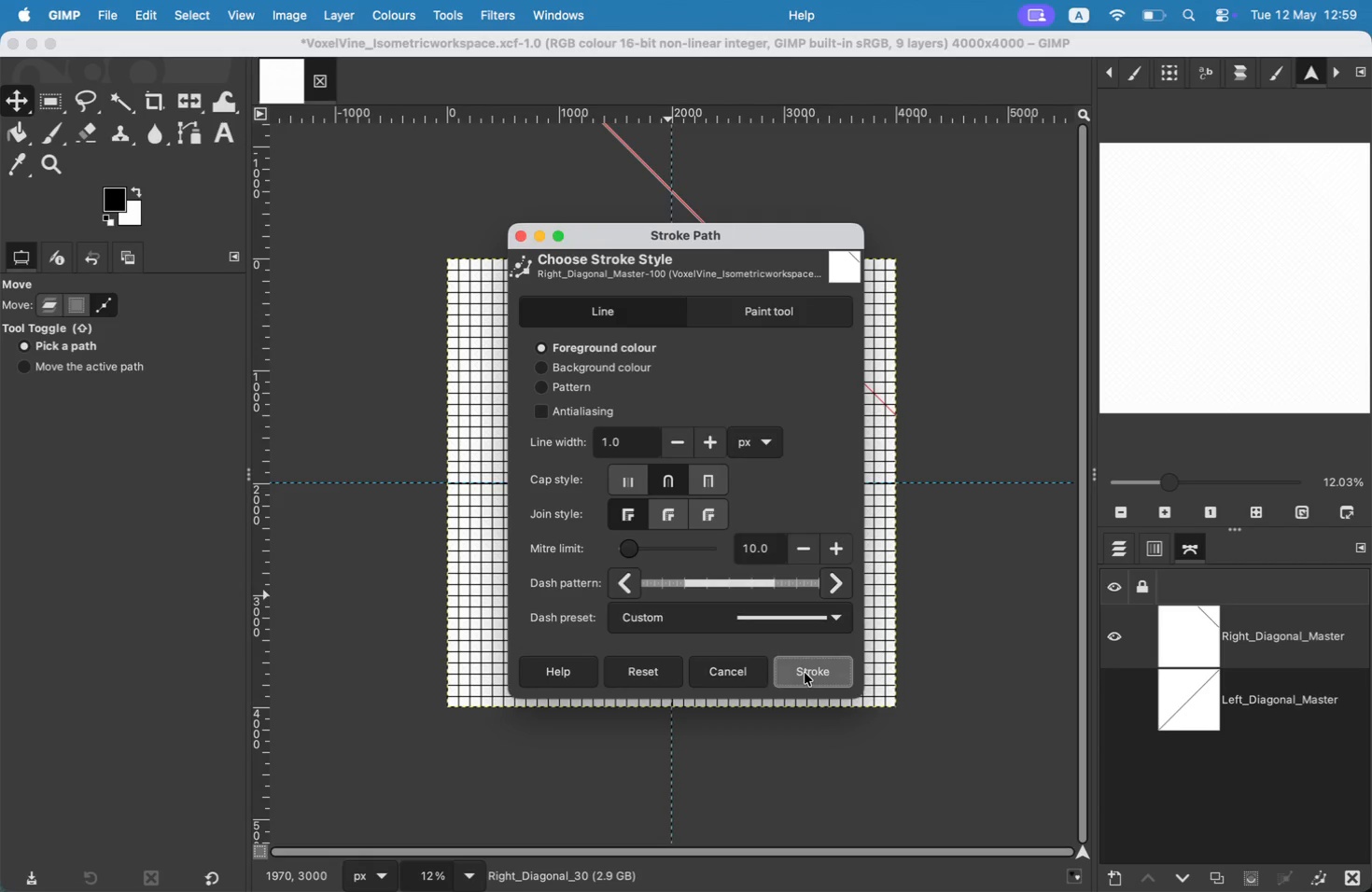 
left_click_drag(start_coordinate=[801, 327], to_coordinate=[804, 307])
 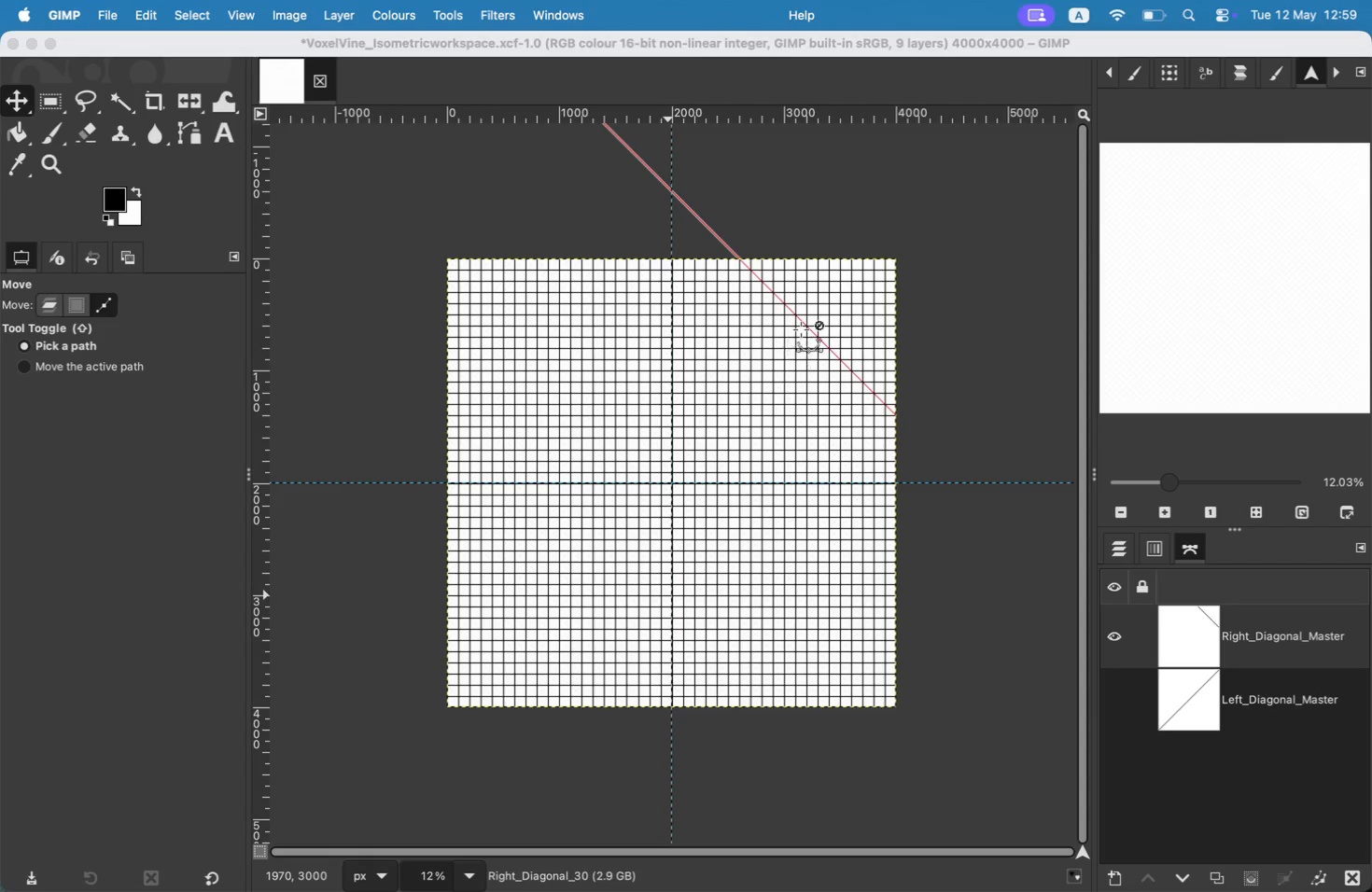 
left_click_drag(start_coordinate=[804, 307], to_coordinate=[803, 313])
 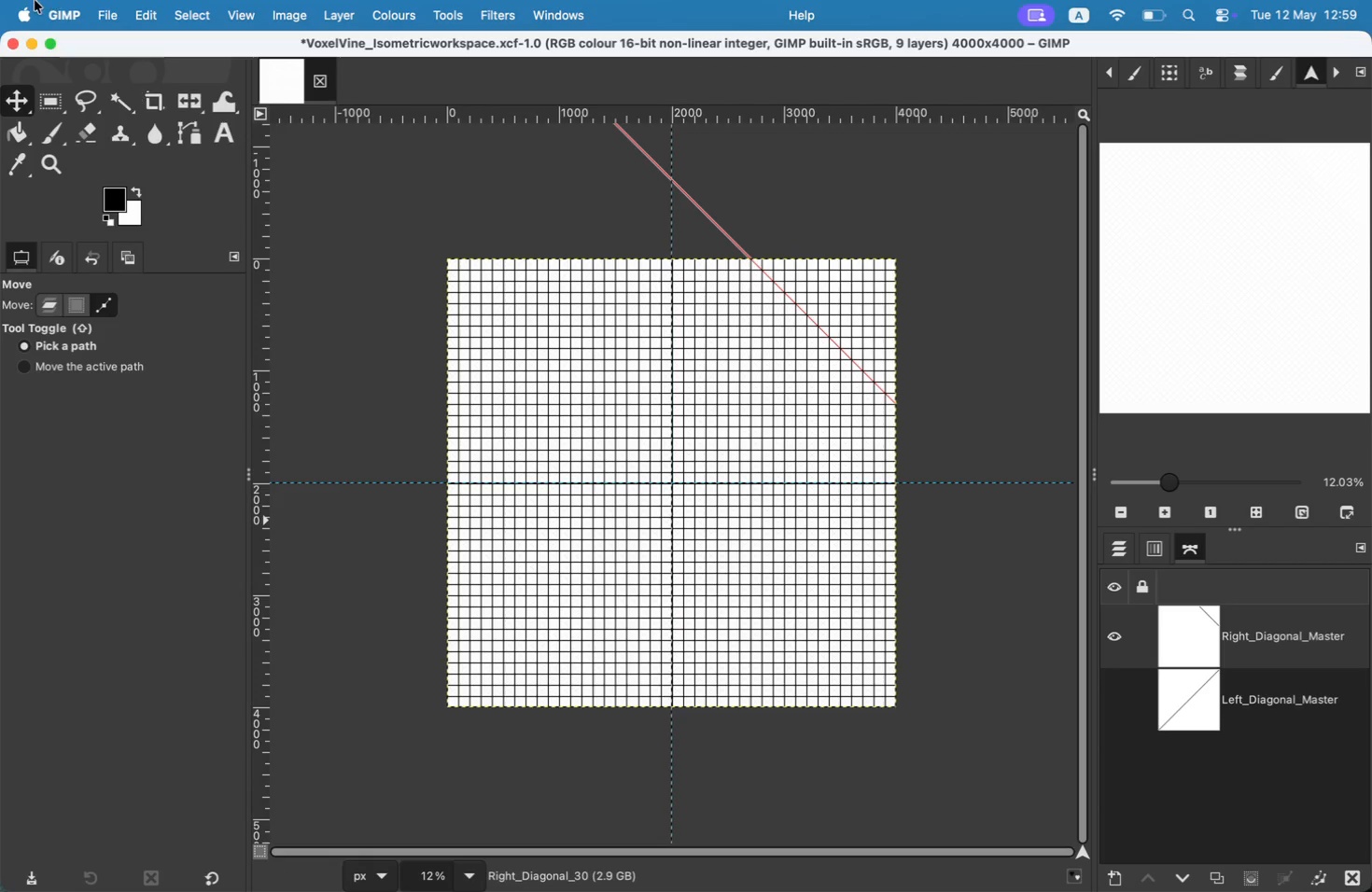 
left_click([156, 15])
 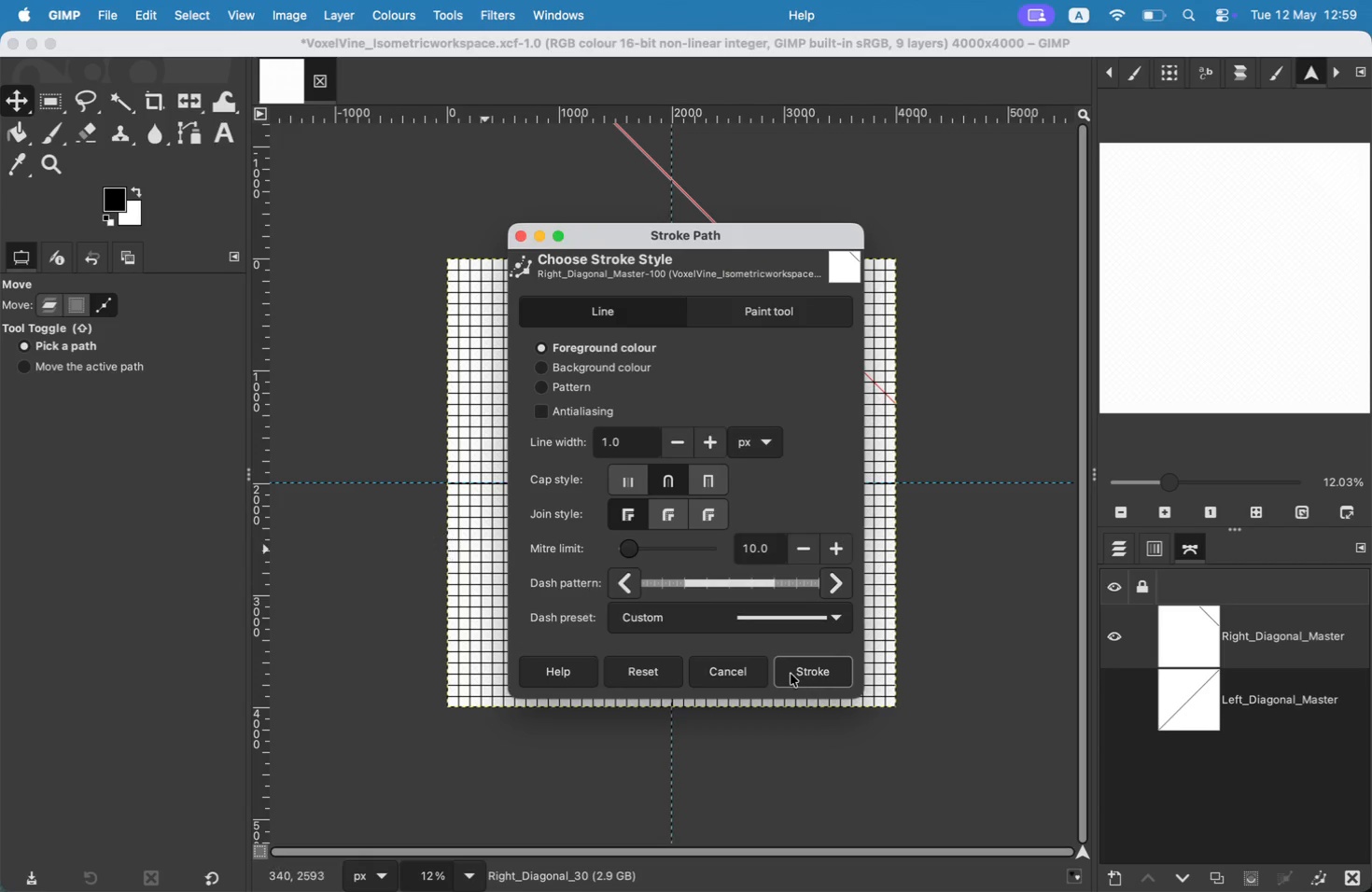 
left_click([806, 661])
 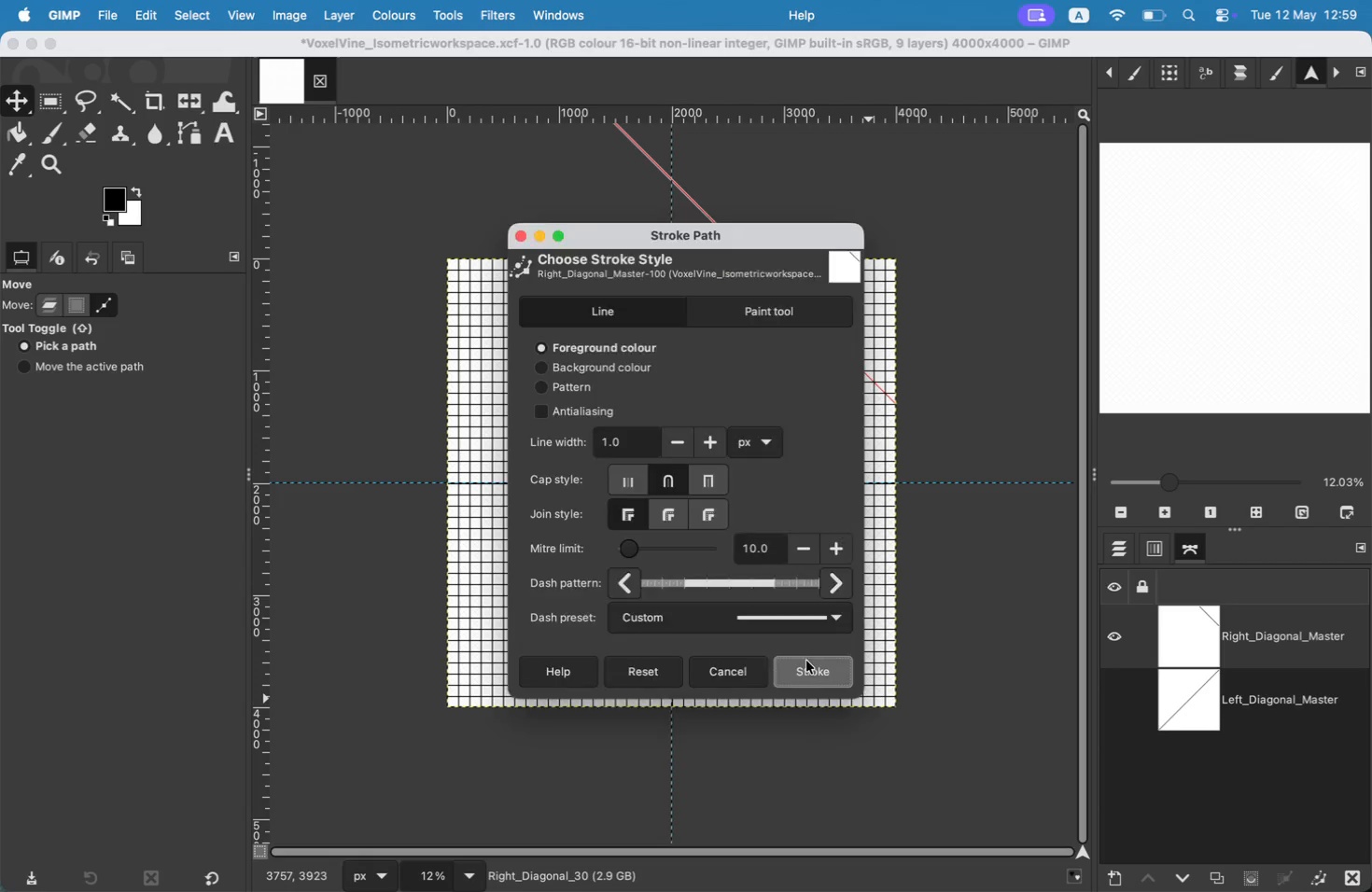 
left_click_drag(start_coordinate=[819, 327], to_coordinate=[820, 318])
 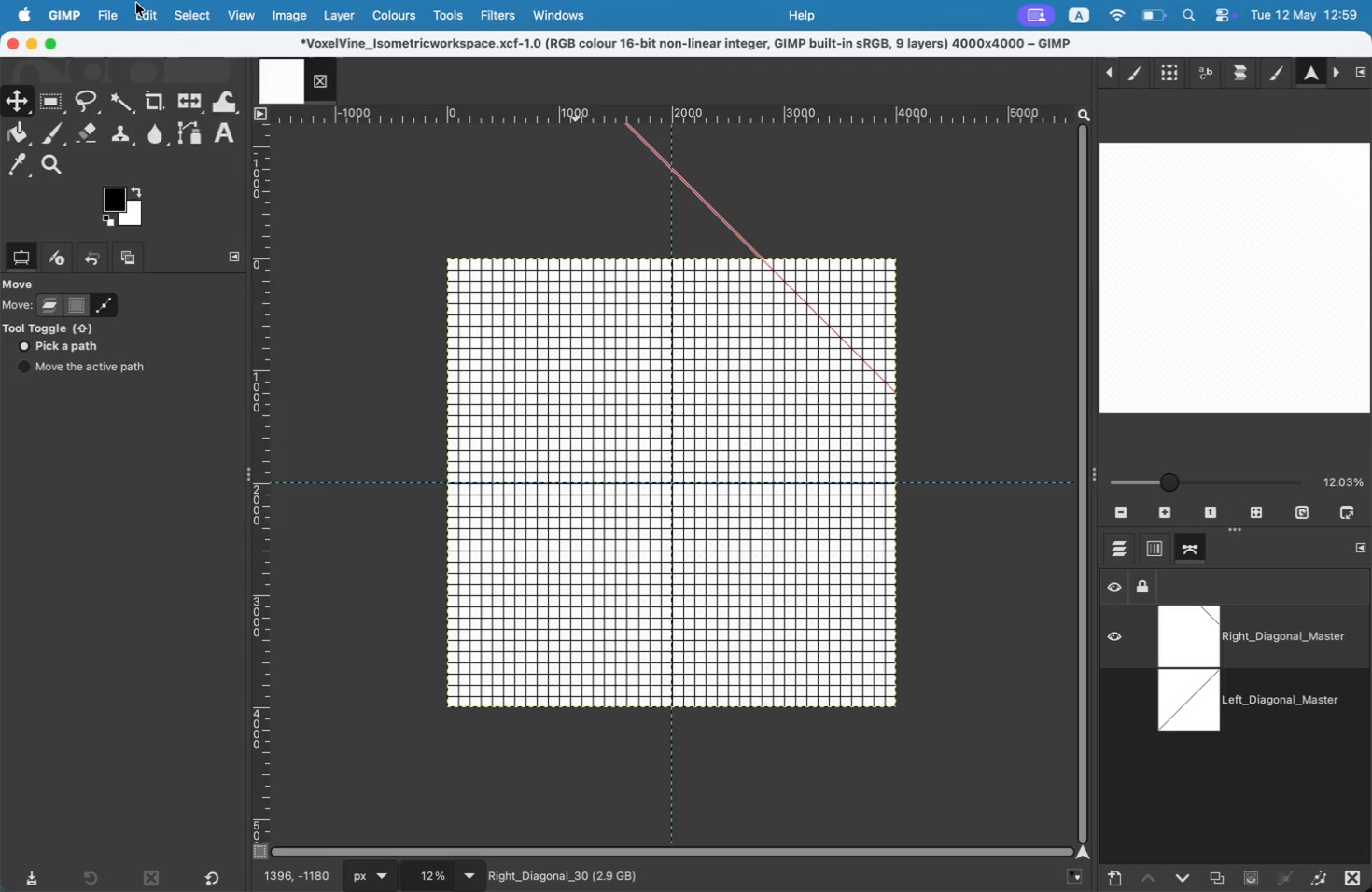 
left_click([160, 449])
 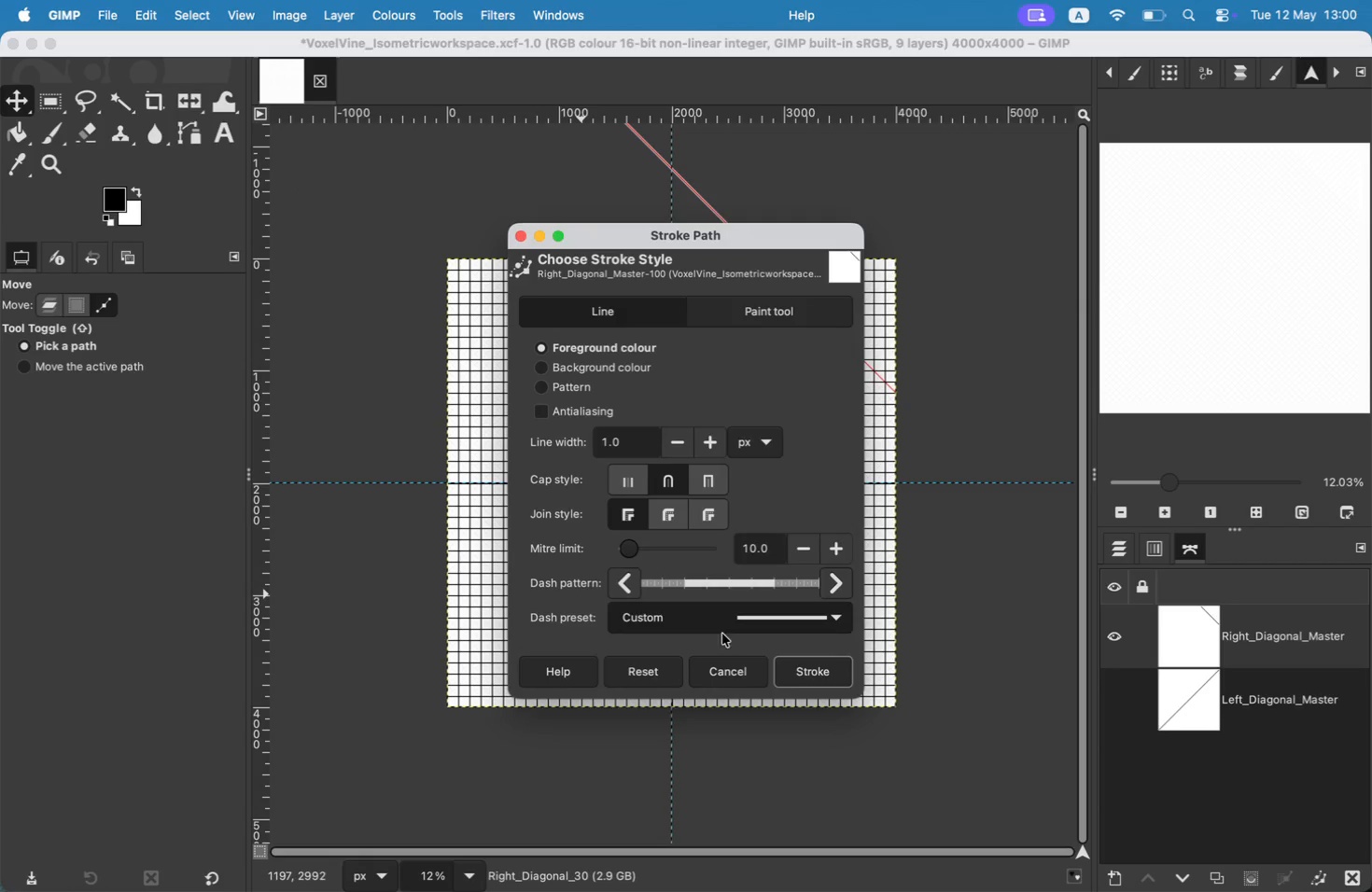 
left_click([788, 673])
 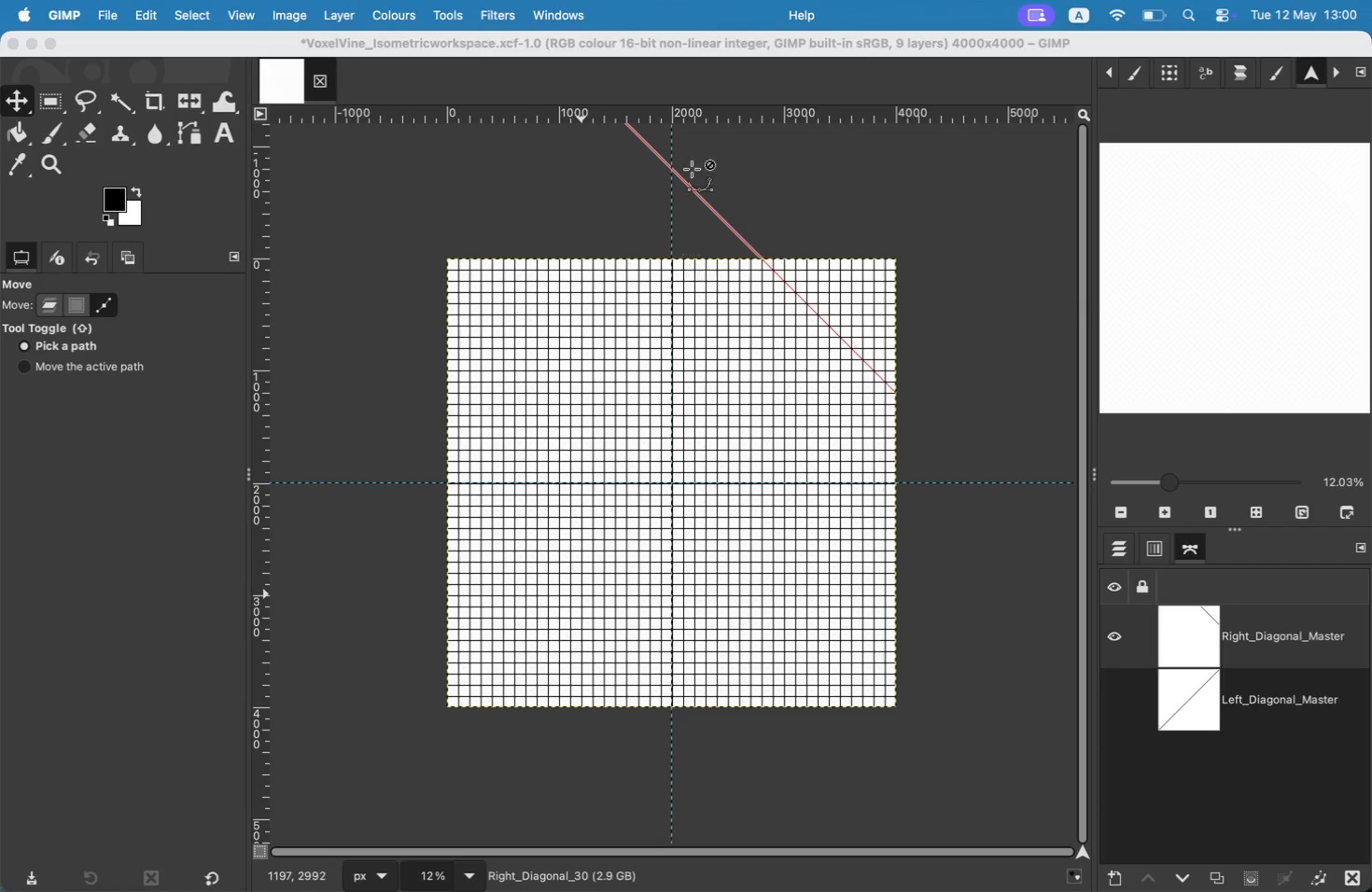 
left_click_drag(start_coordinate=[775, 273], to_coordinate=[777, 265])
 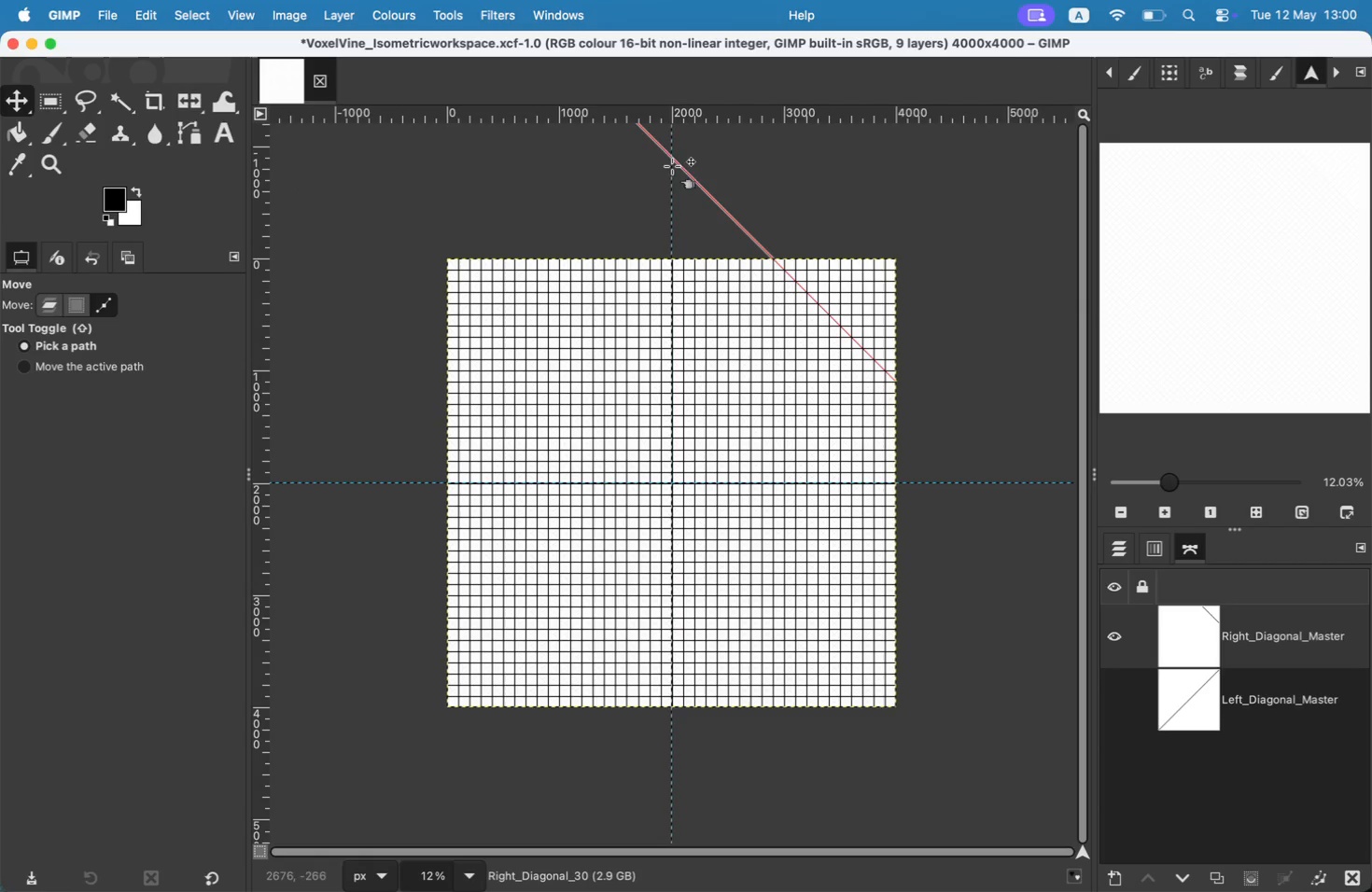 
left_click([146, 10])
 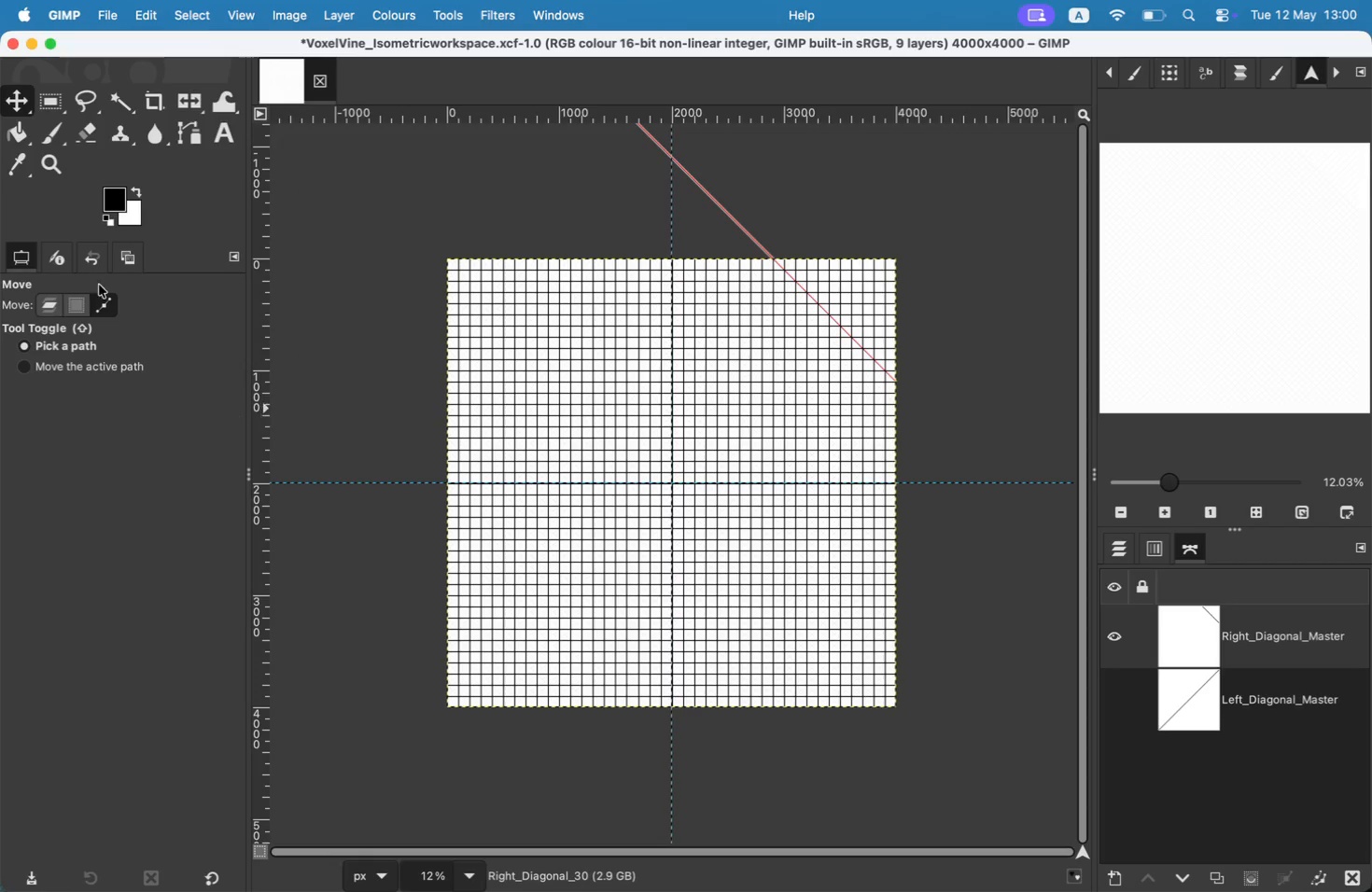 
left_click_drag(start_coordinate=[167, 450], to_coordinate=[889, 564])
 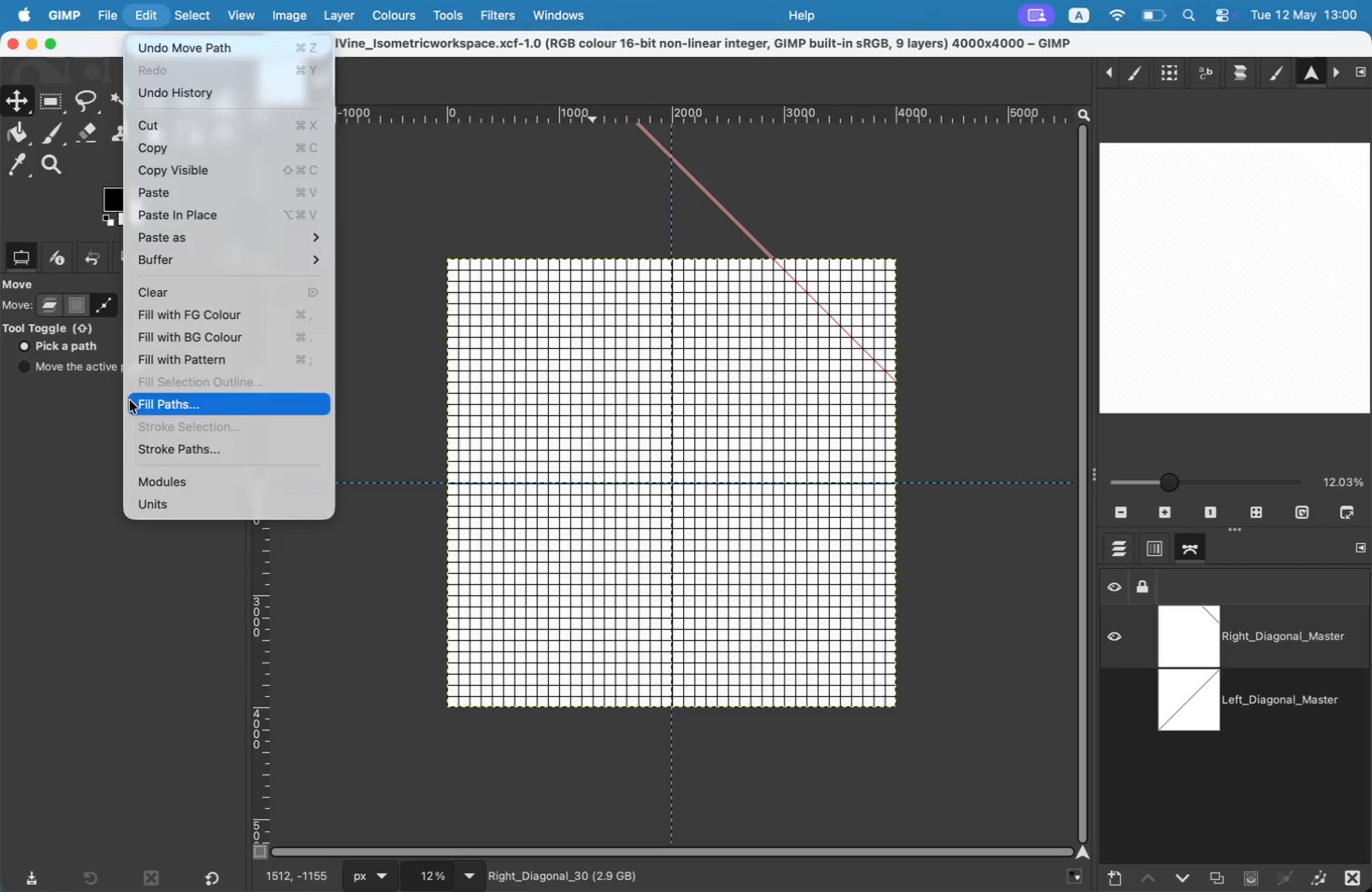 
left_click([147, 0])
 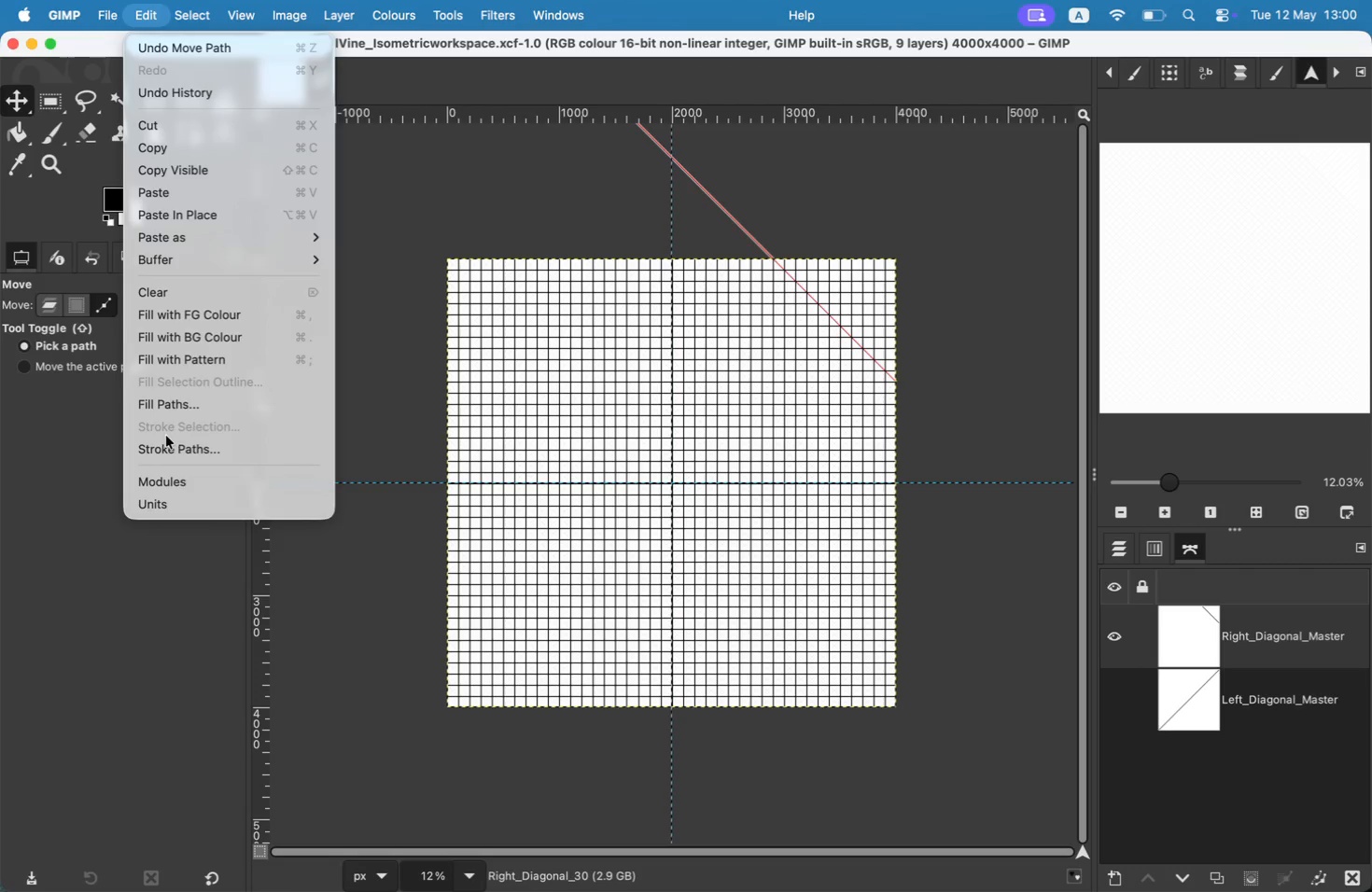 
double_click([167, 442])
 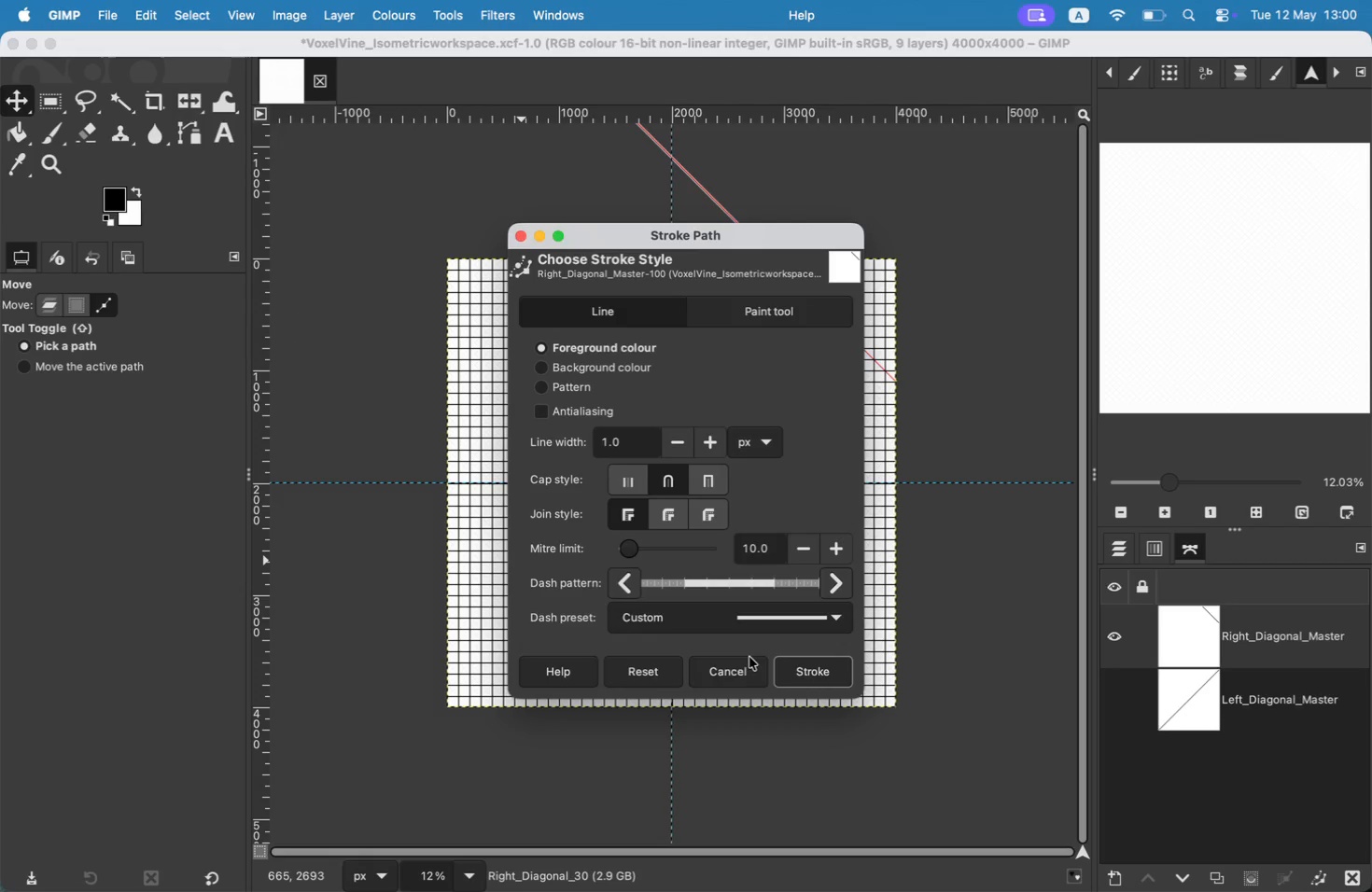 
left_click([791, 667])
 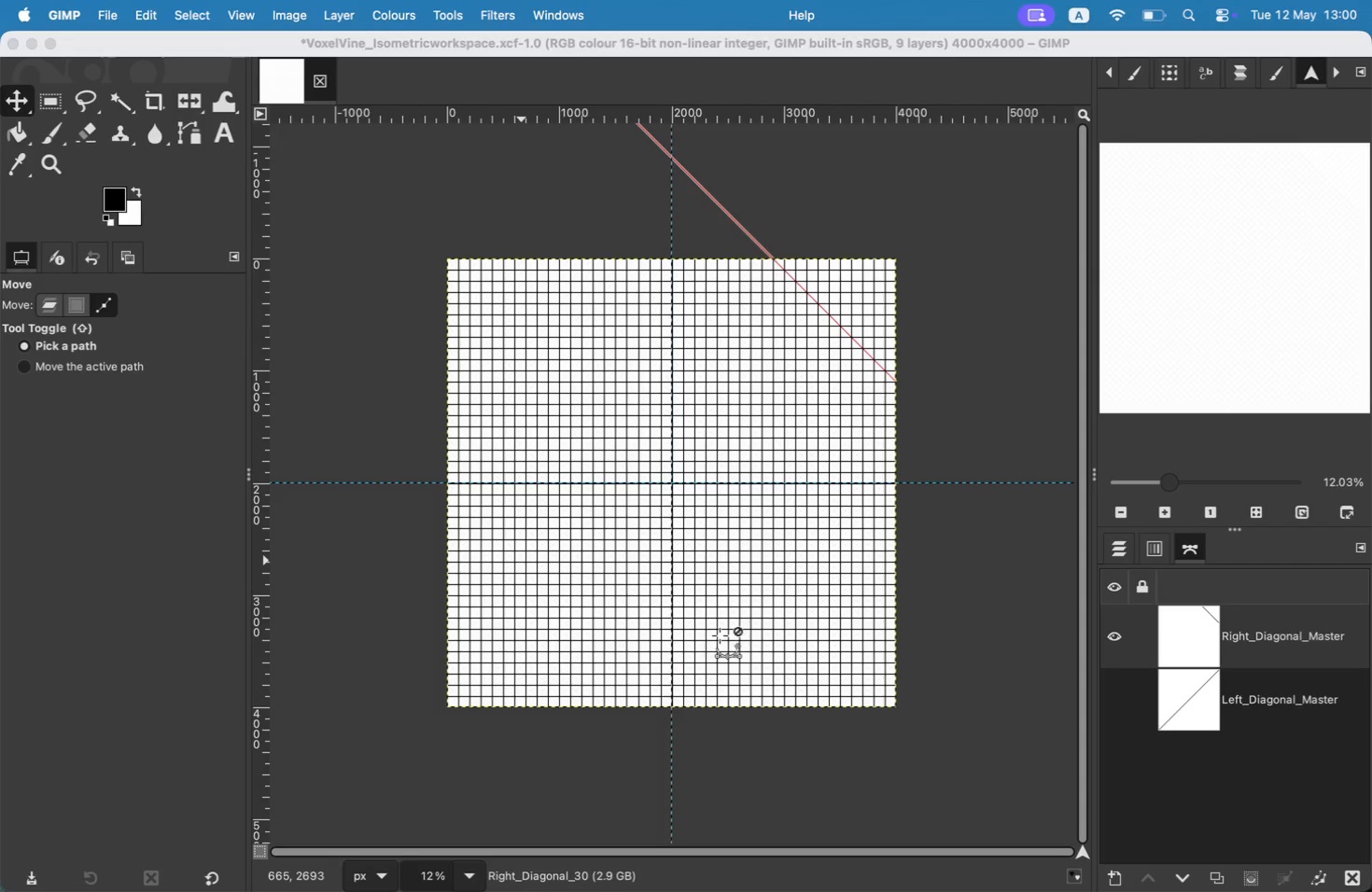 
left_click_drag(start_coordinate=[758, 244], to_coordinate=[758, 237])
 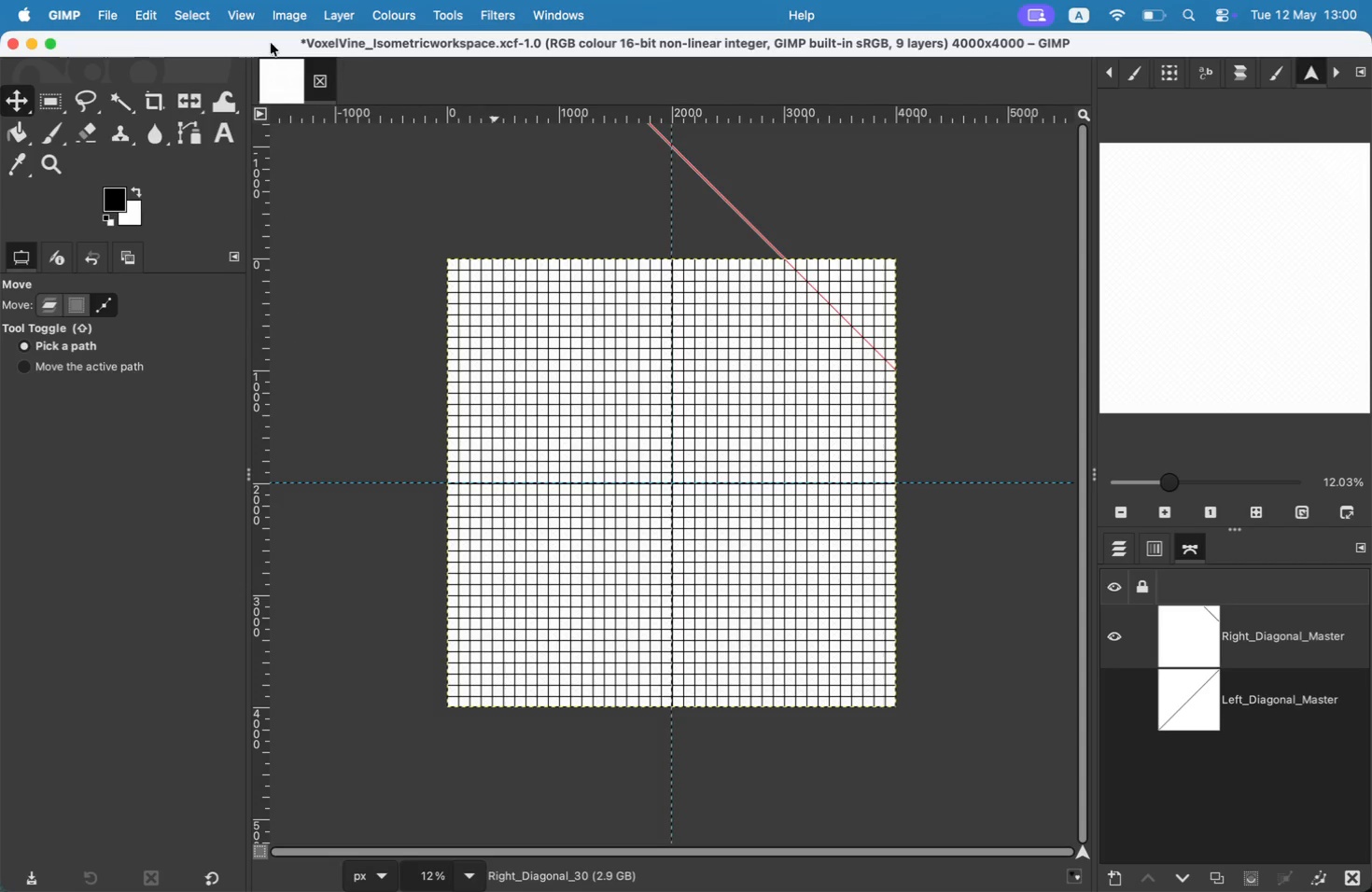 
left_click([154, 14])
 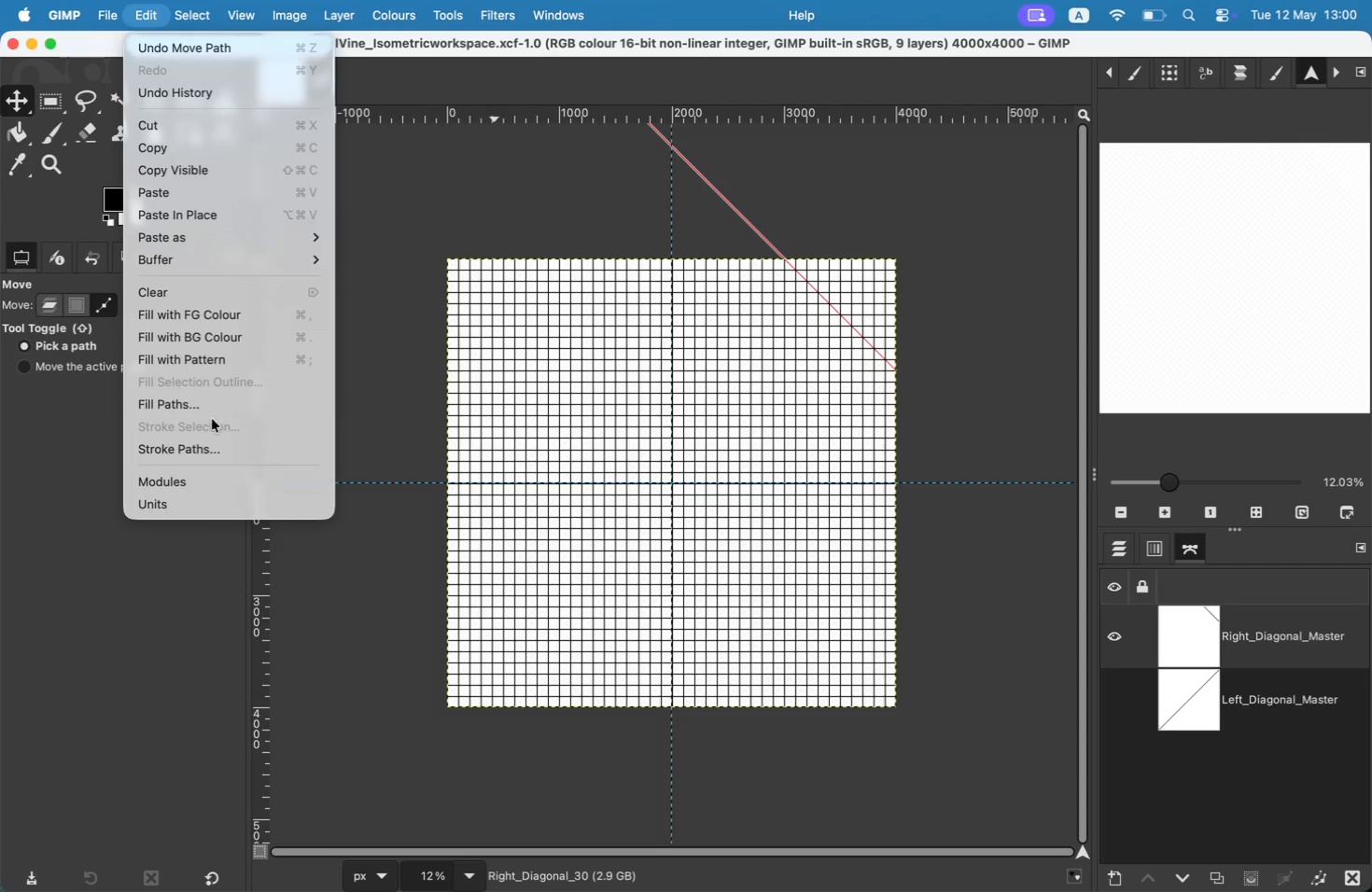 
left_click([218, 444])
 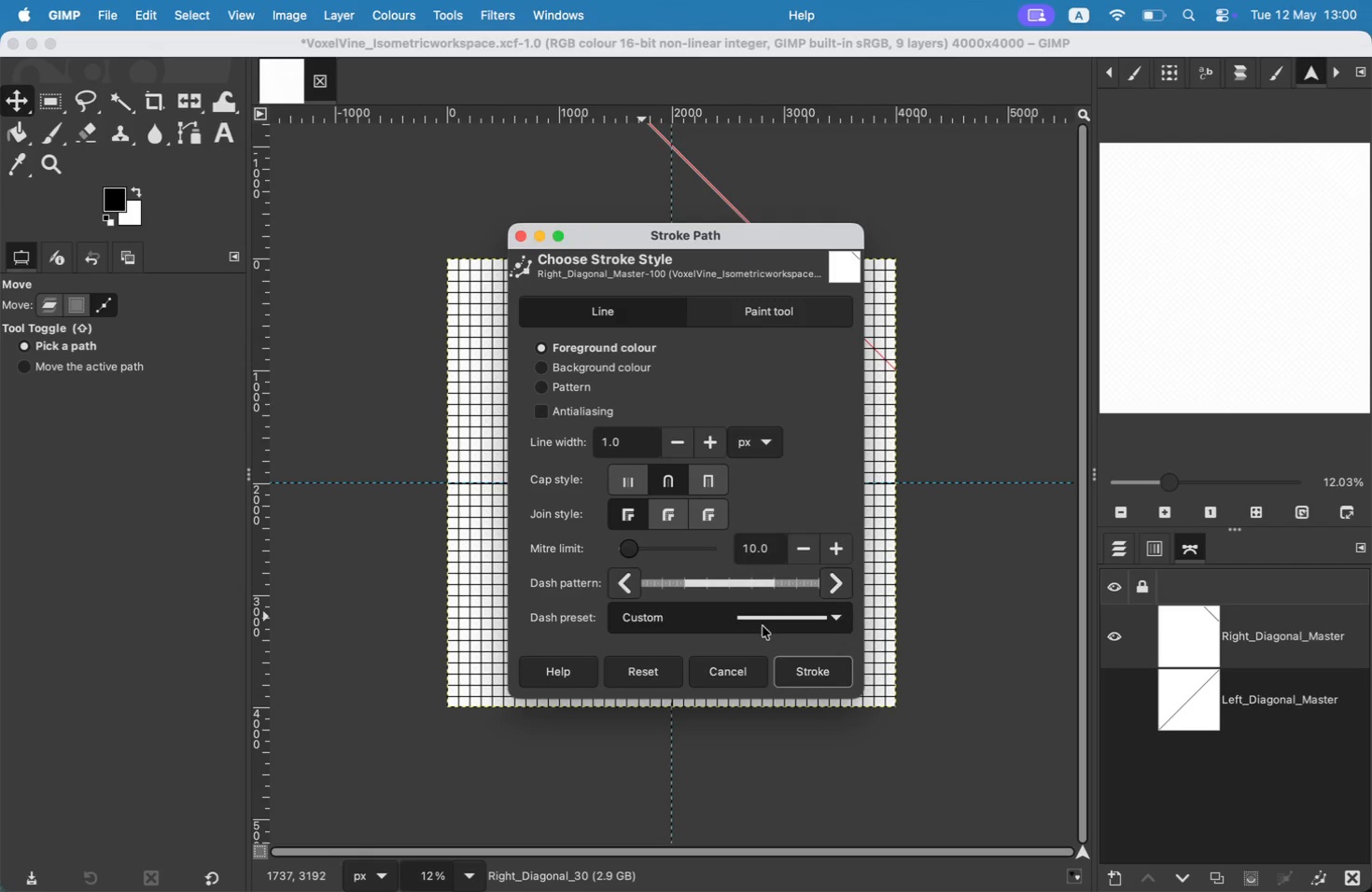 
left_click([810, 673])
 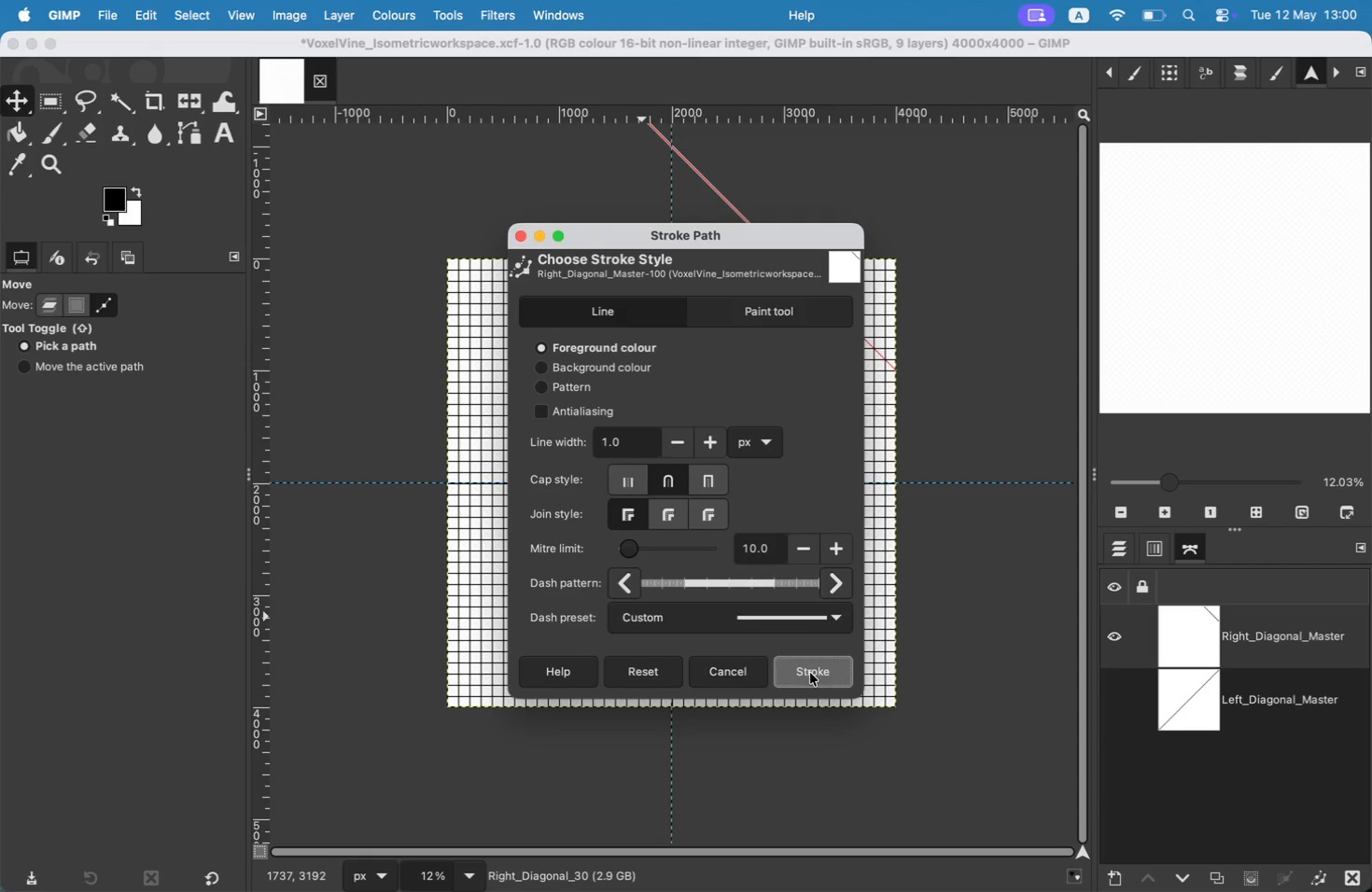 
left_click_drag(start_coordinate=[799, 278], to_coordinate=[800, 271])
 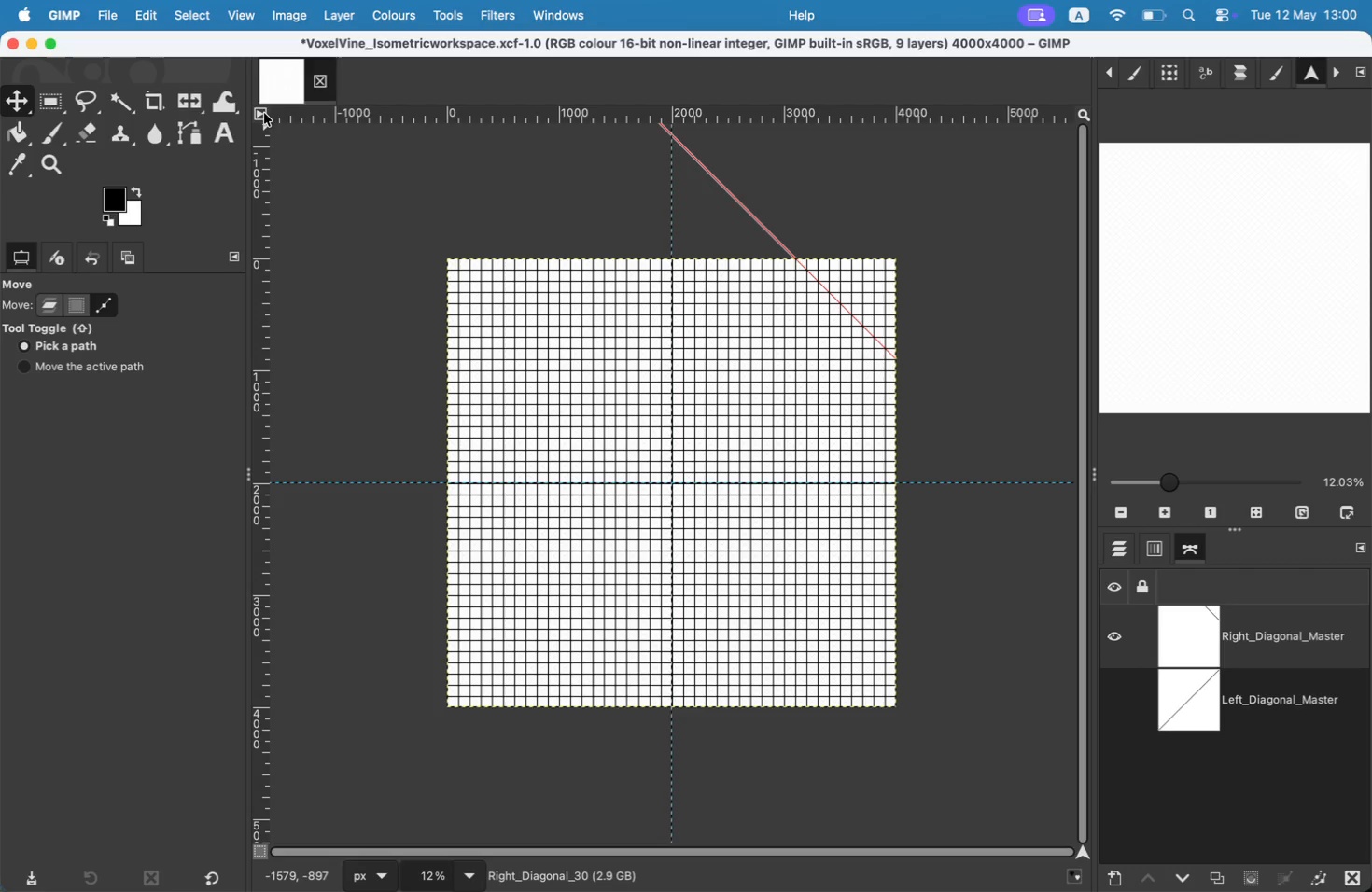 
left_click([150, 7])
 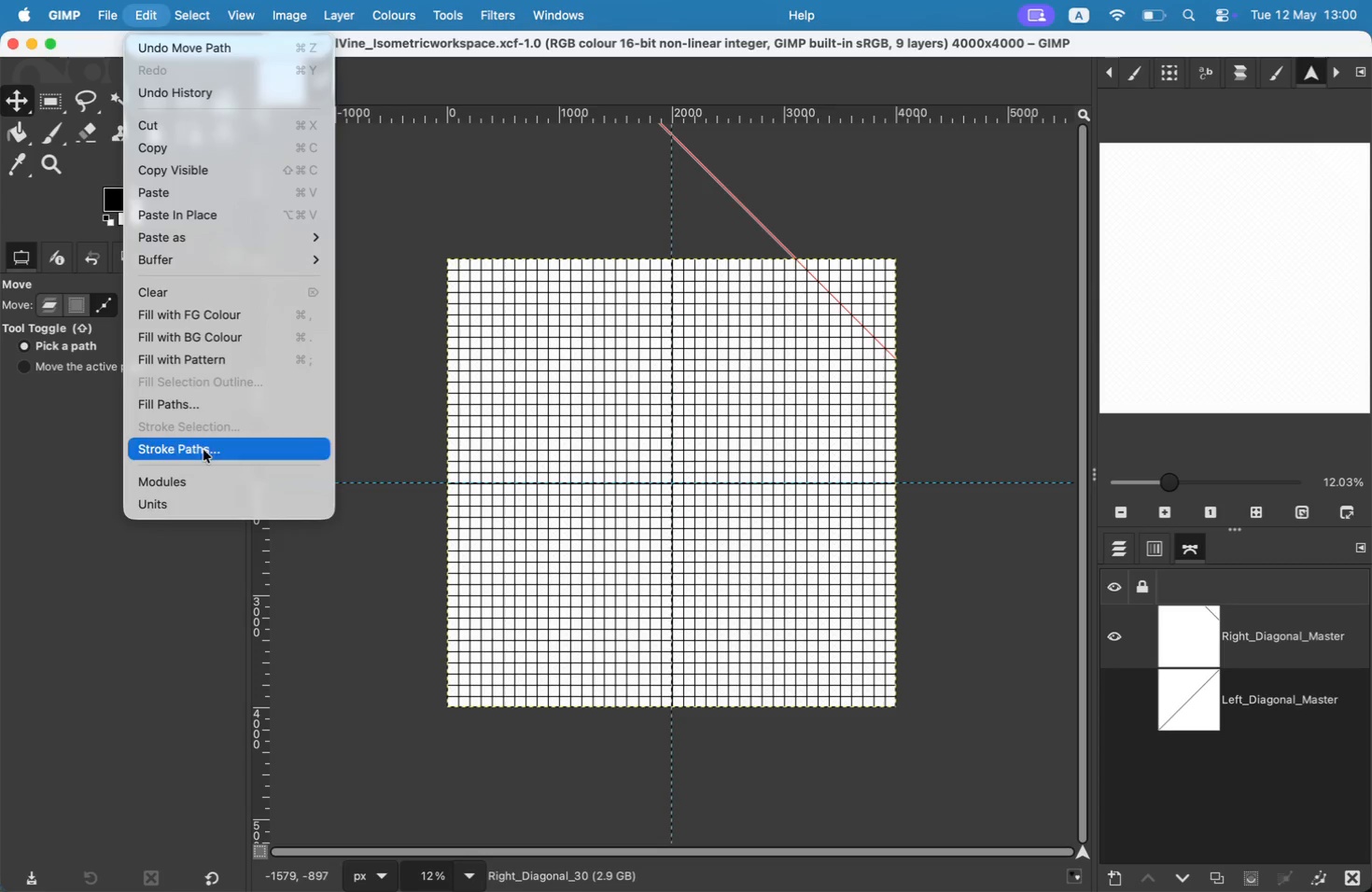 
left_click([207, 456])
 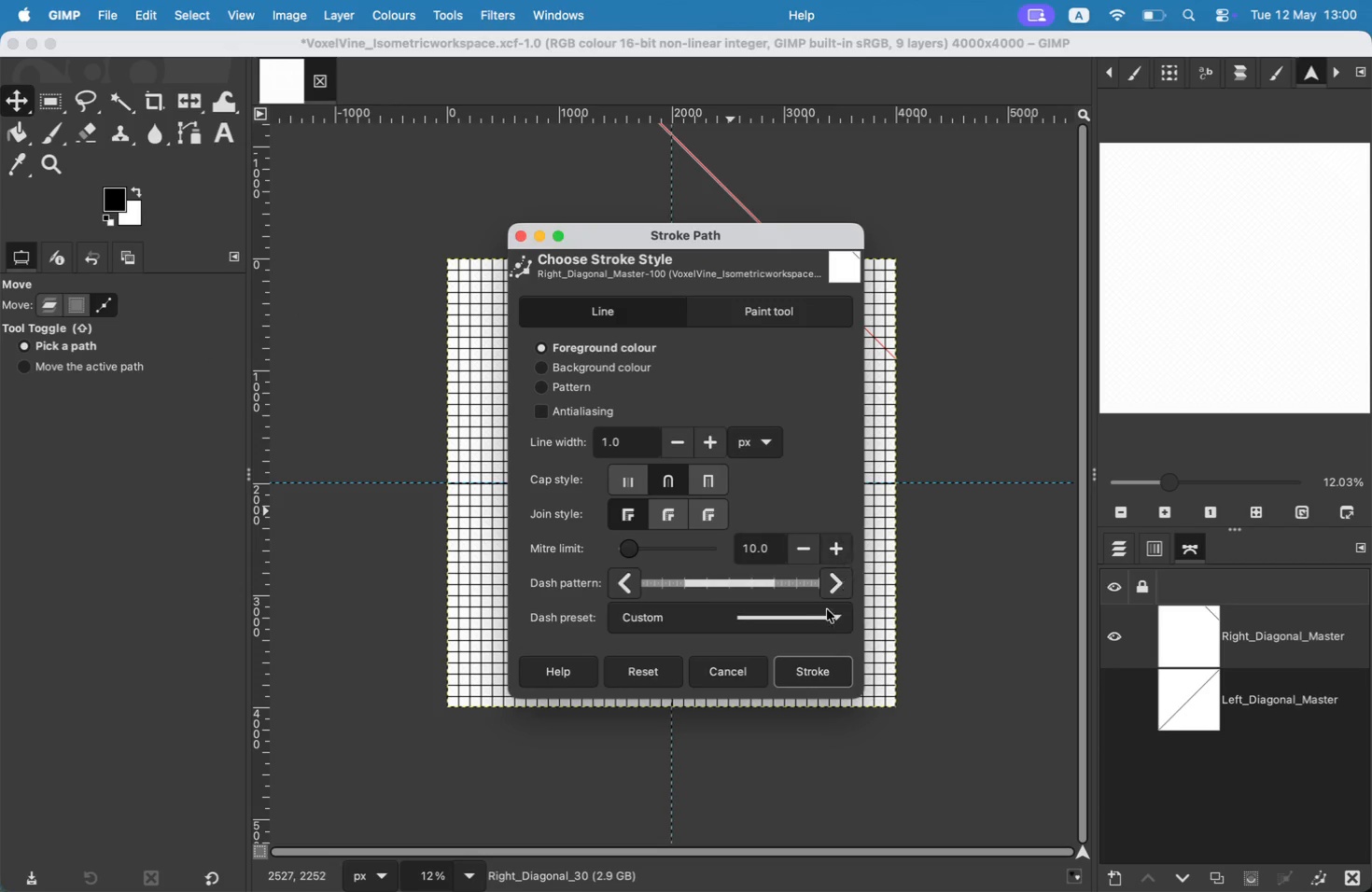 
left_click([819, 667])
 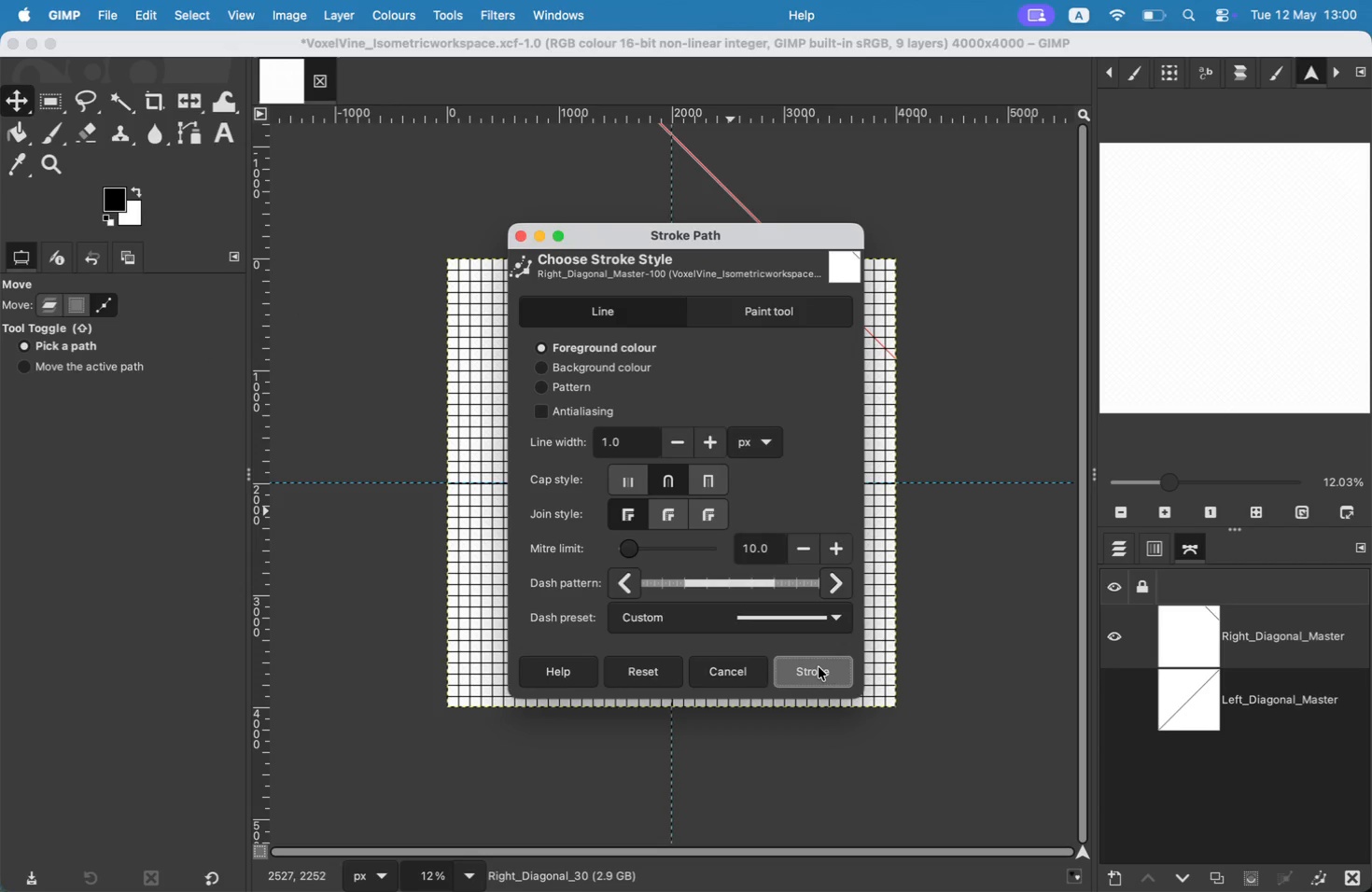 
left_click_drag(start_coordinate=[792, 256], to_coordinate=[795, 247])
 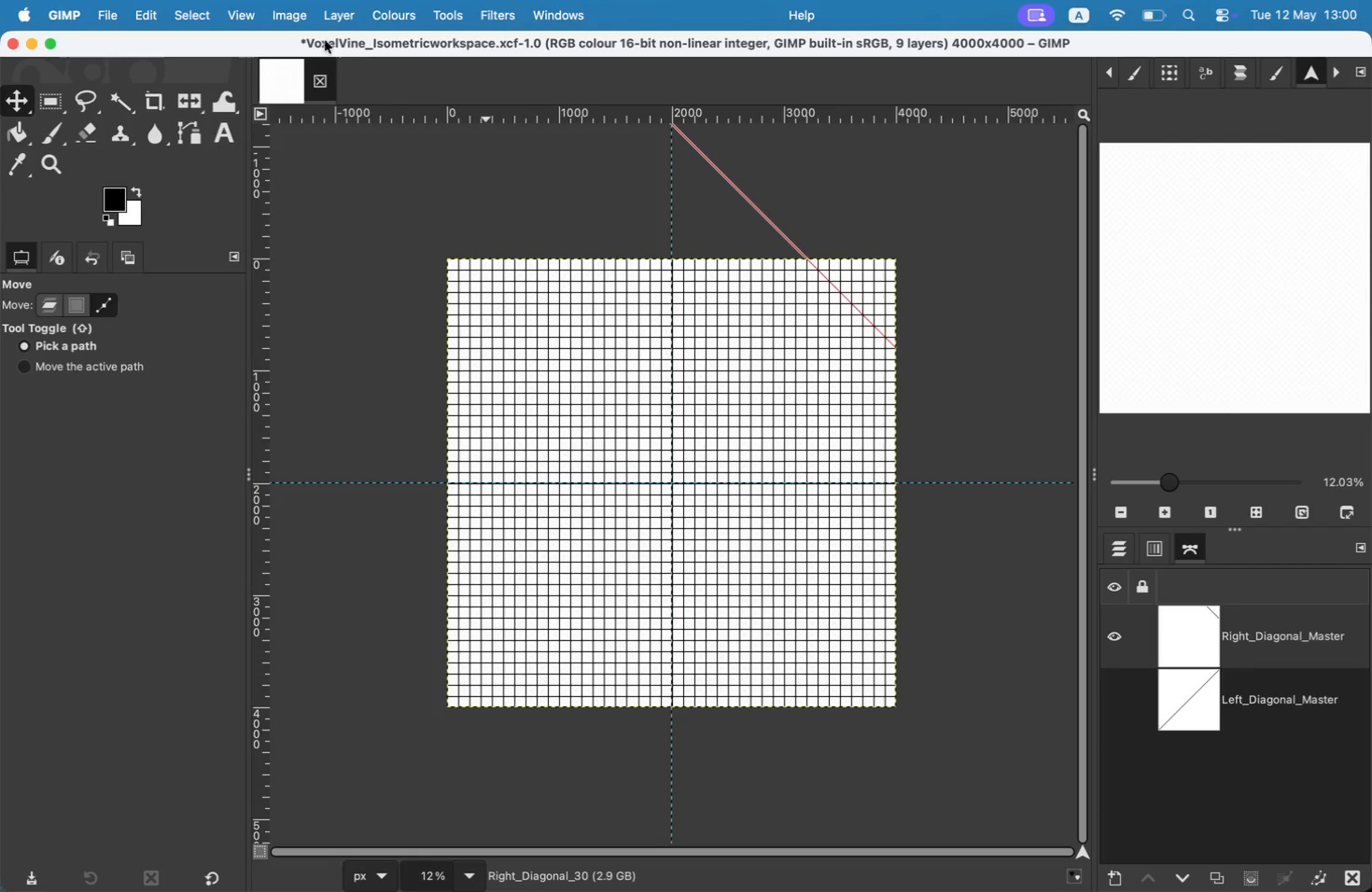 
left_click([153, 0])
 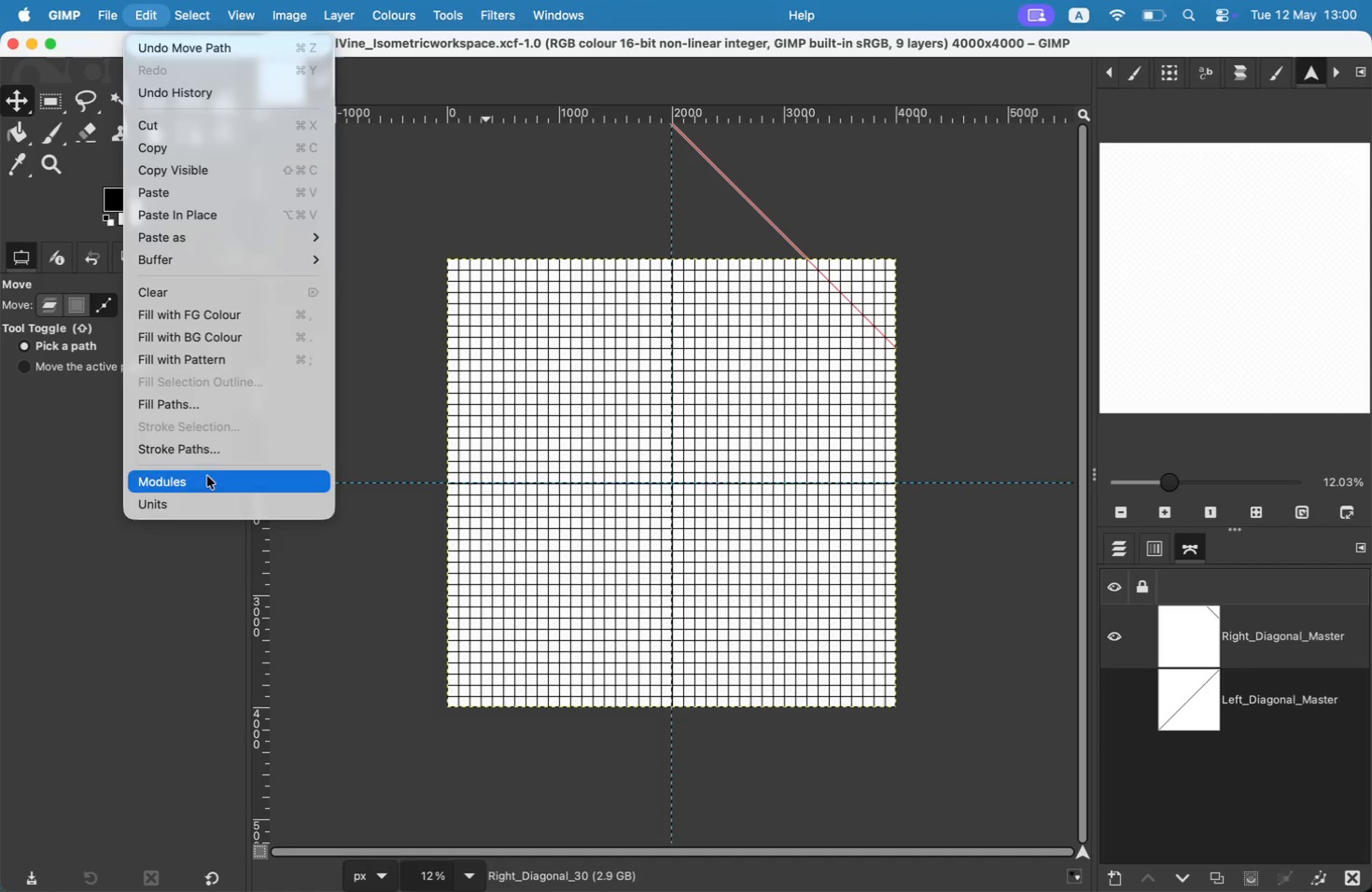 
left_click([213, 456])
 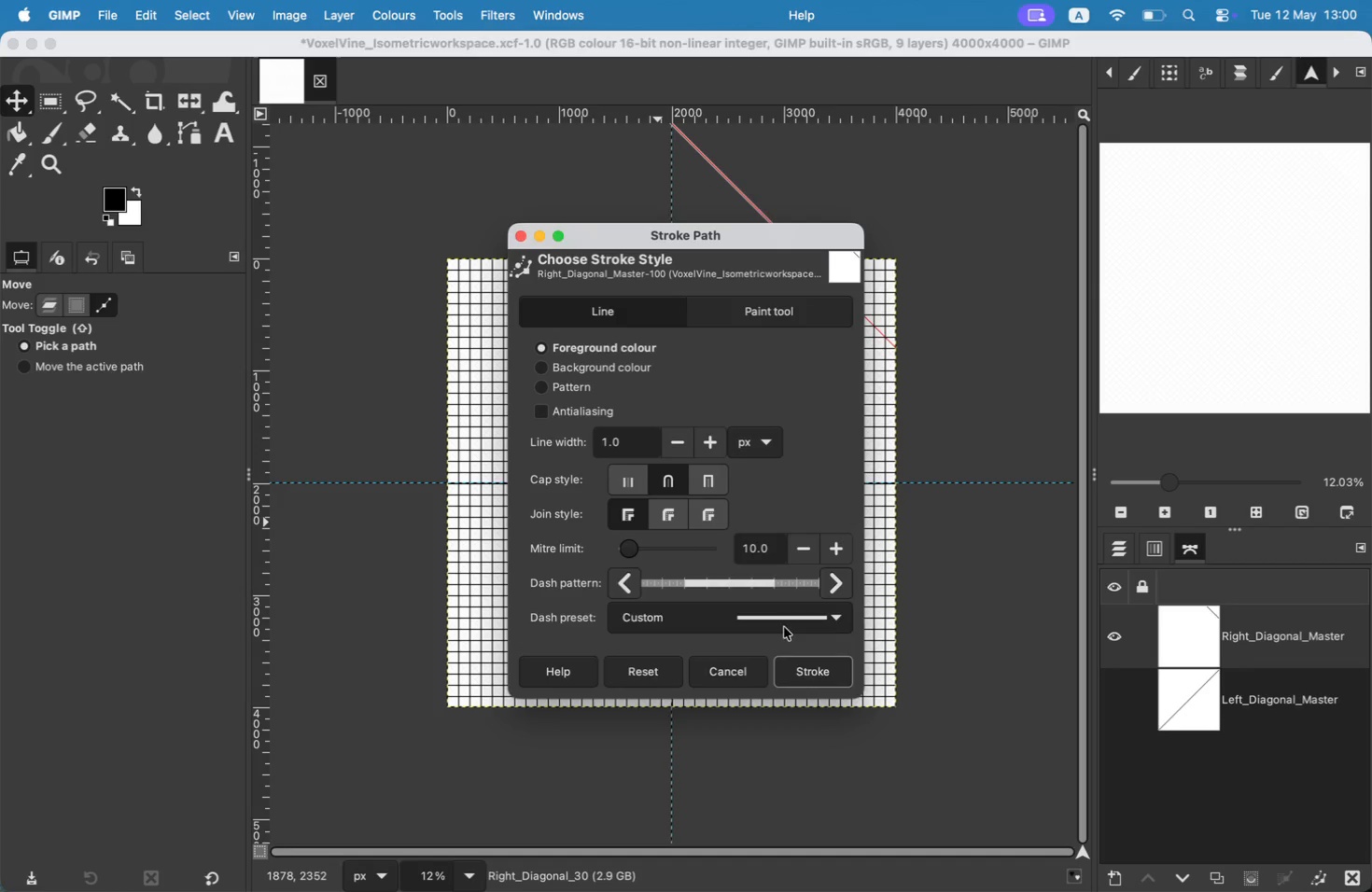 
left_click([803, 668])
 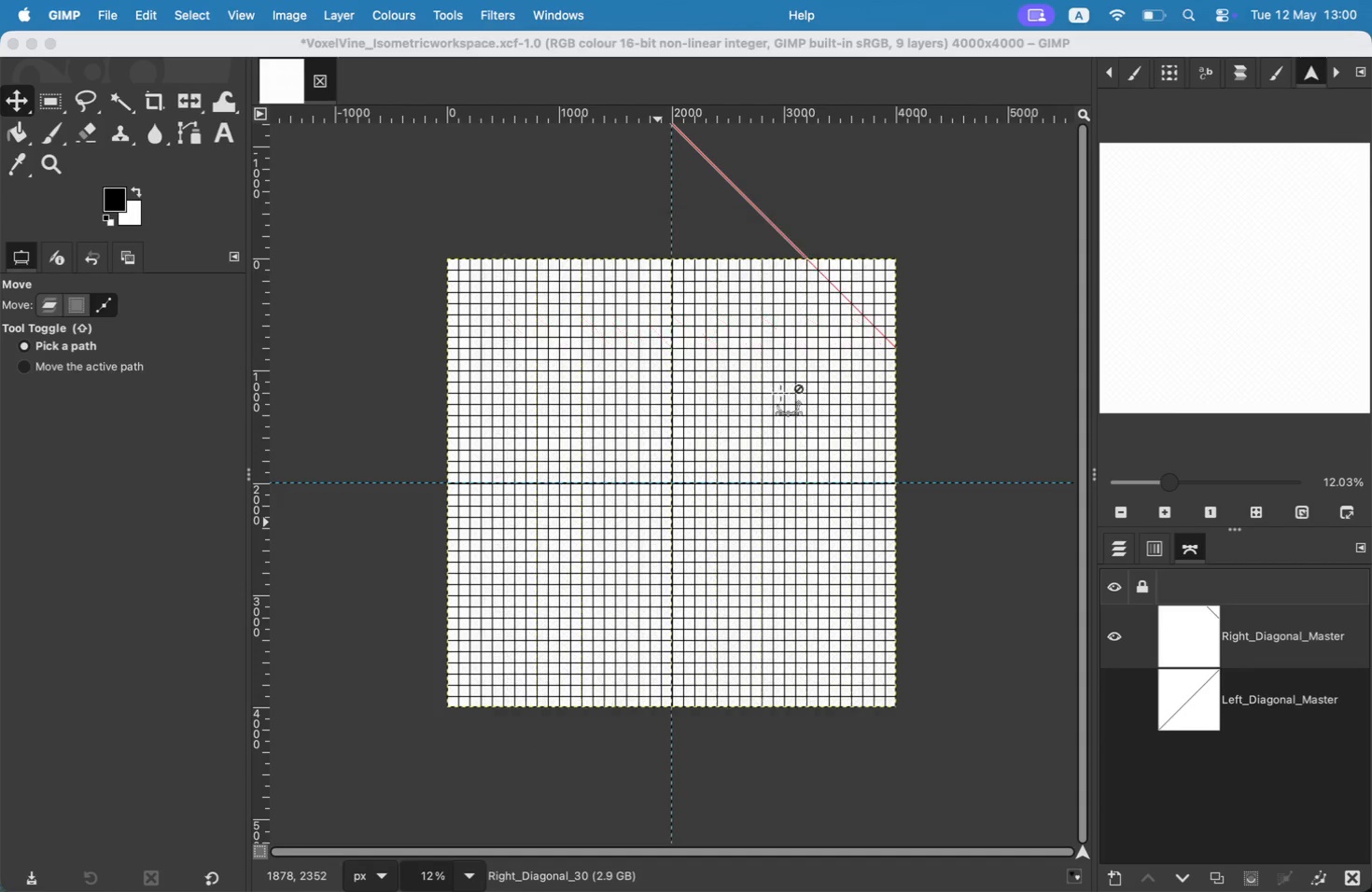 
left_click([840, 289])
 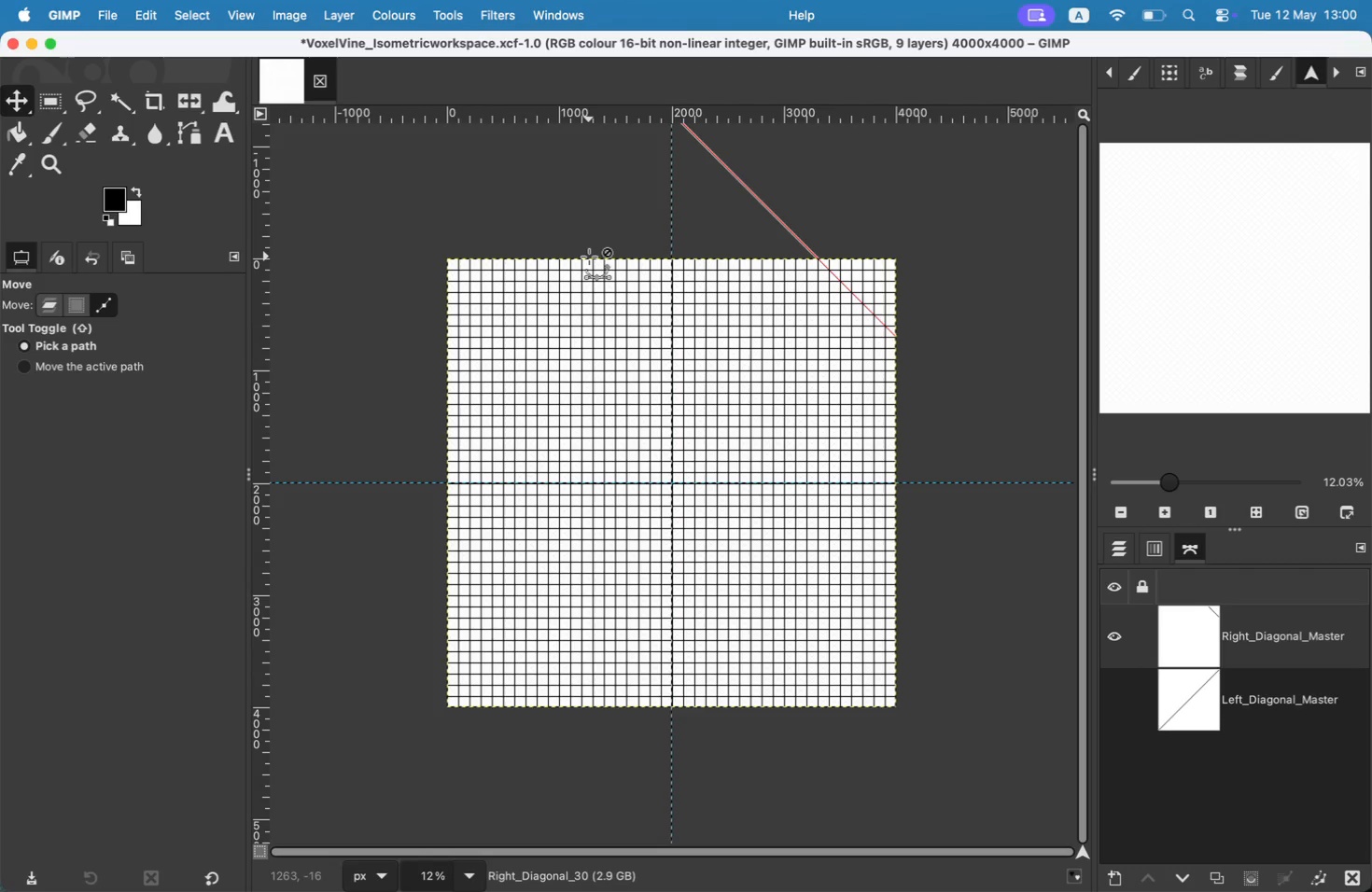 
left_click_drag(start_coordinate=[840, 289], to_coordinate=[841, 282])
 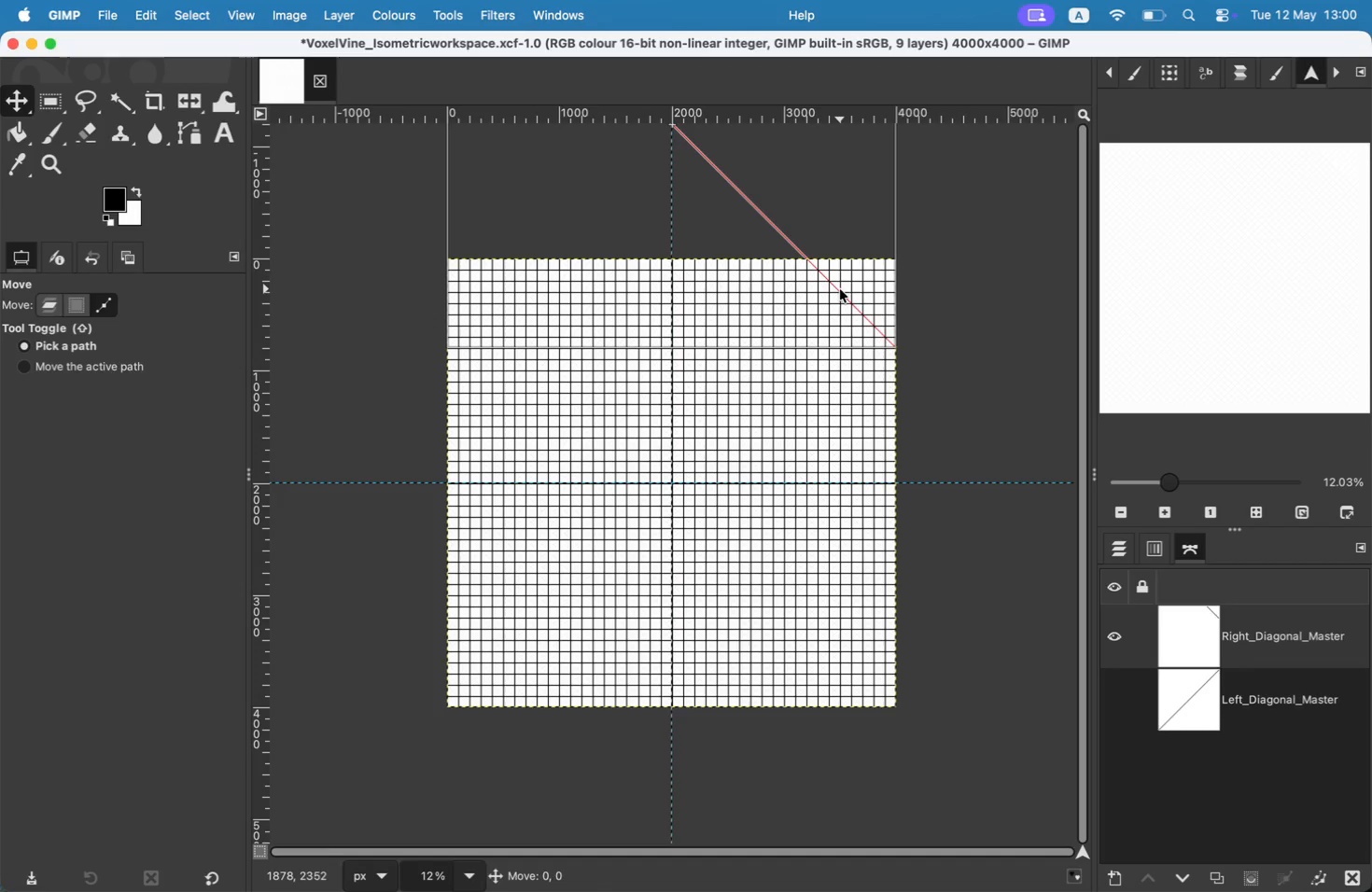 
left_click([175, 12])
 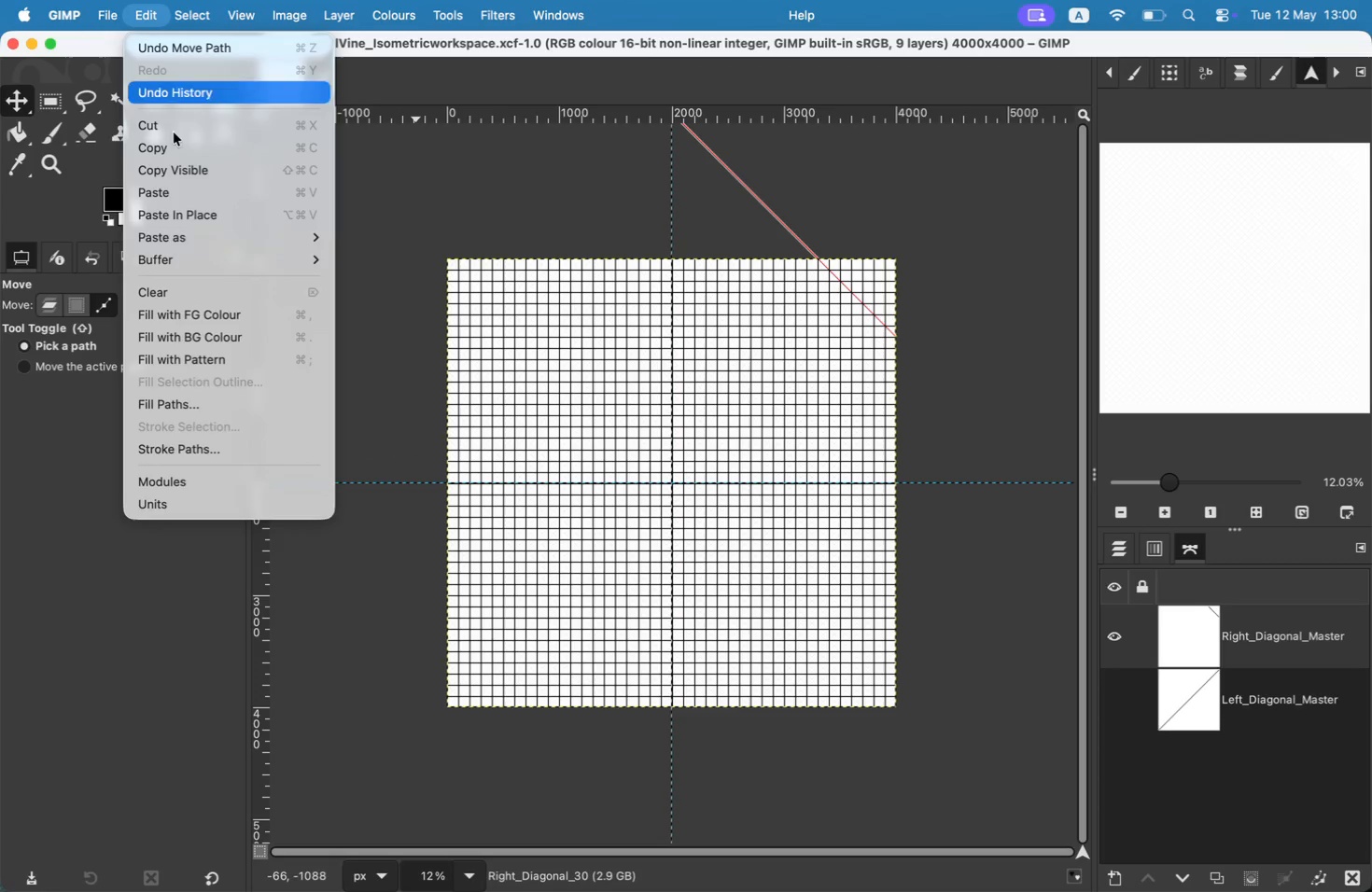 
left_click([227, 453])
 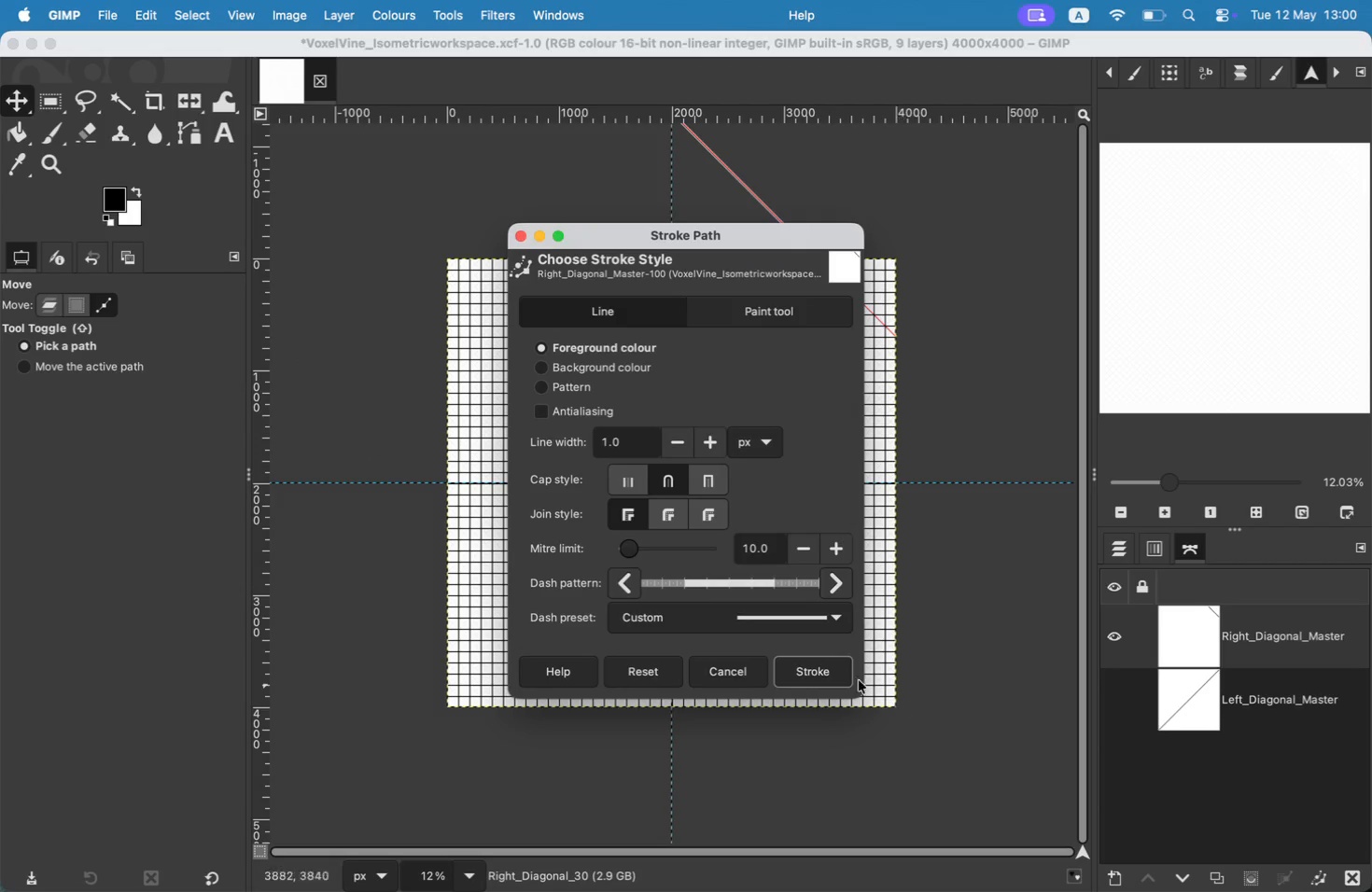 
left_click([808, 676])
 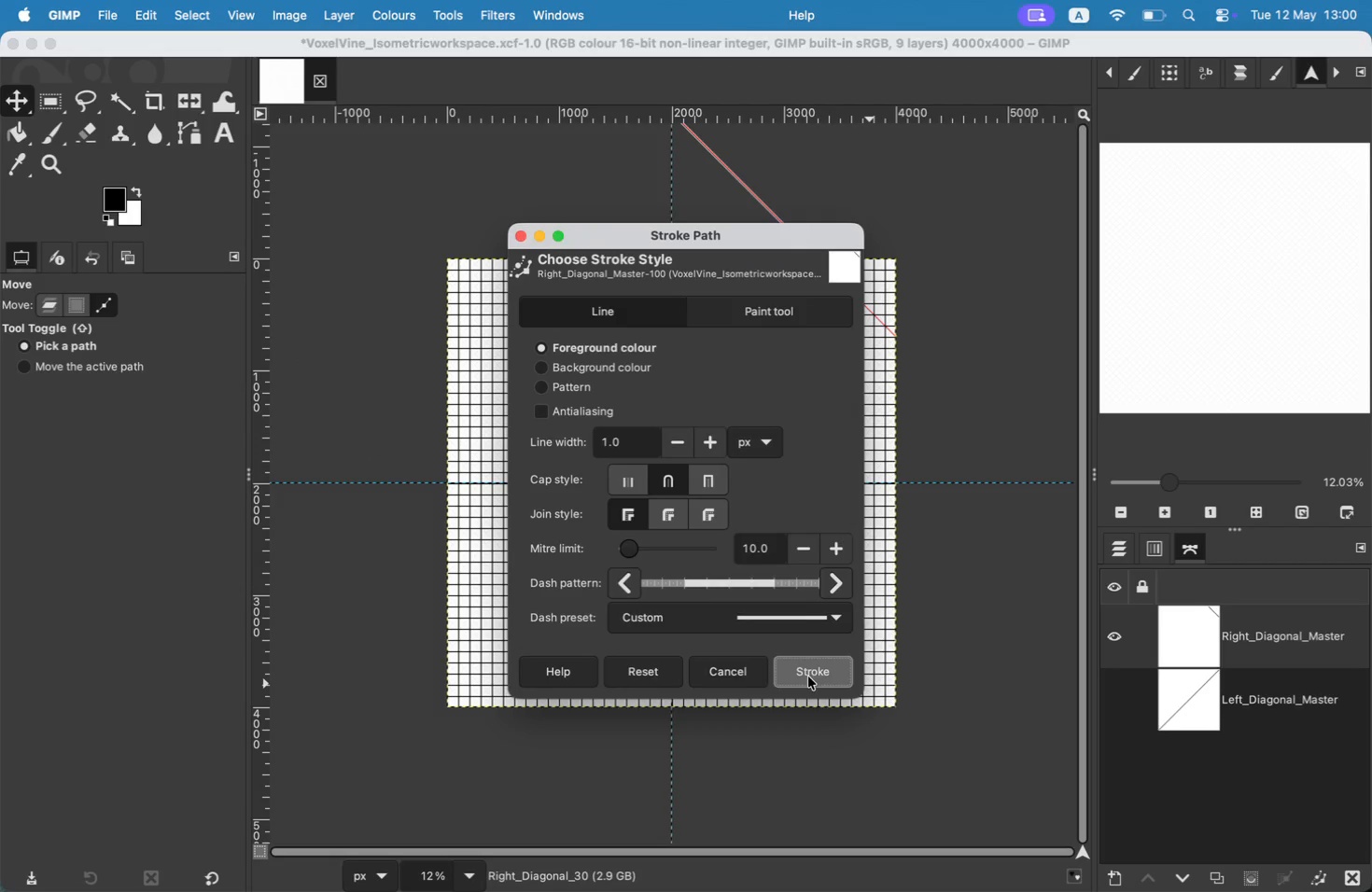 
left_click_drag(start_coordinate=[812, 254], to_coordinate=[813, 247])
 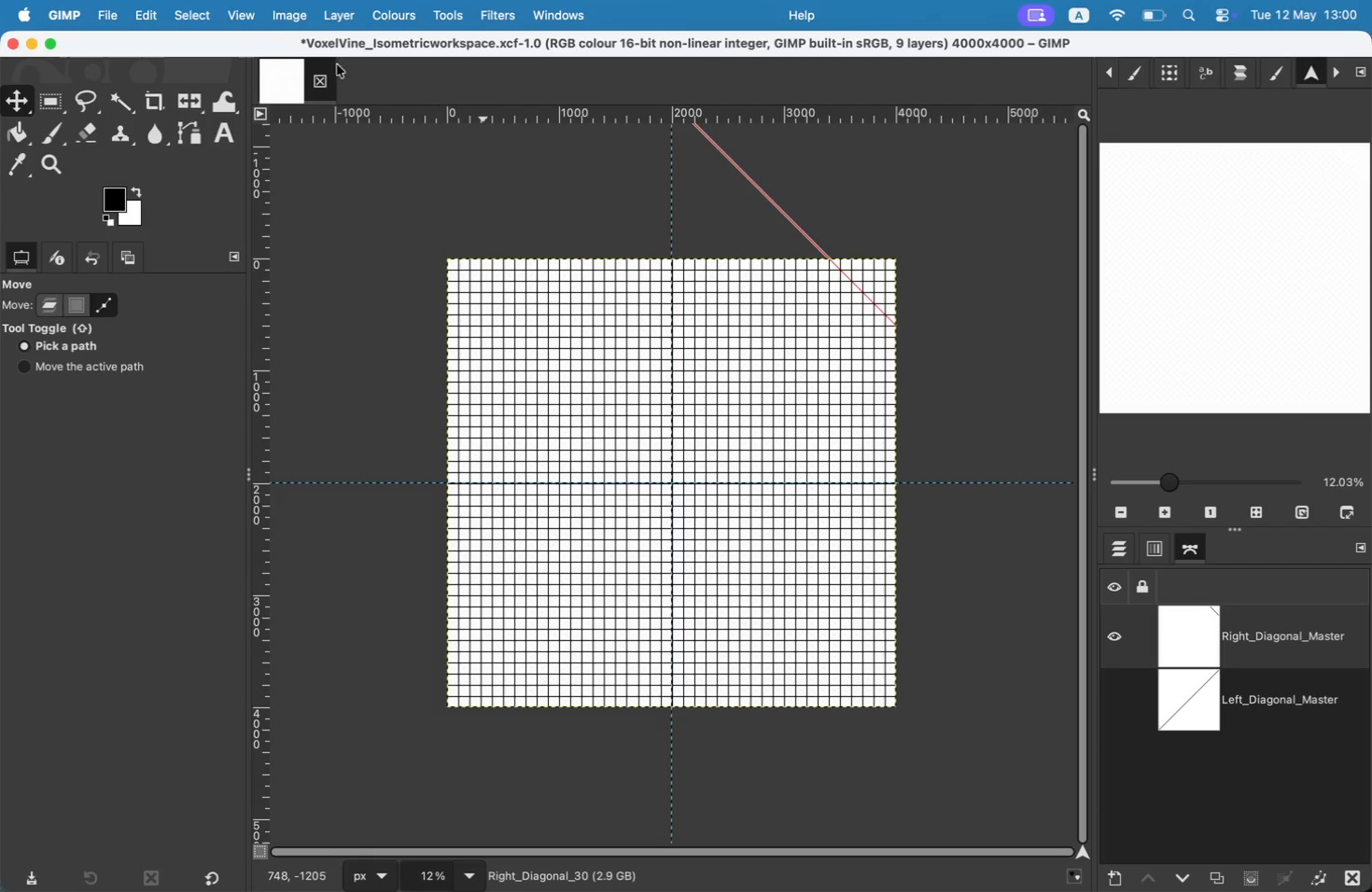 
left_click([139, 3])
 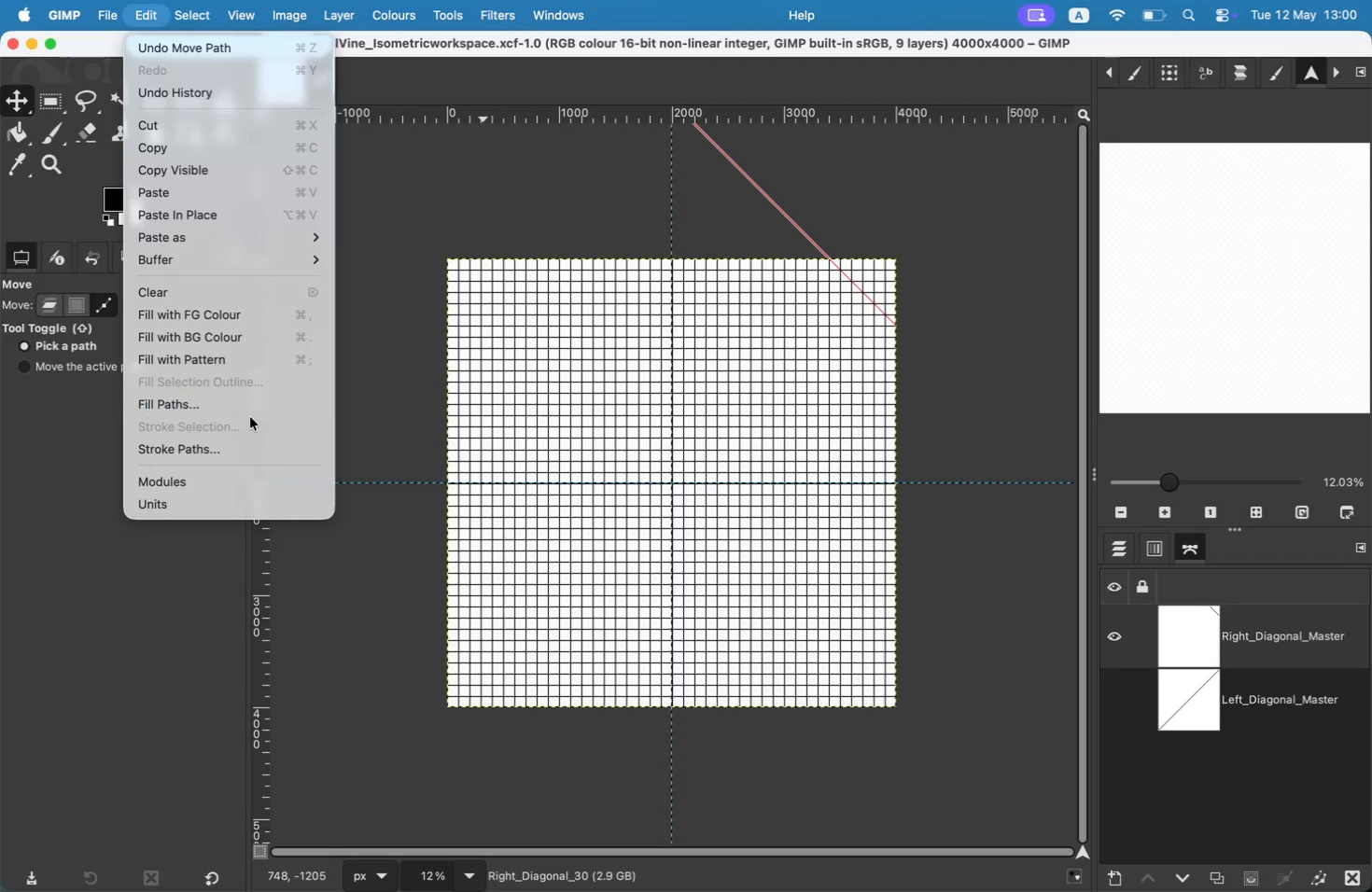 
left_click([252, 450])
 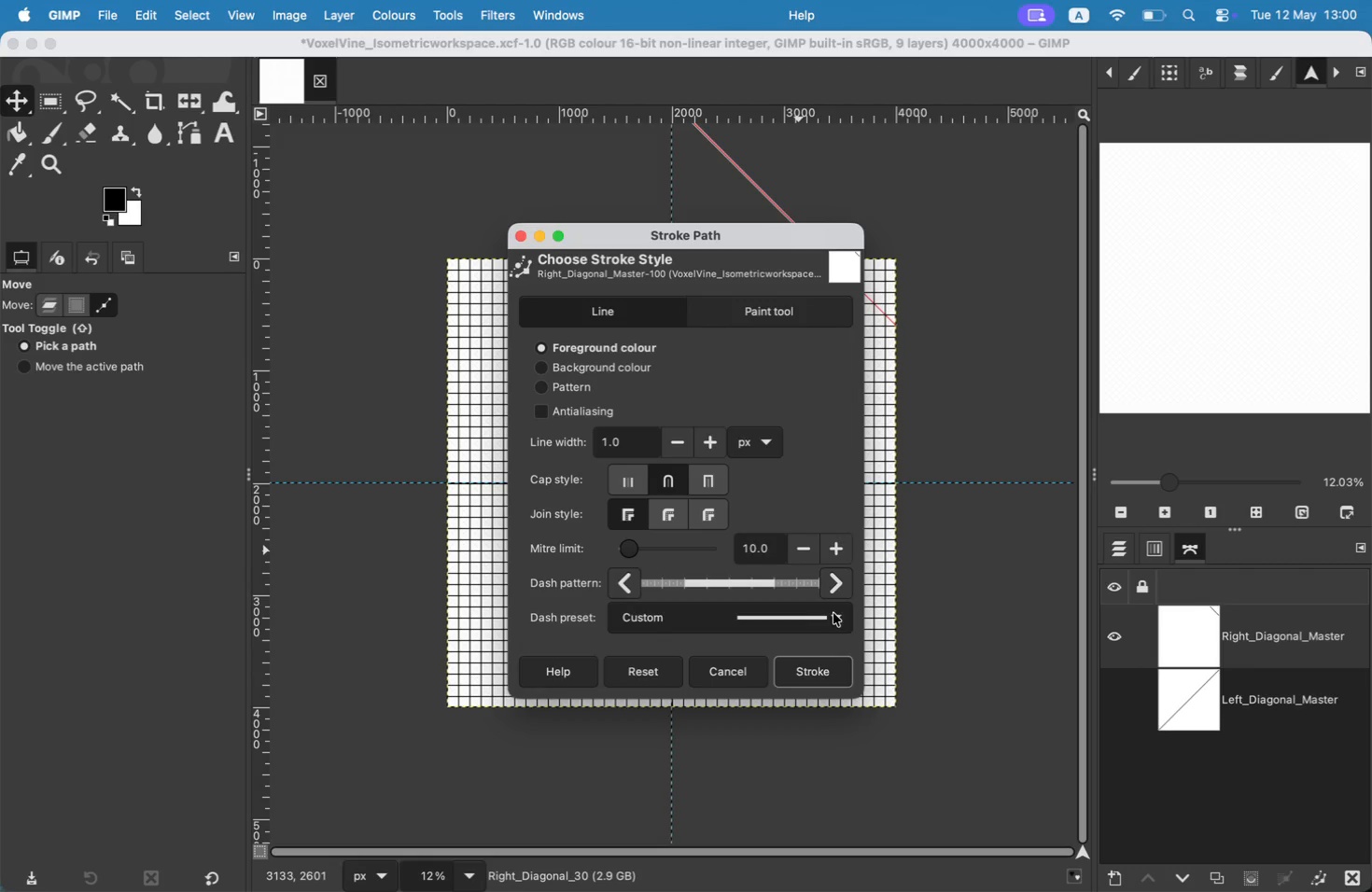 
left_click([830, 660])
 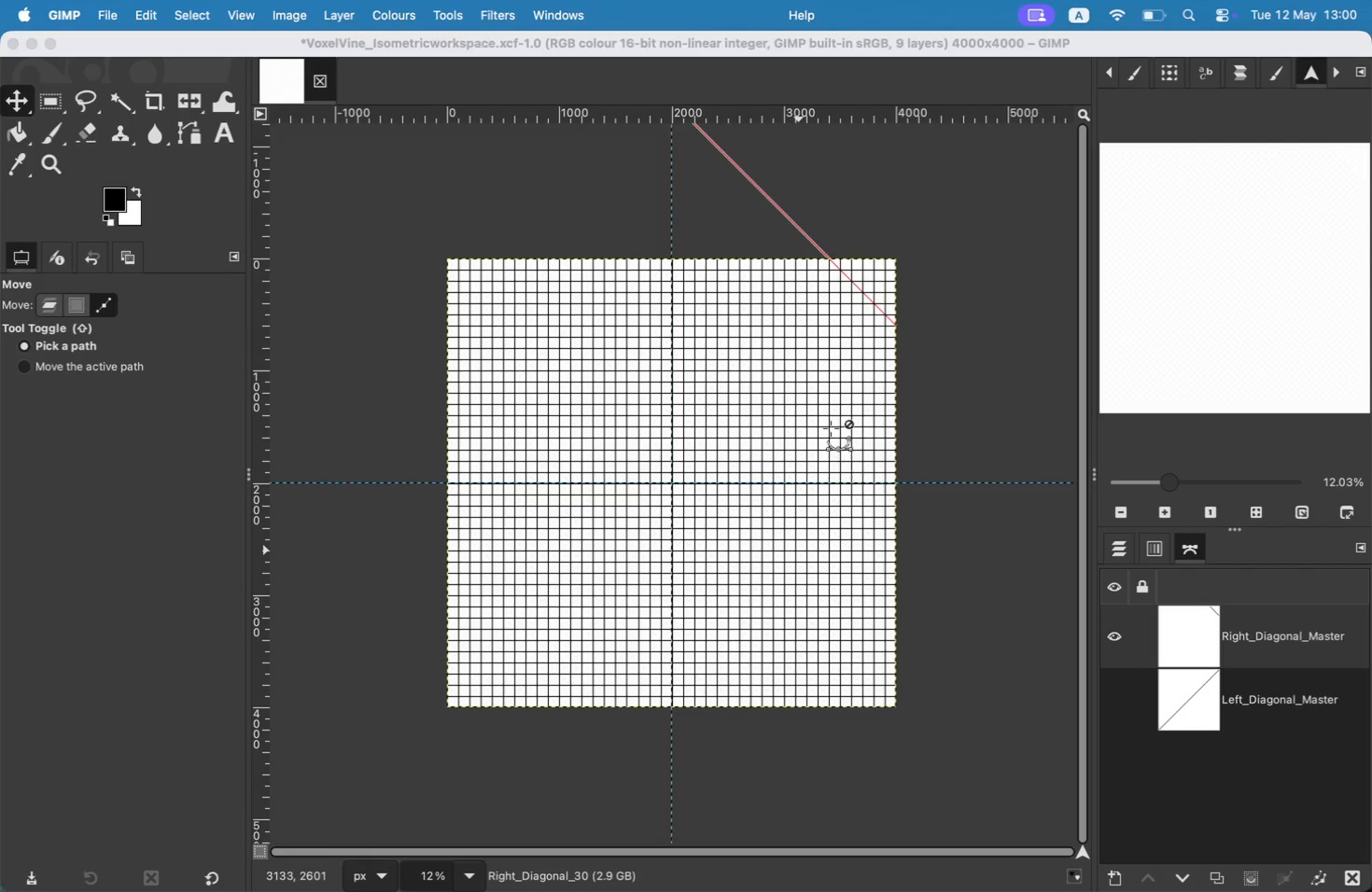 
left_click_drag(start_coordinate=[845, 277], to_coordinate=[845, 269])
 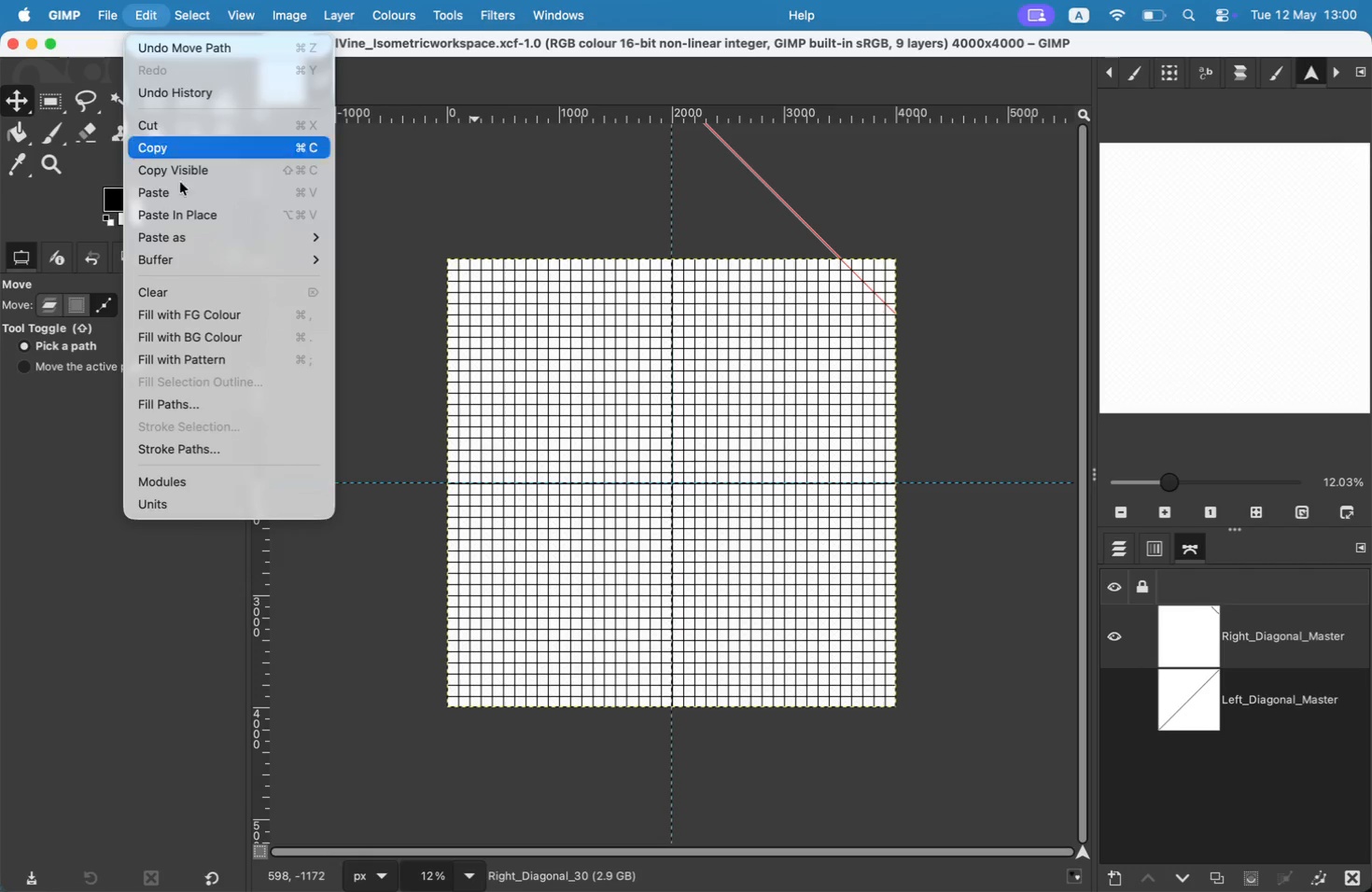 
double_click([197, 458])
 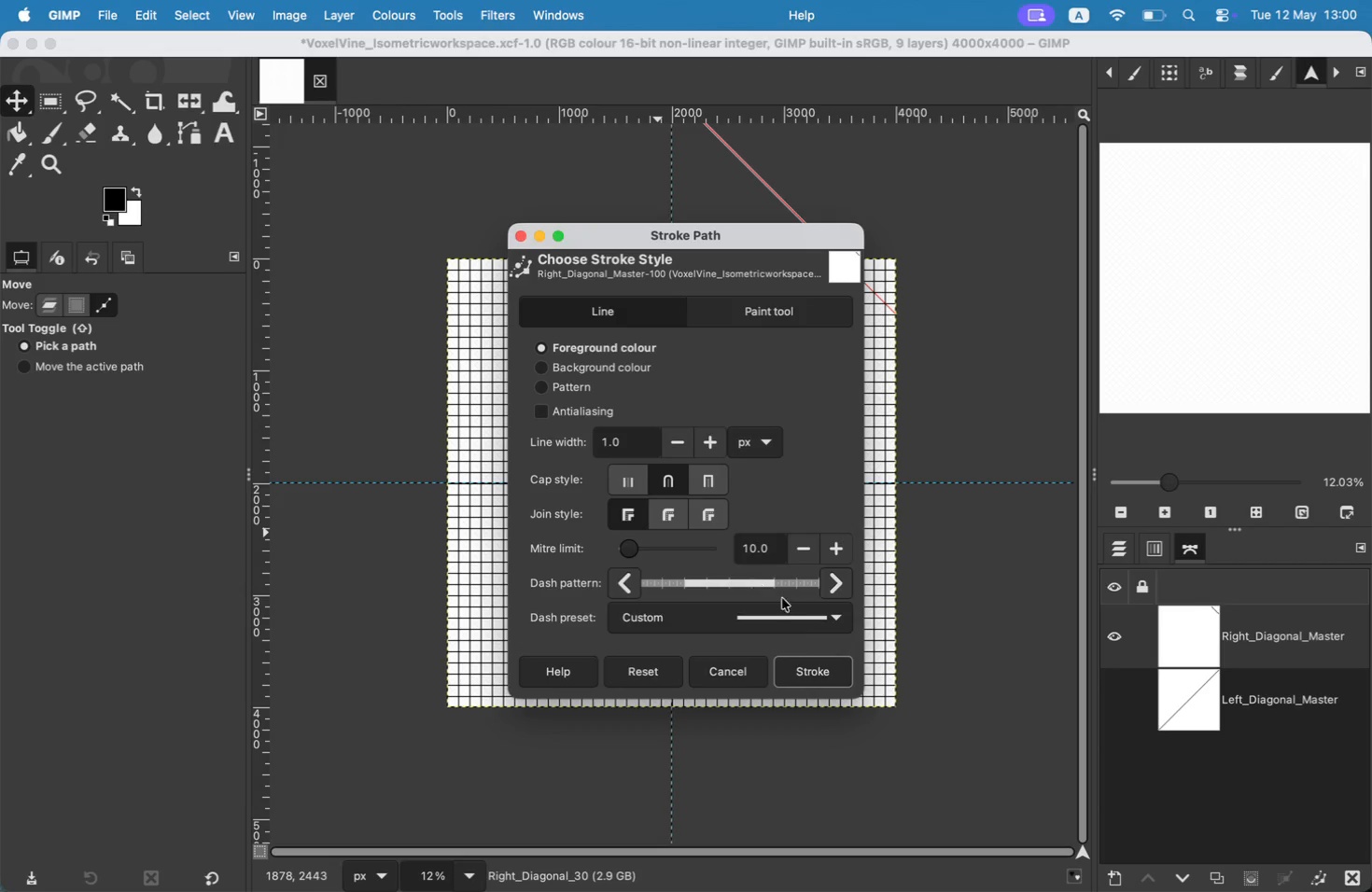 
left_click([826, 680])
 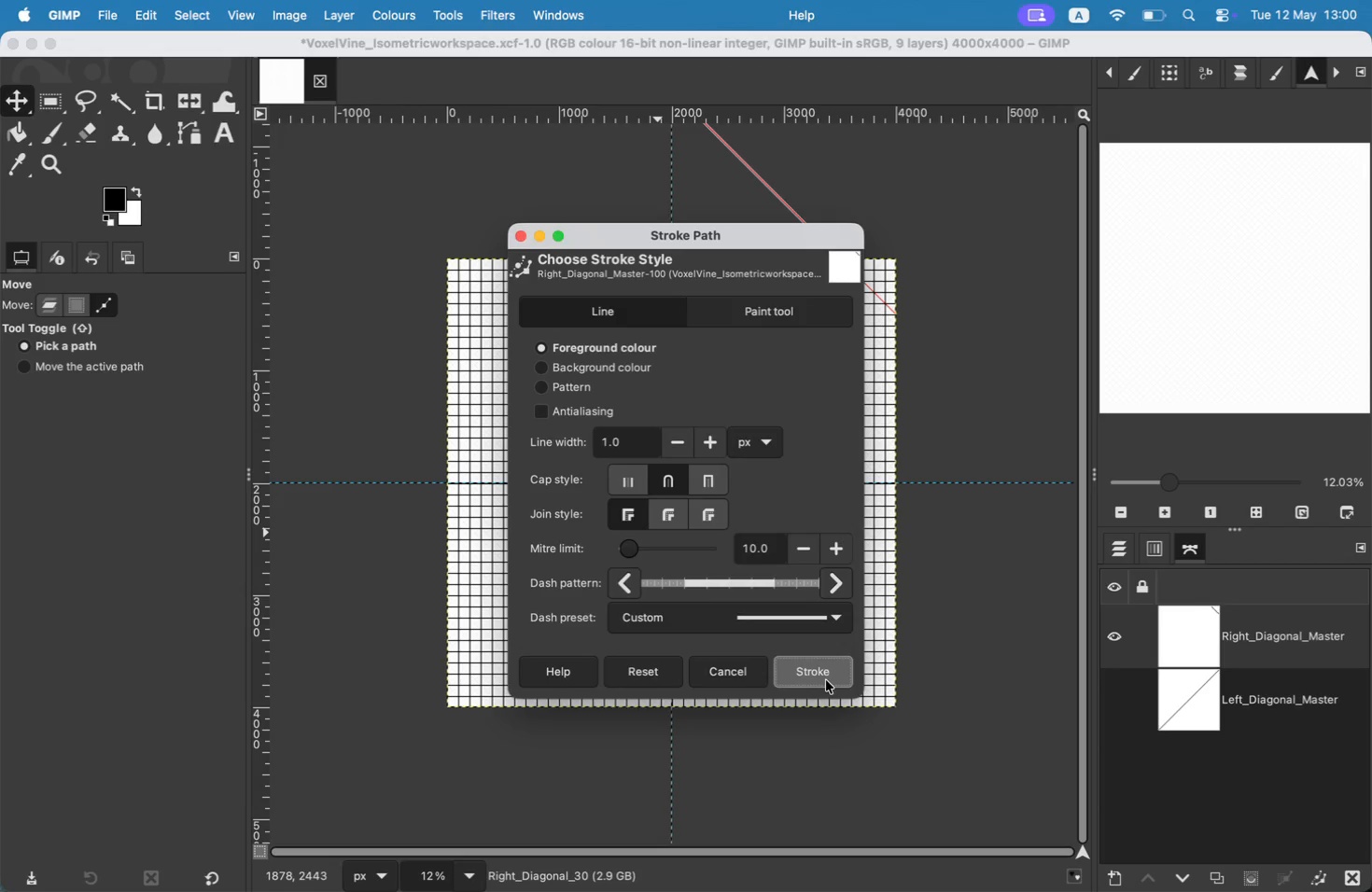 
left_click_drag(start_coordinate=[852, 266], to_coordinate=[852, 259])
 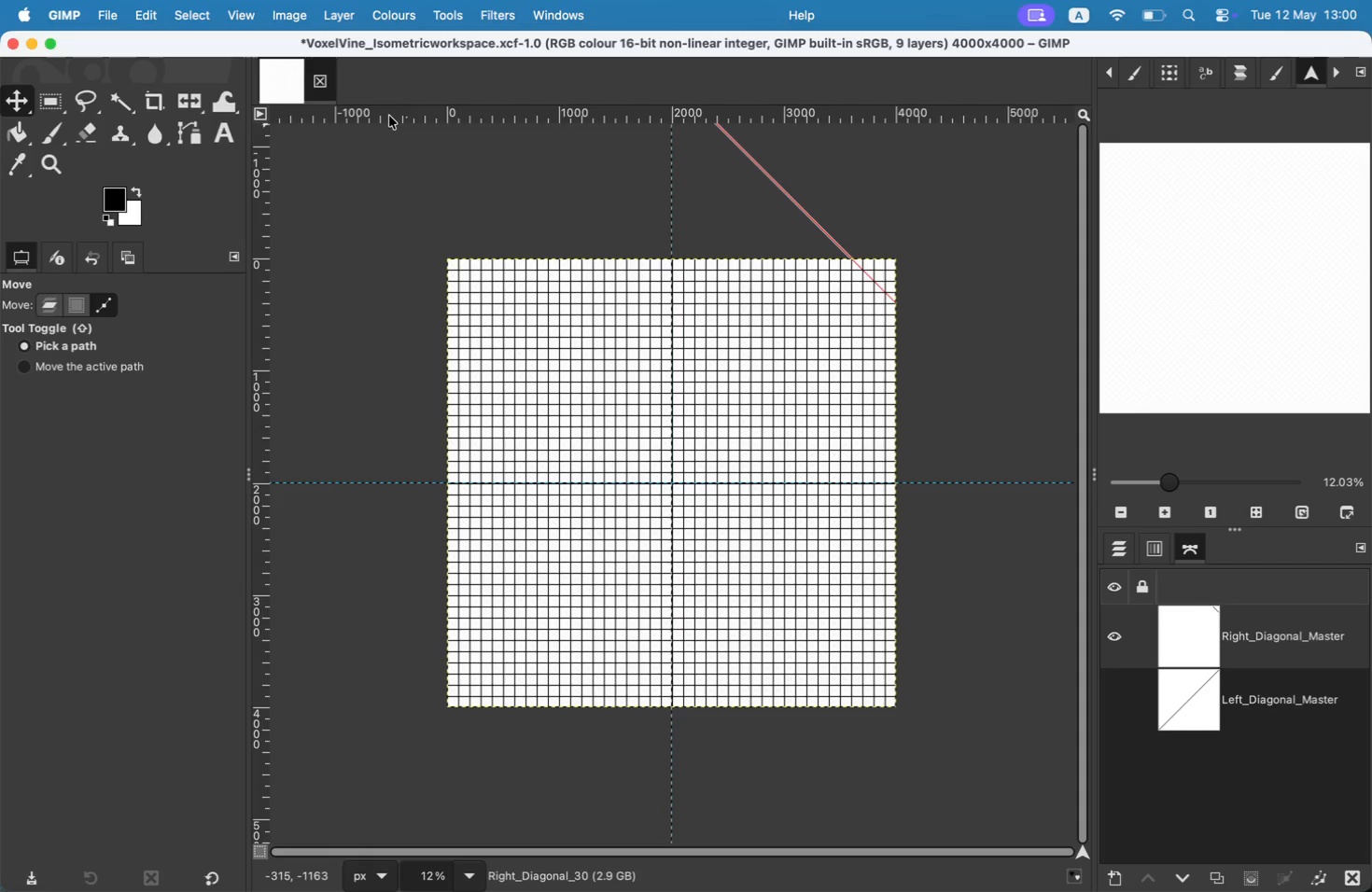 
left_click([145, 1])
 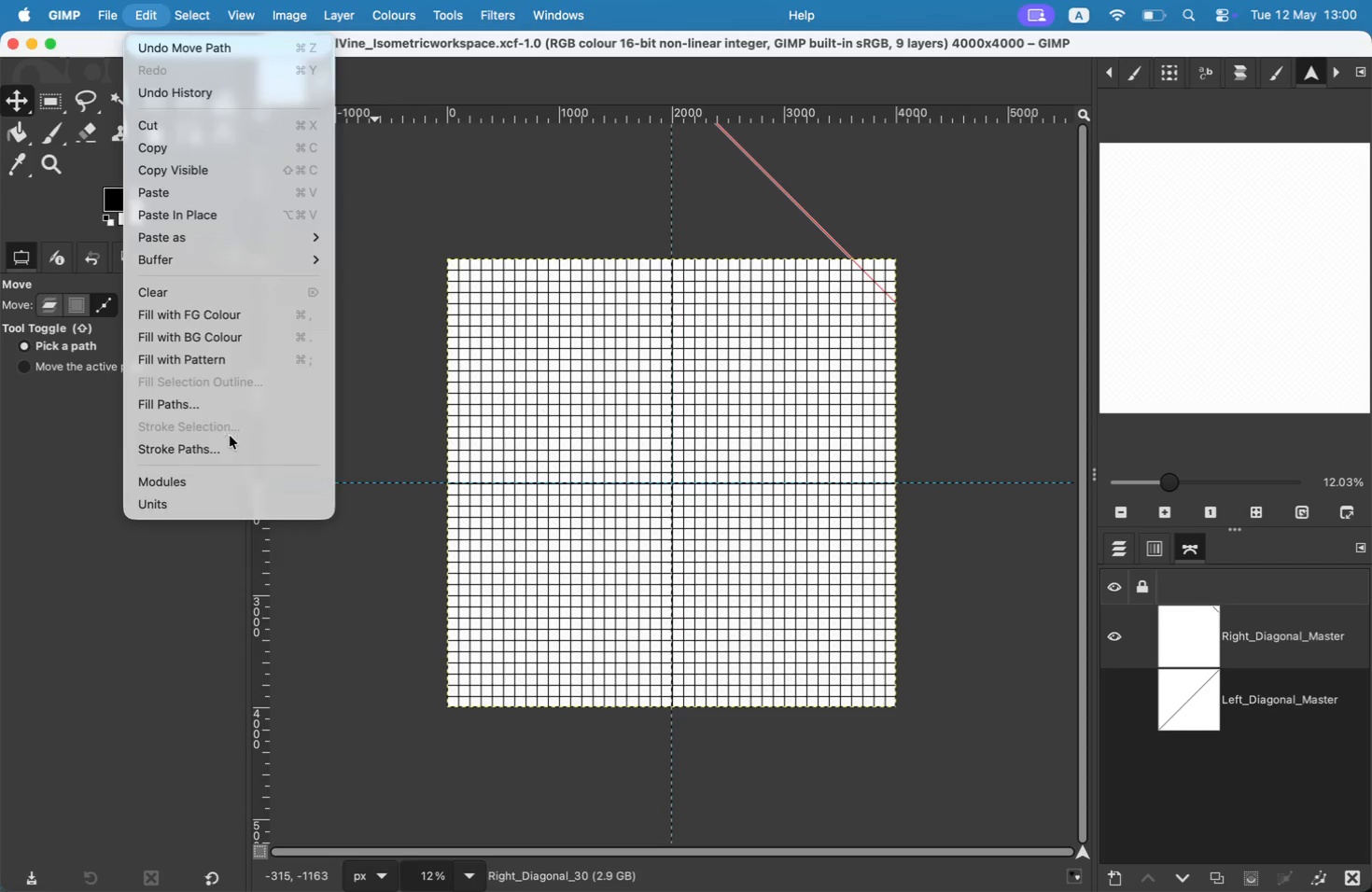 
left_click([233, 440])
 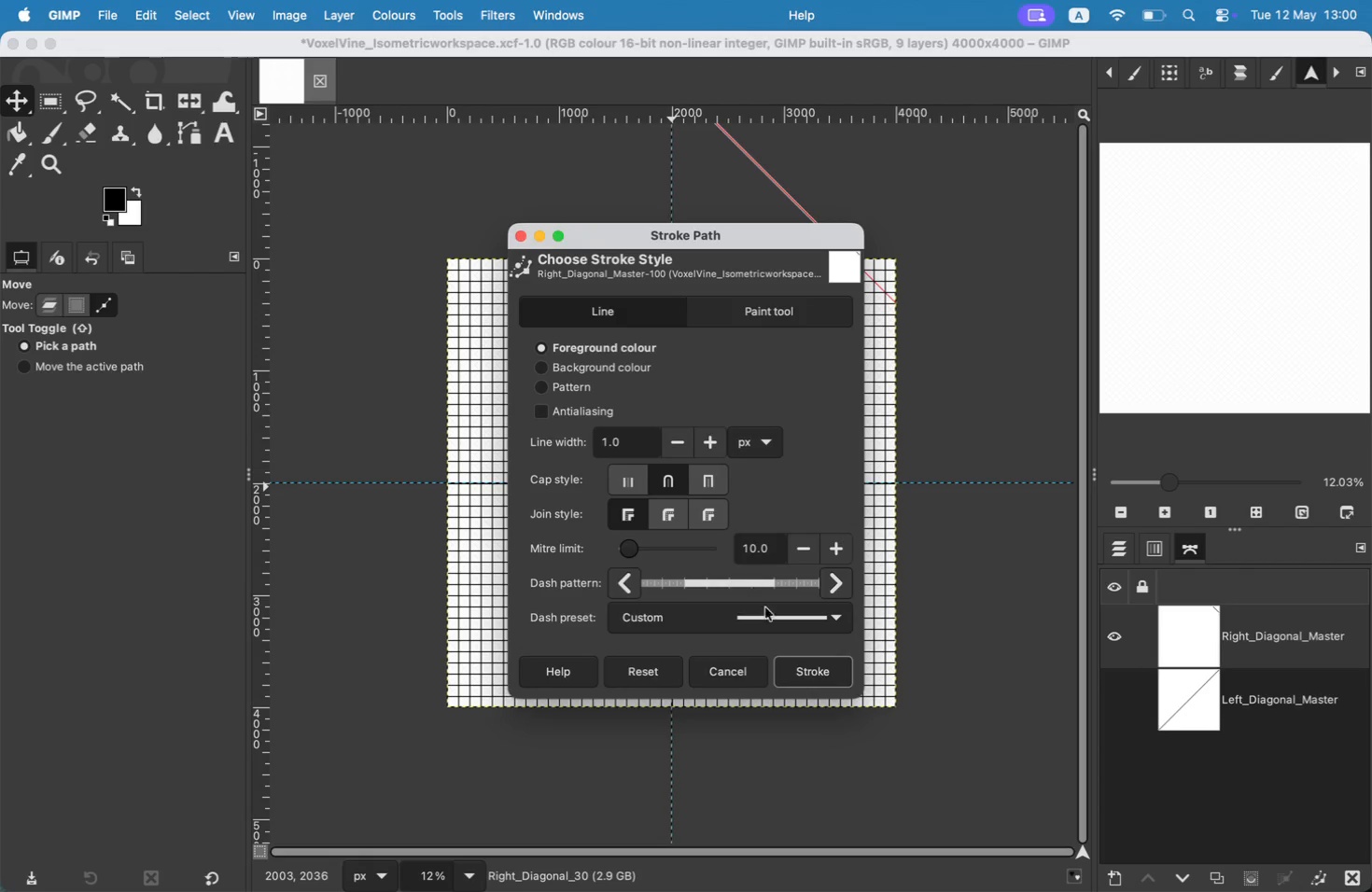 
left_click([802, 675])
 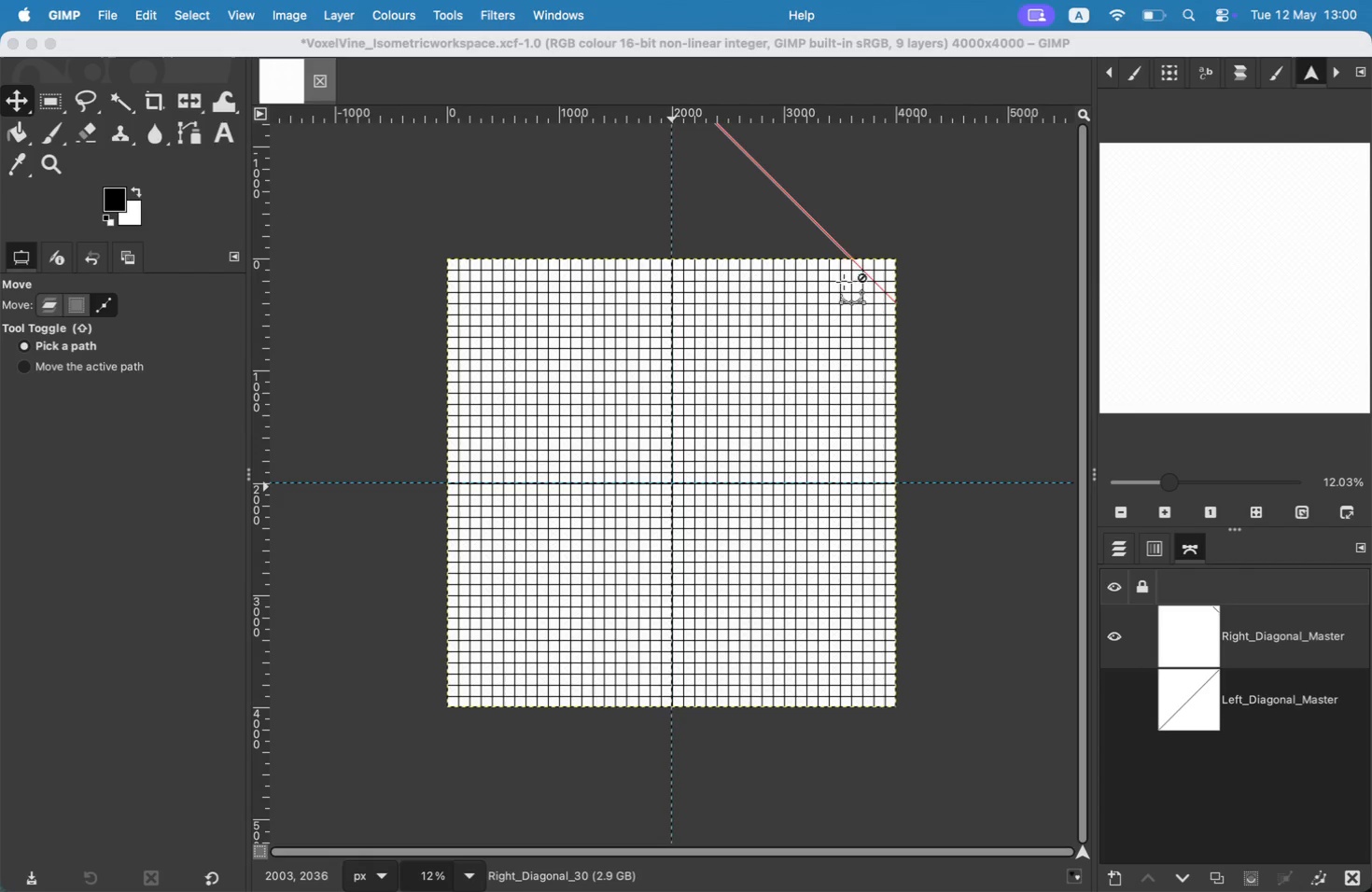 
left_click_drag(start_coordinate=[847, 256], to_coordinate=[847, 249])
 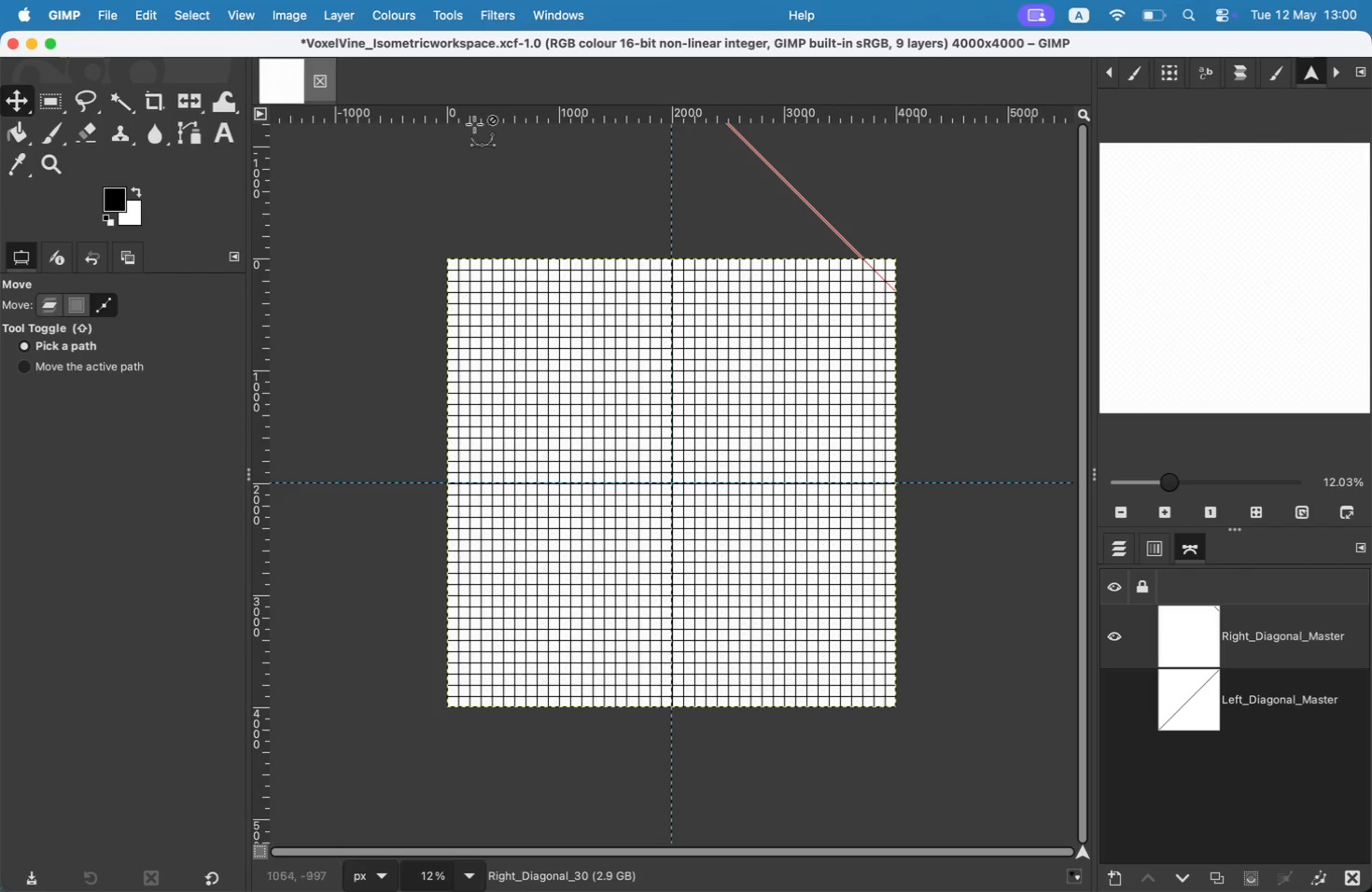 
left_click([119, 16])
 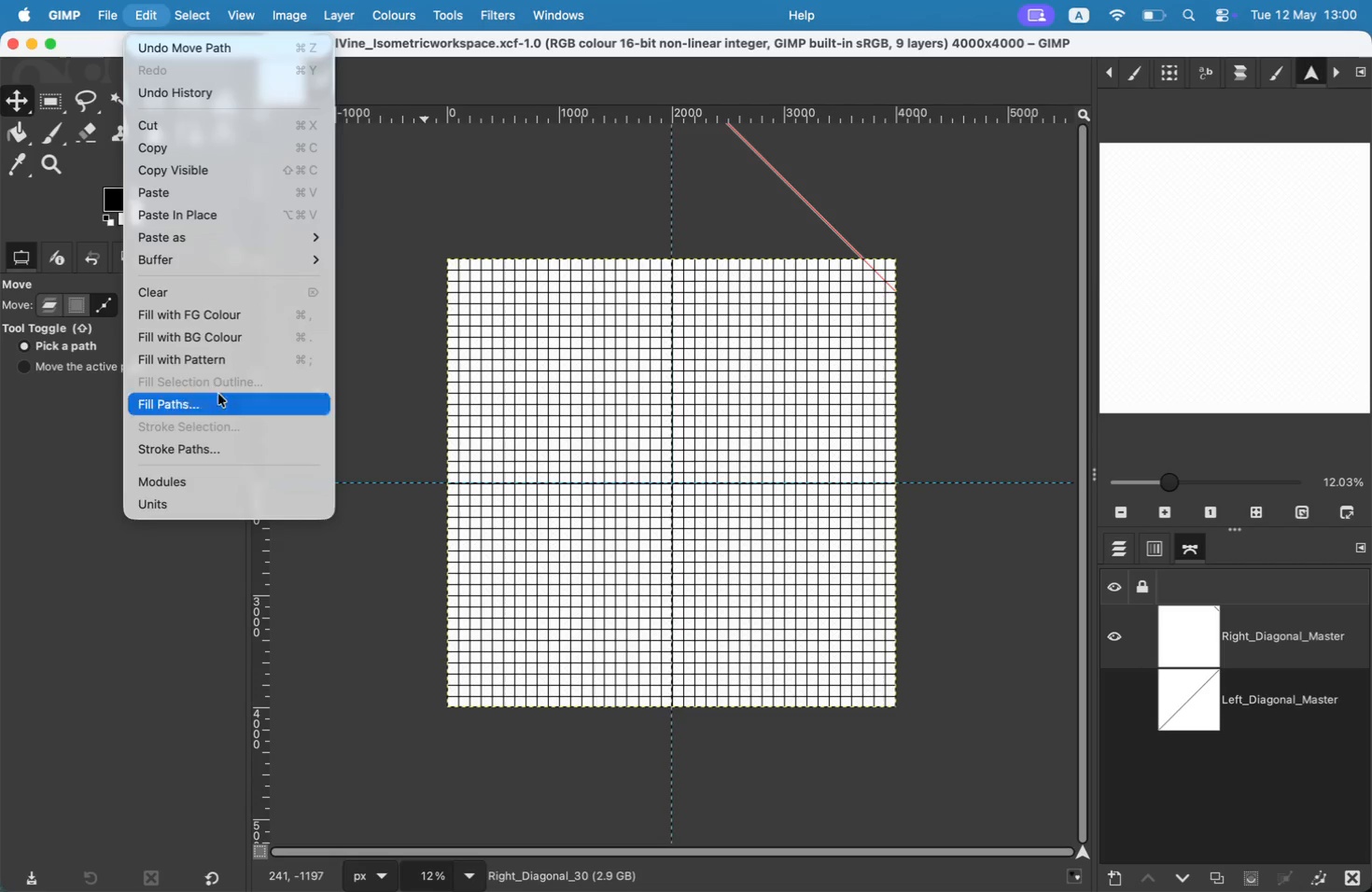 
left_click([224, 450])
 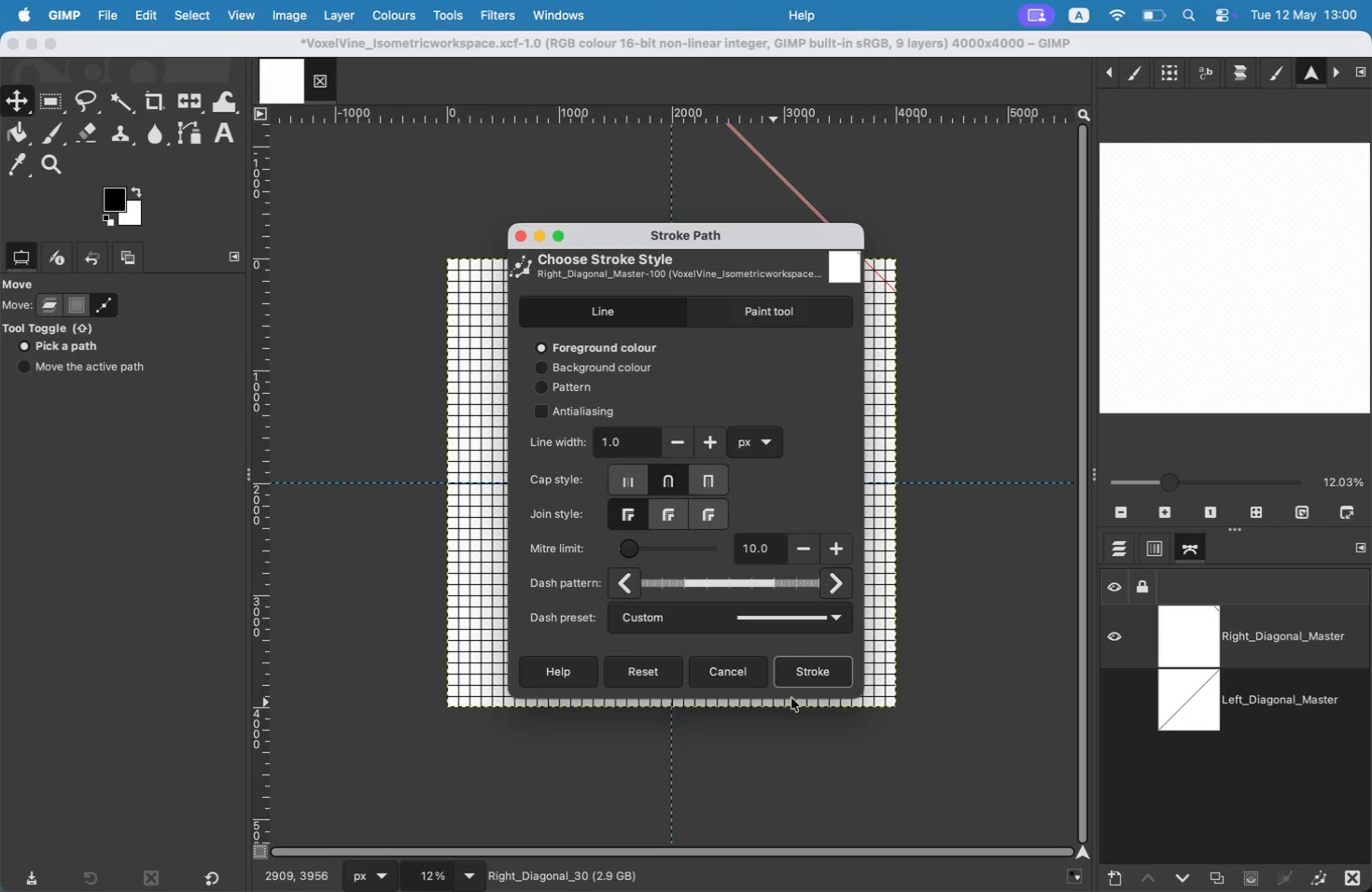 
left_click([807, 680])
 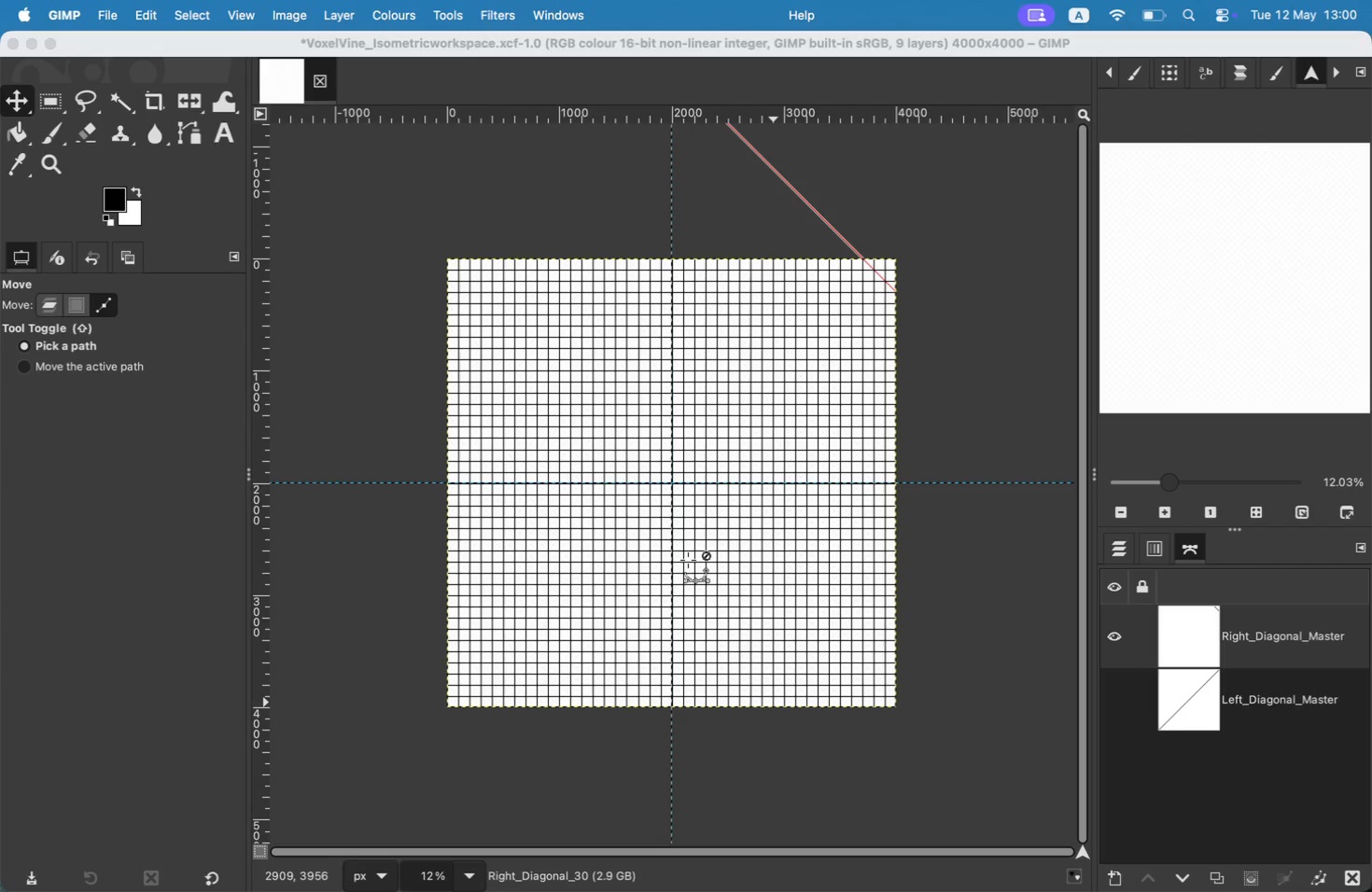 
left_click_drag(start_coordinate=[875, 269], to_coordinate=[875, 262])
 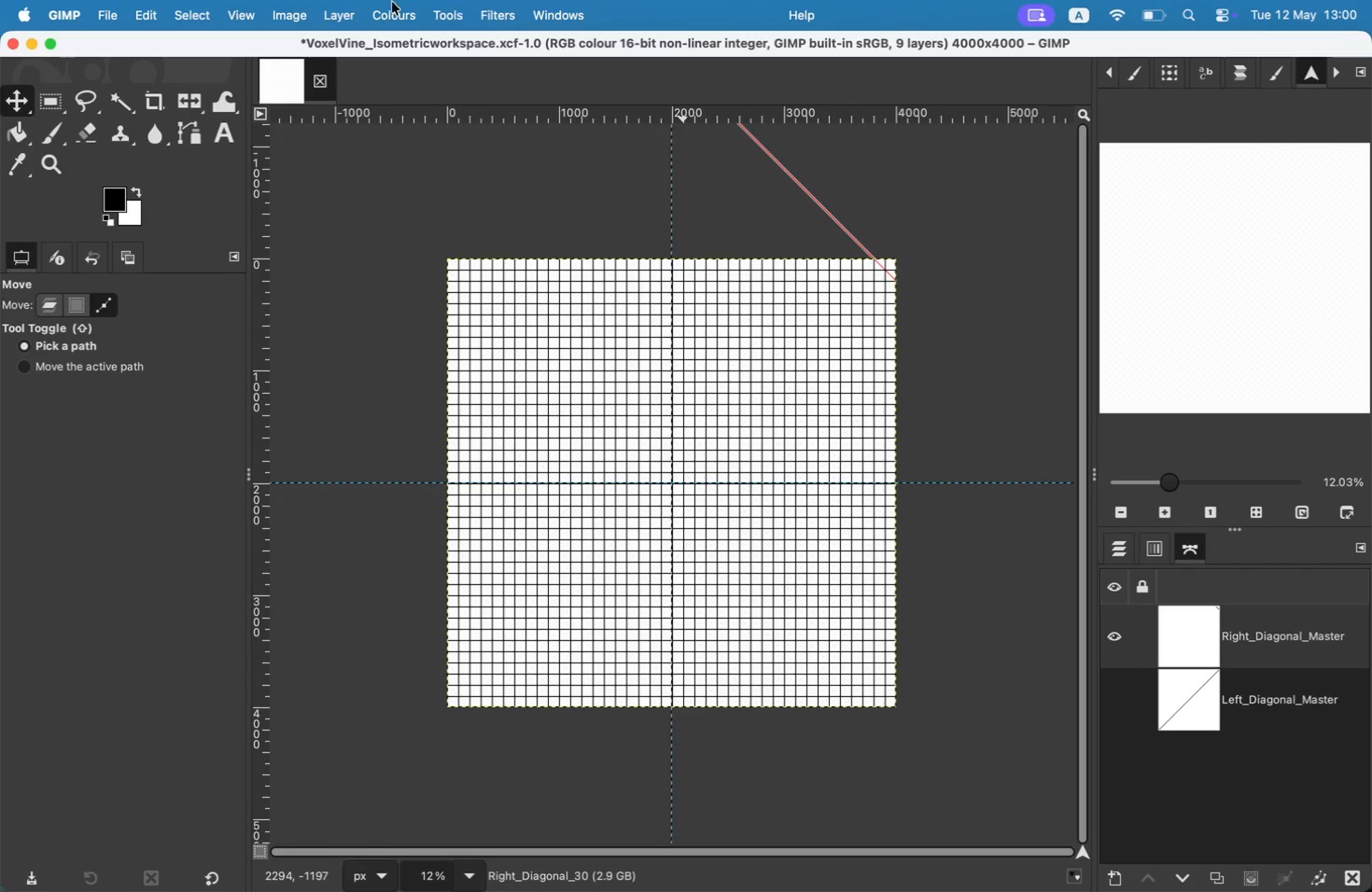 
left_click([154, 10])
 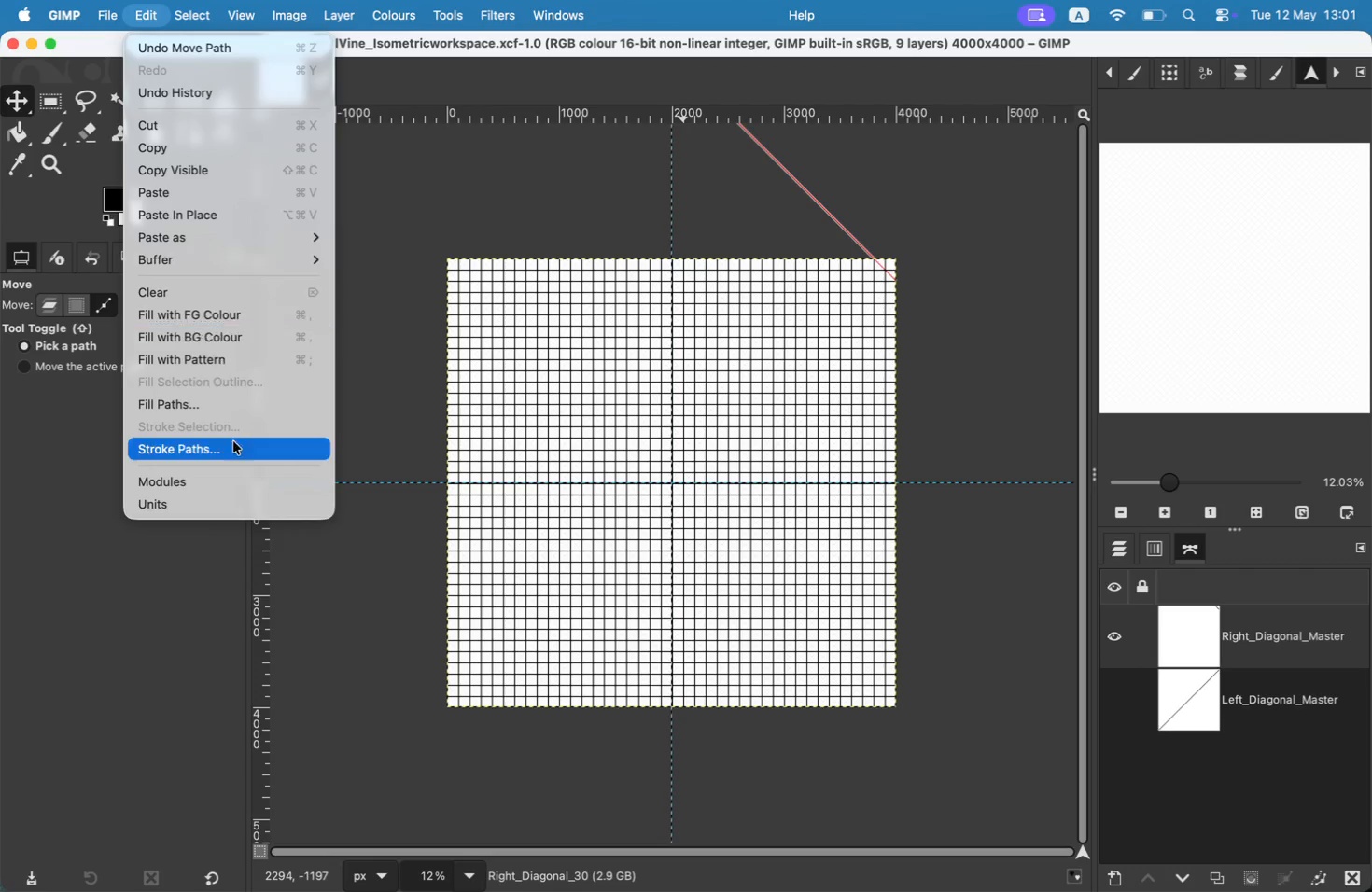 
left_click([238, 453])
 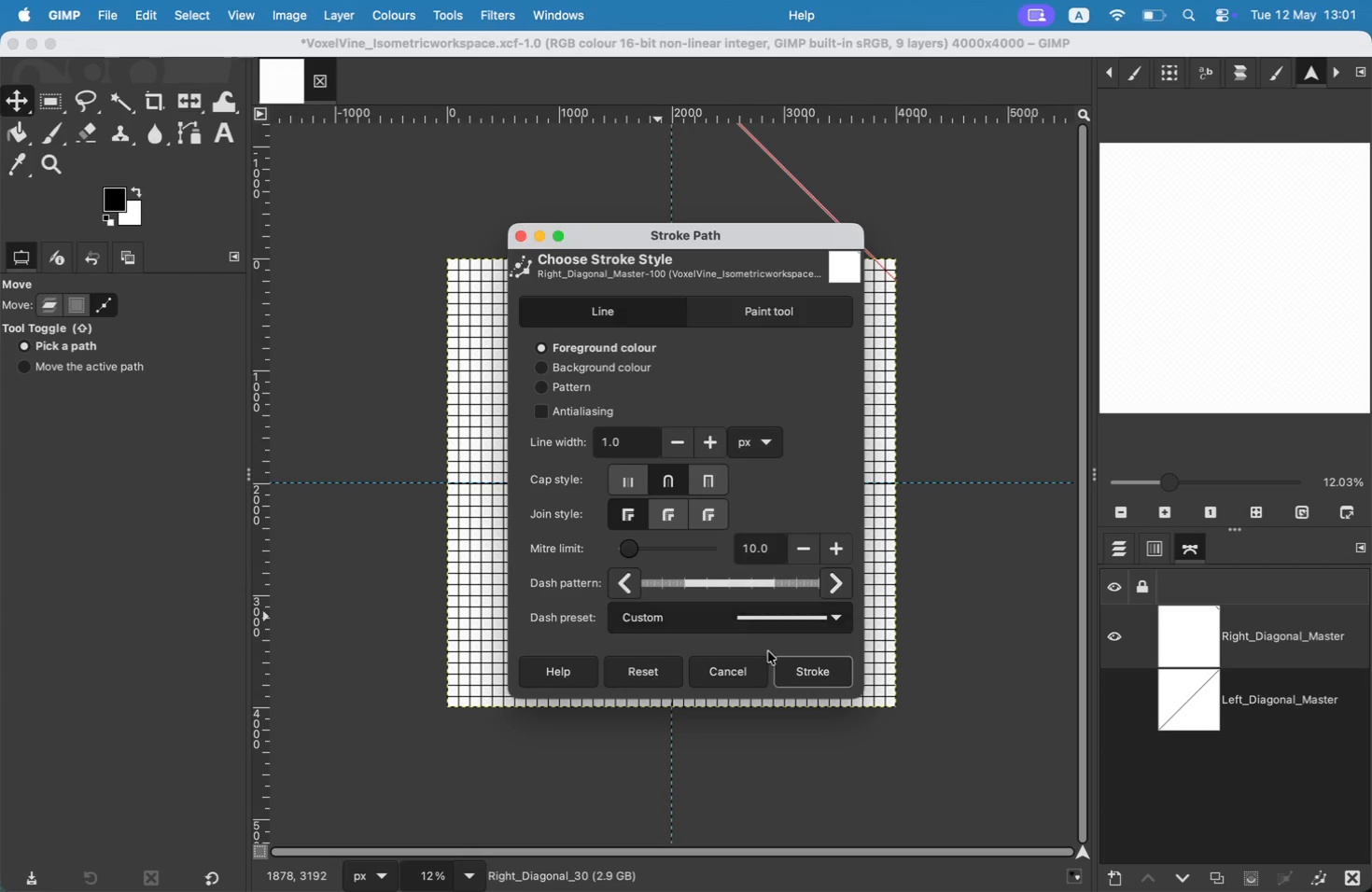 
left_click([778, 662])
 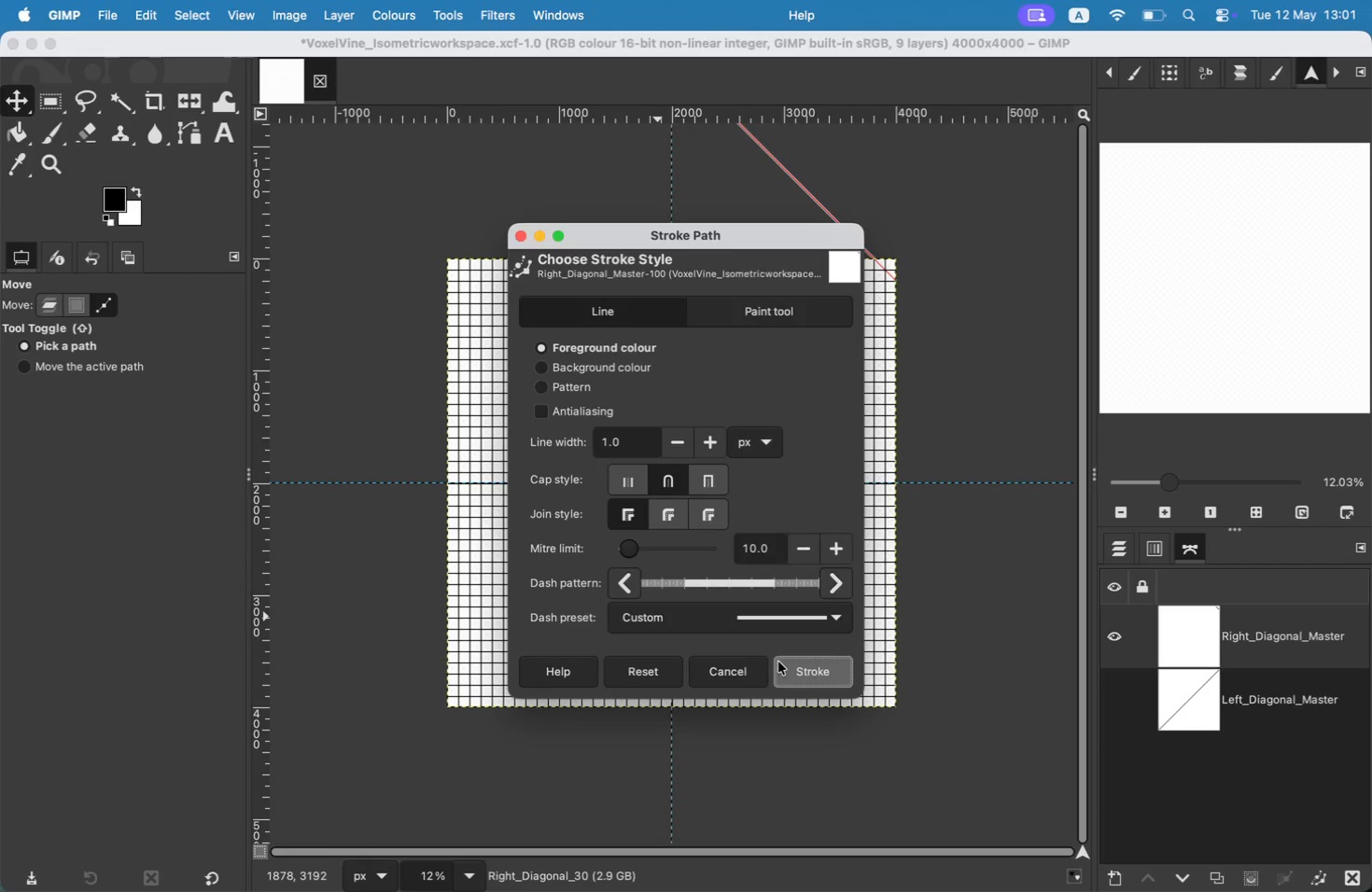 
left_click_drag(start_coordinate=[876, 266], to_coordinate=[878, 258])
 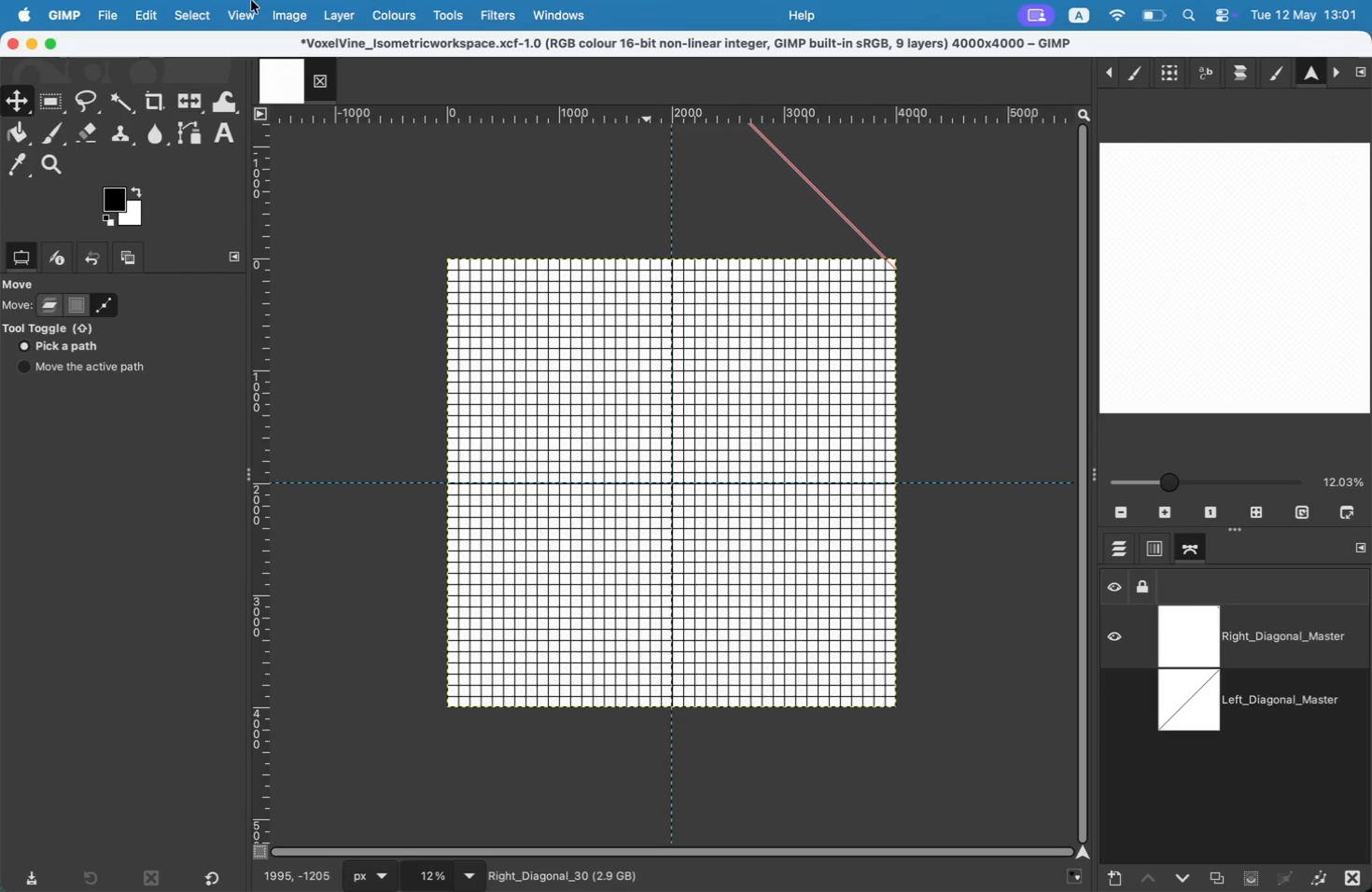 
left_click([127, 4])
 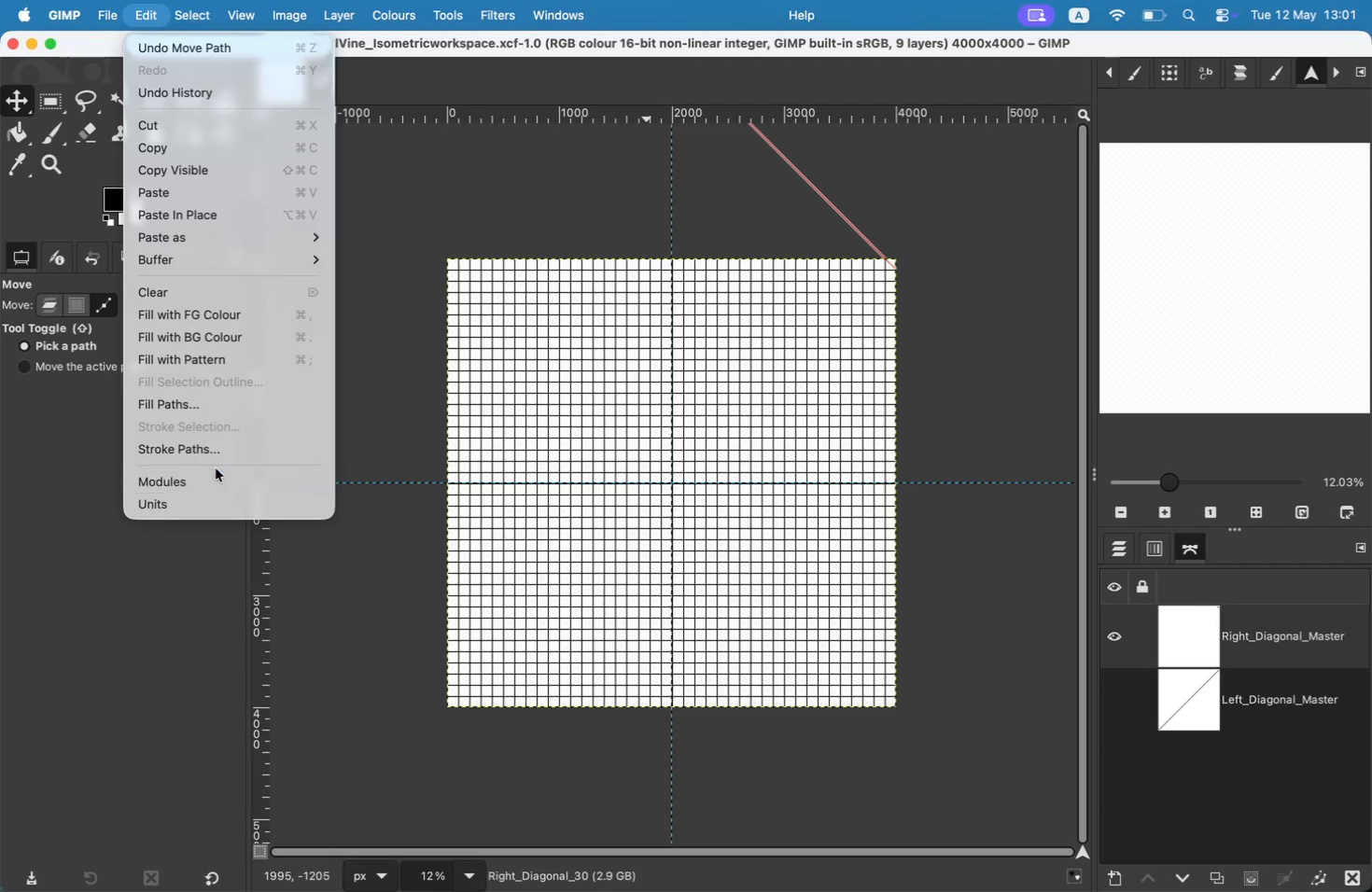 
left_click([219, 457])
 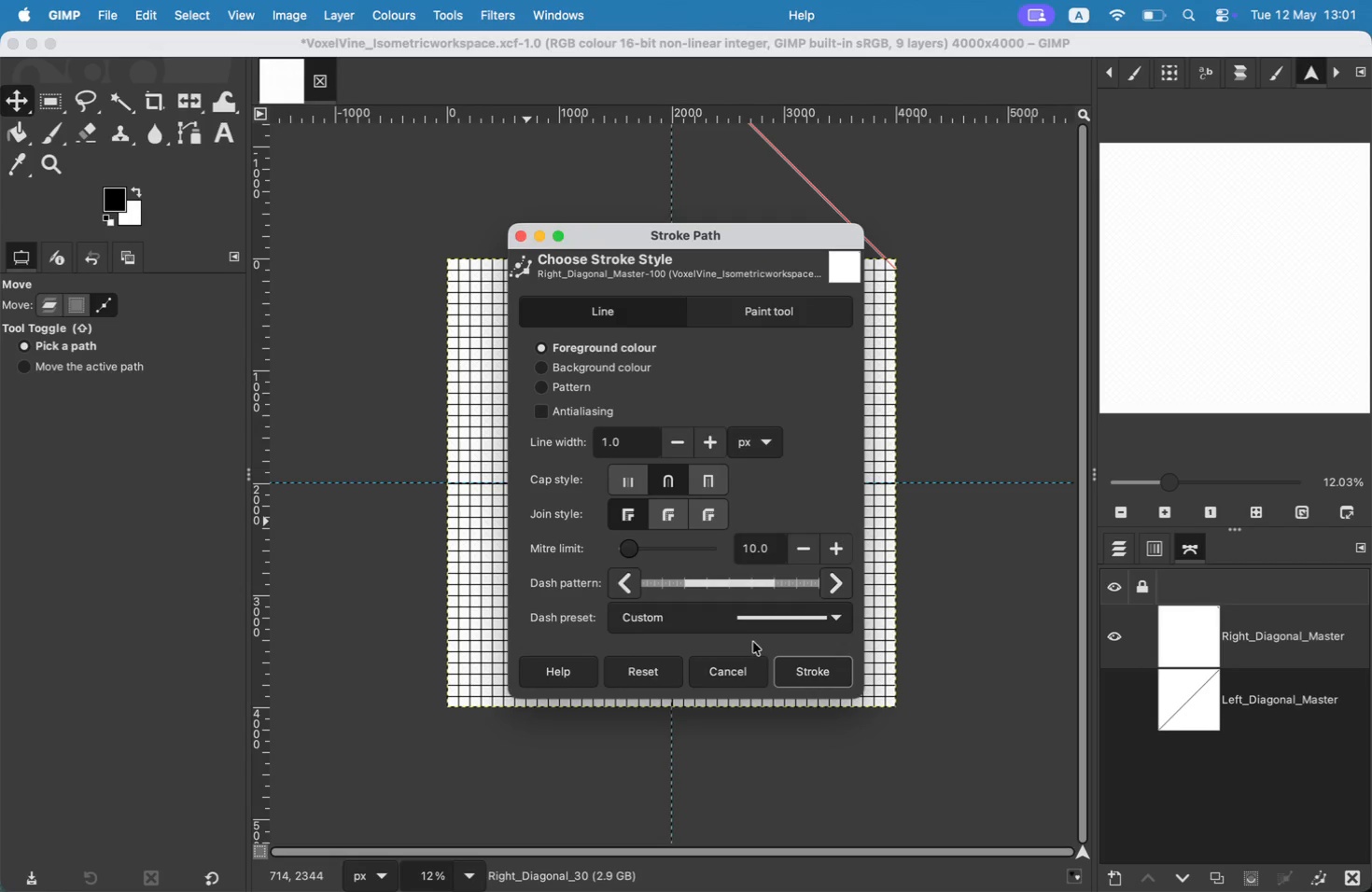 
left_click([780, 662])
 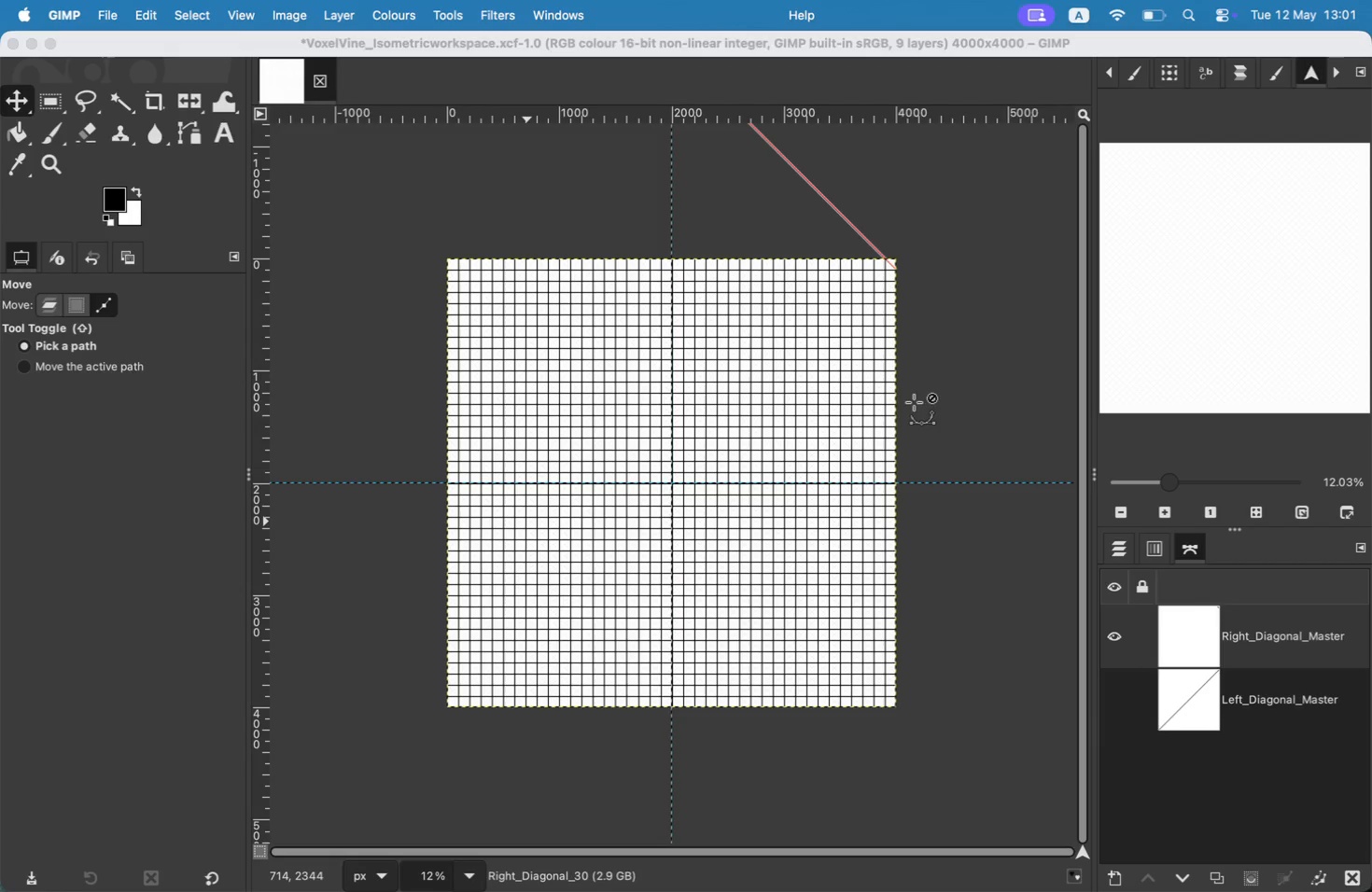 
left_click_drag(start_coordinate=[834, 202], to_coordinate=[834, 642])
 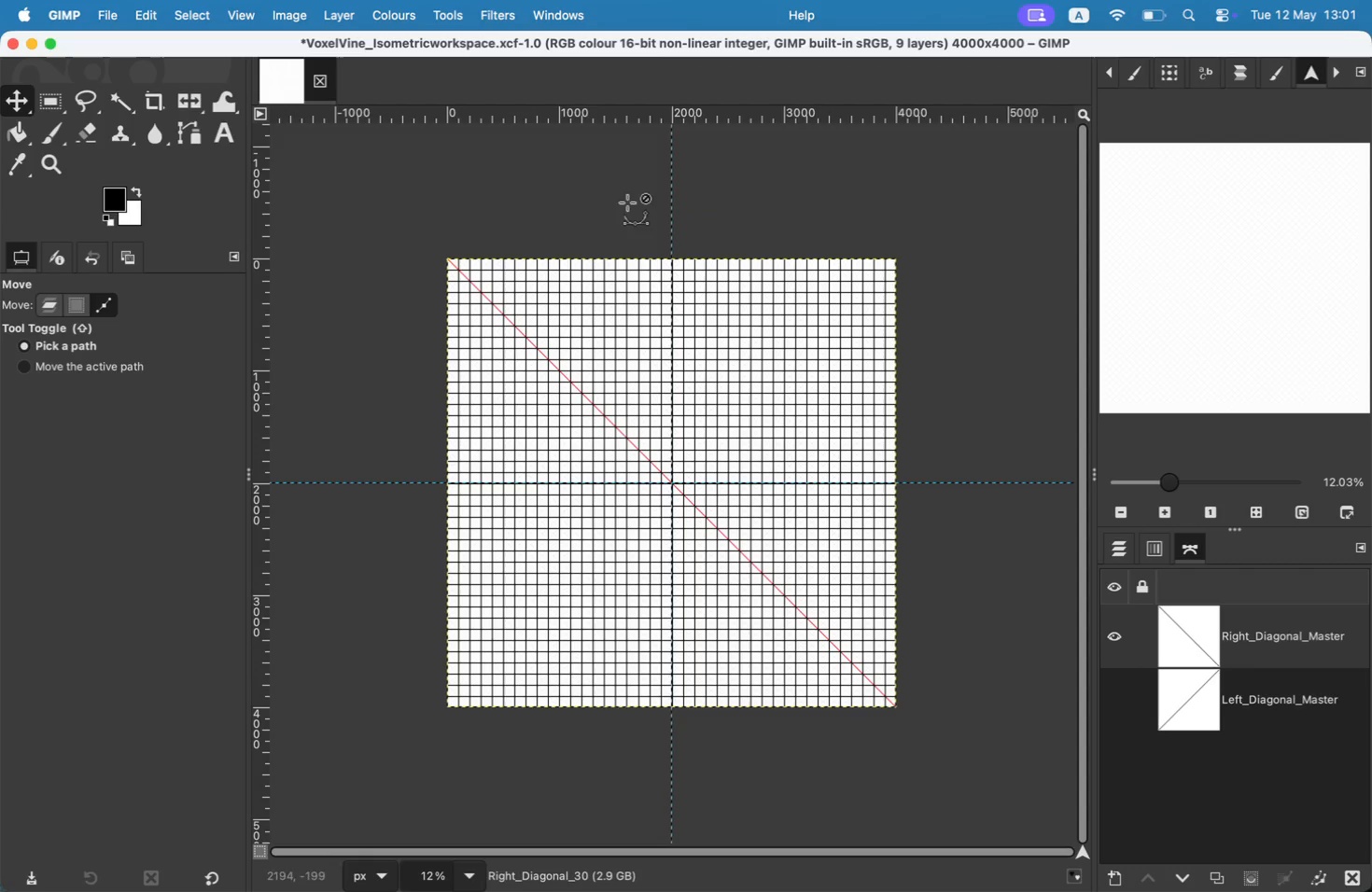 
wait(6.25)
 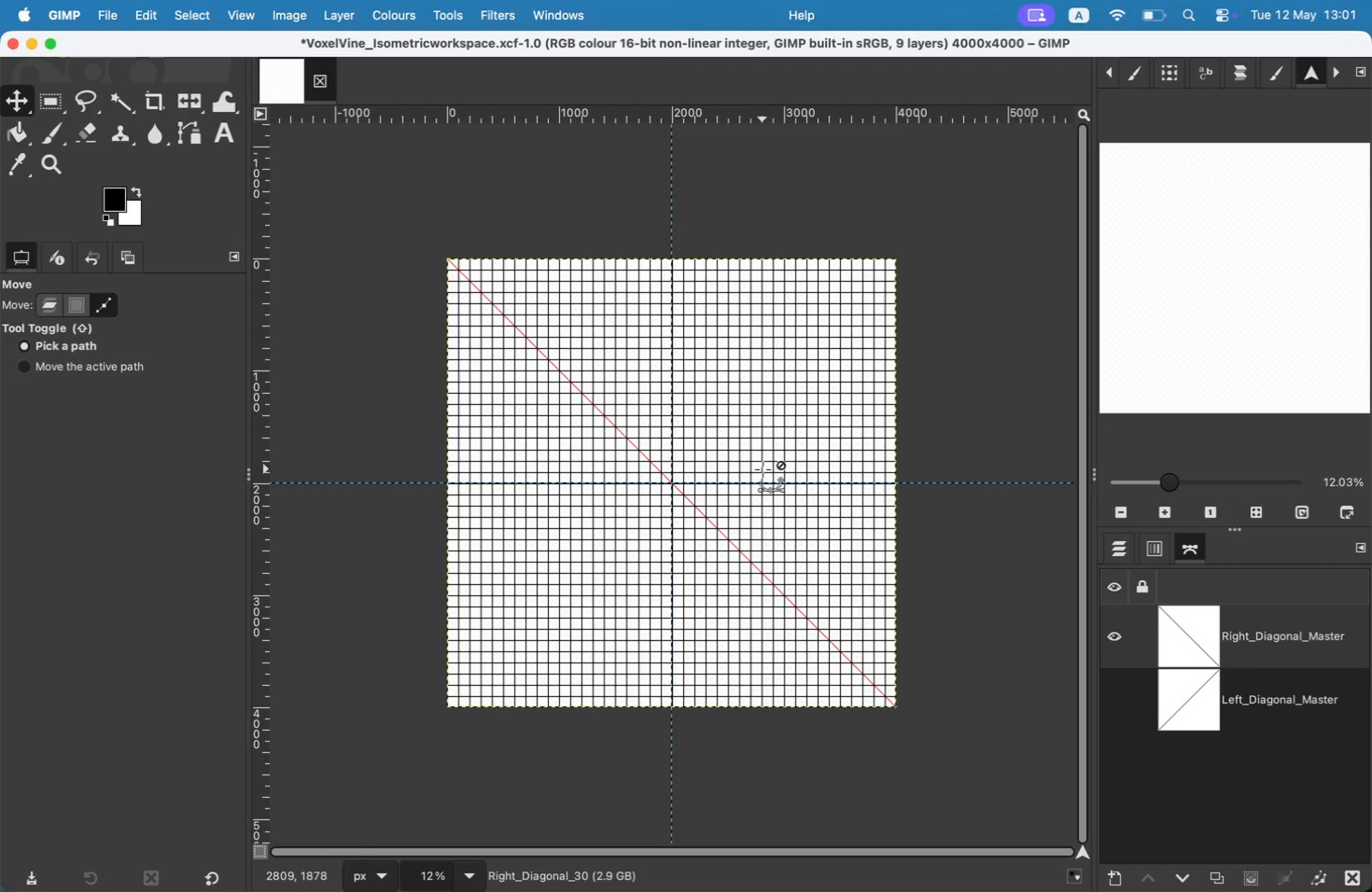 
left_click([1122, 636])
 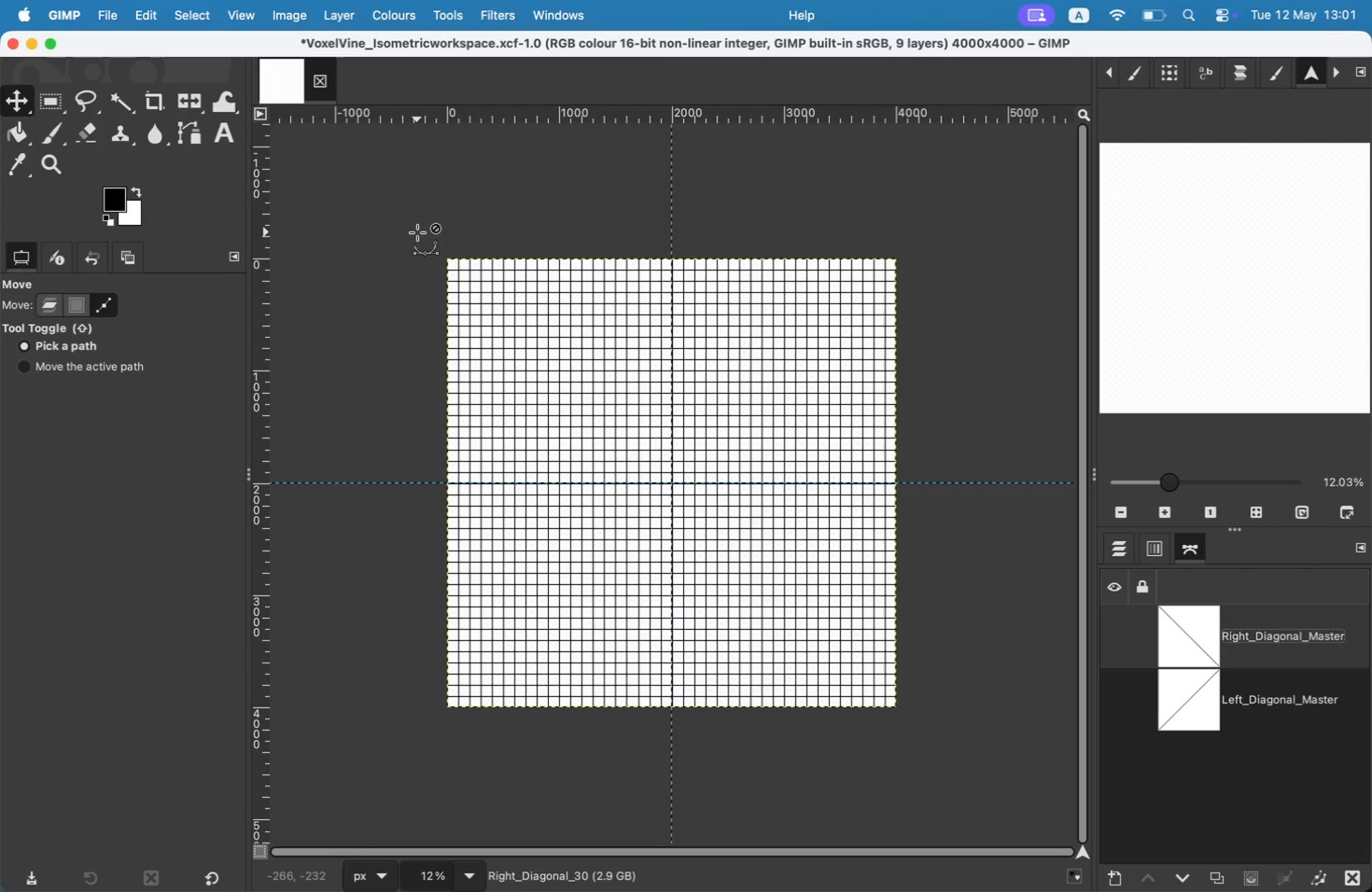 
key(Meta+CommandLeft)
 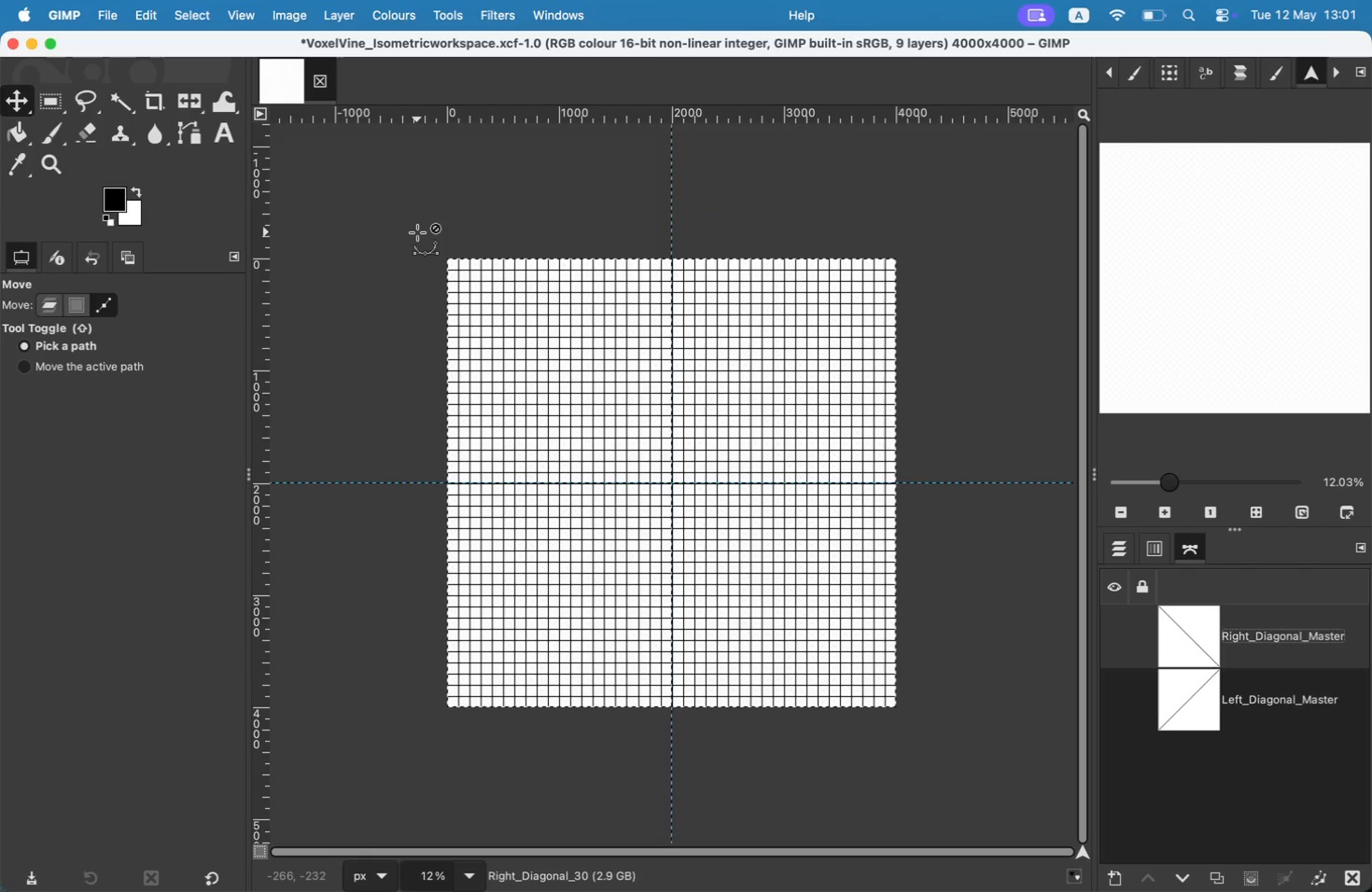 
key(Meta+A)
 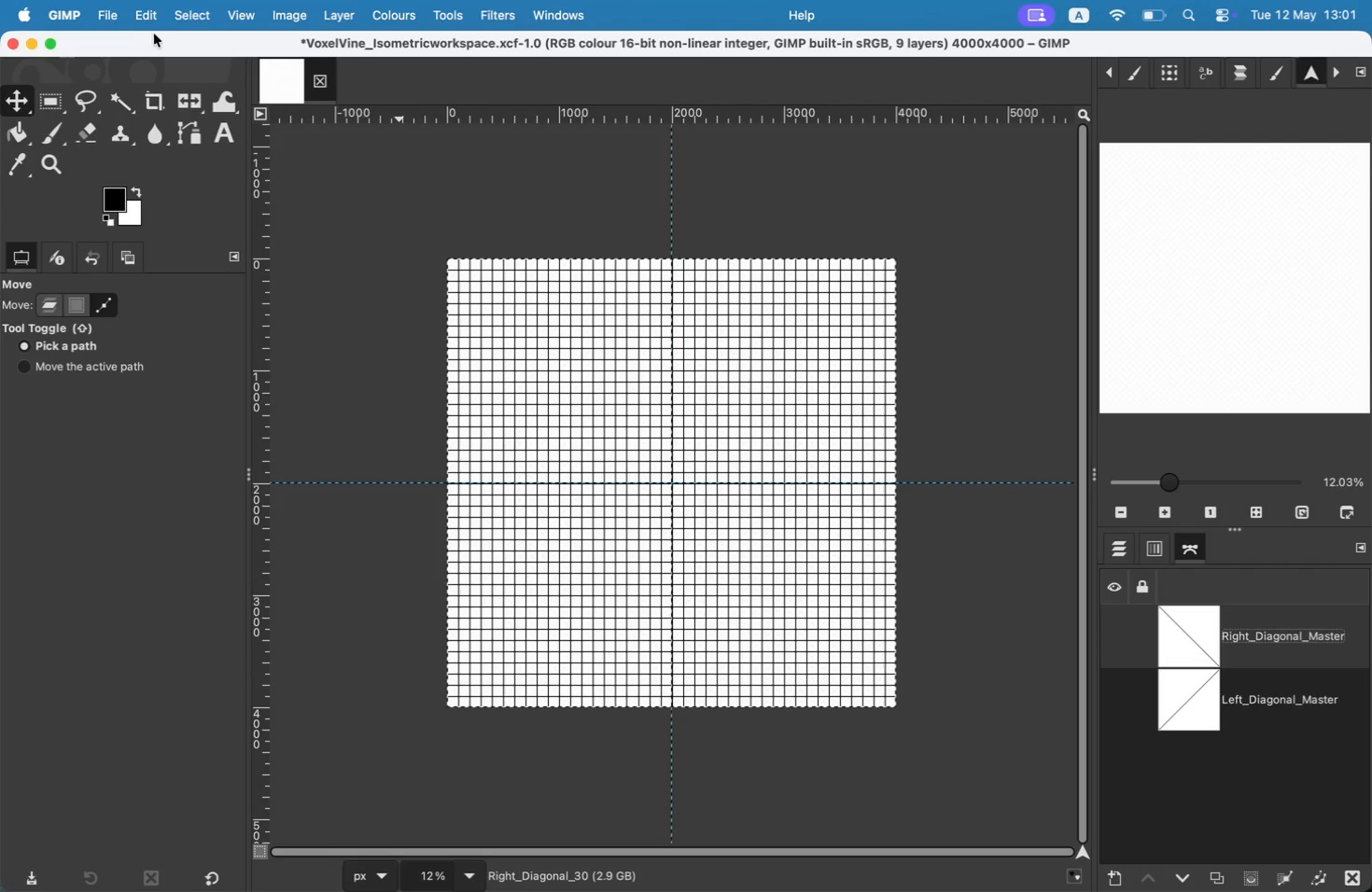 
left_click([191, 64])
 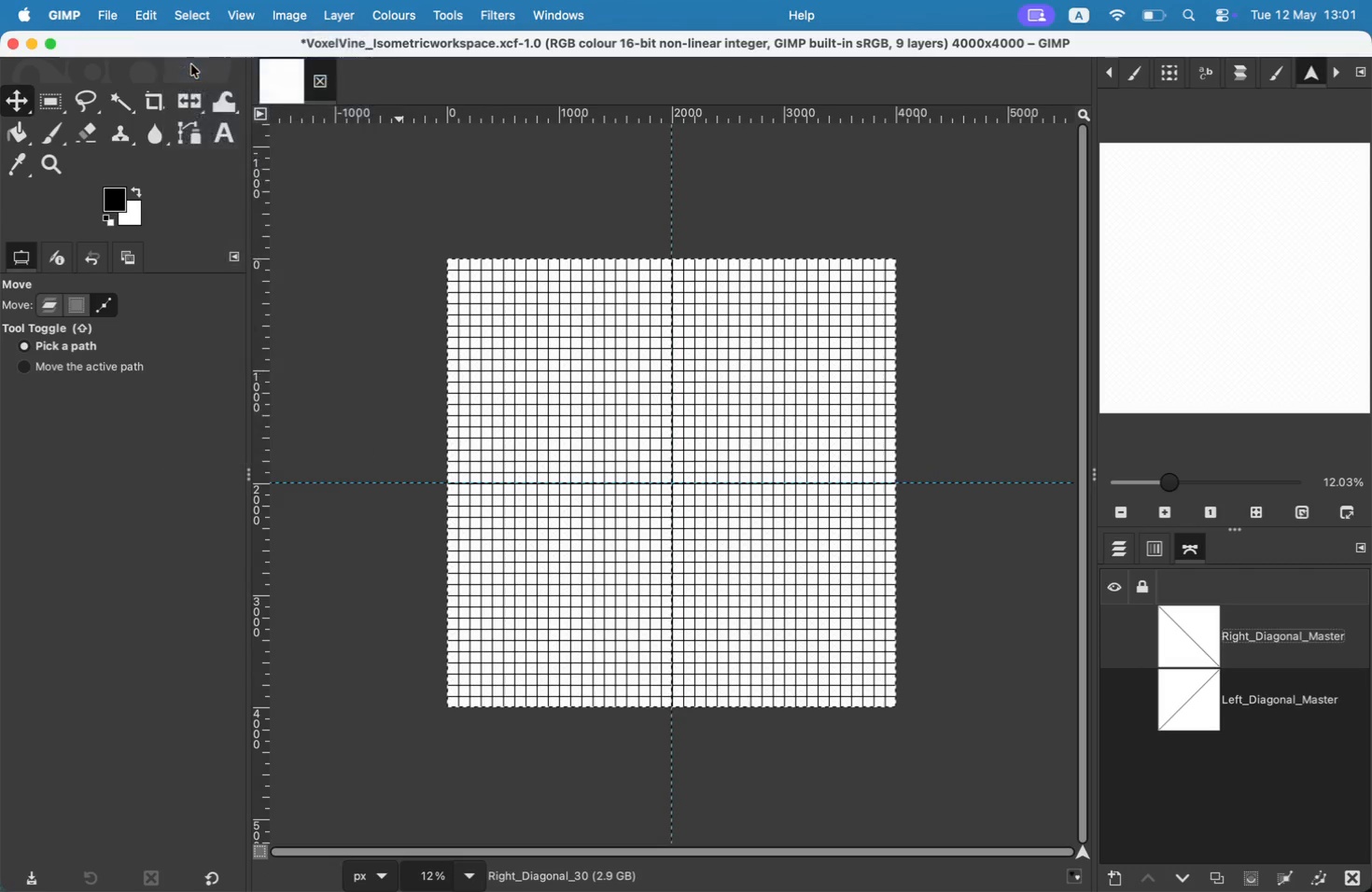 
key(Meta+CommandLeft)
 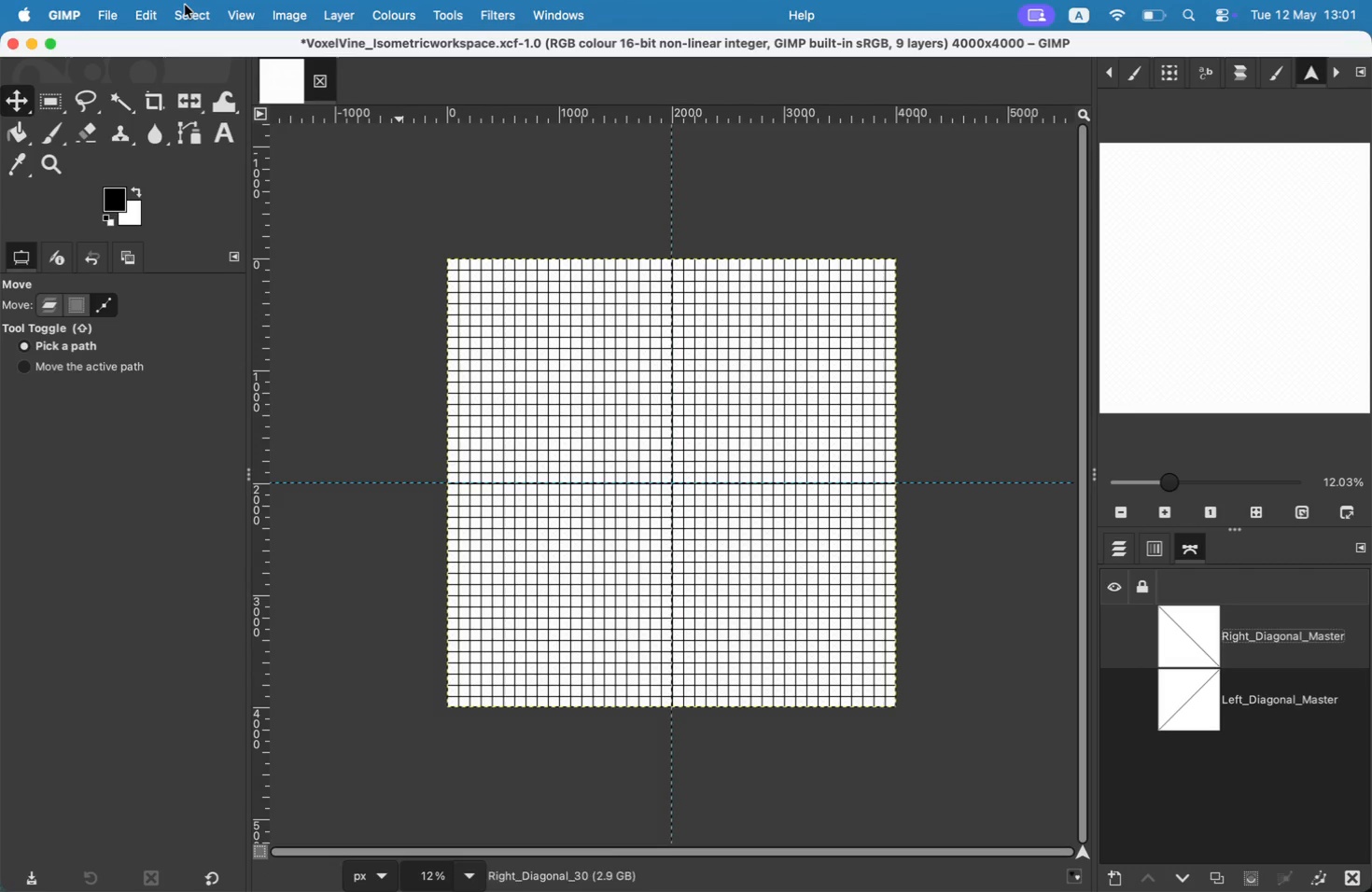 
key(Meta+S)
 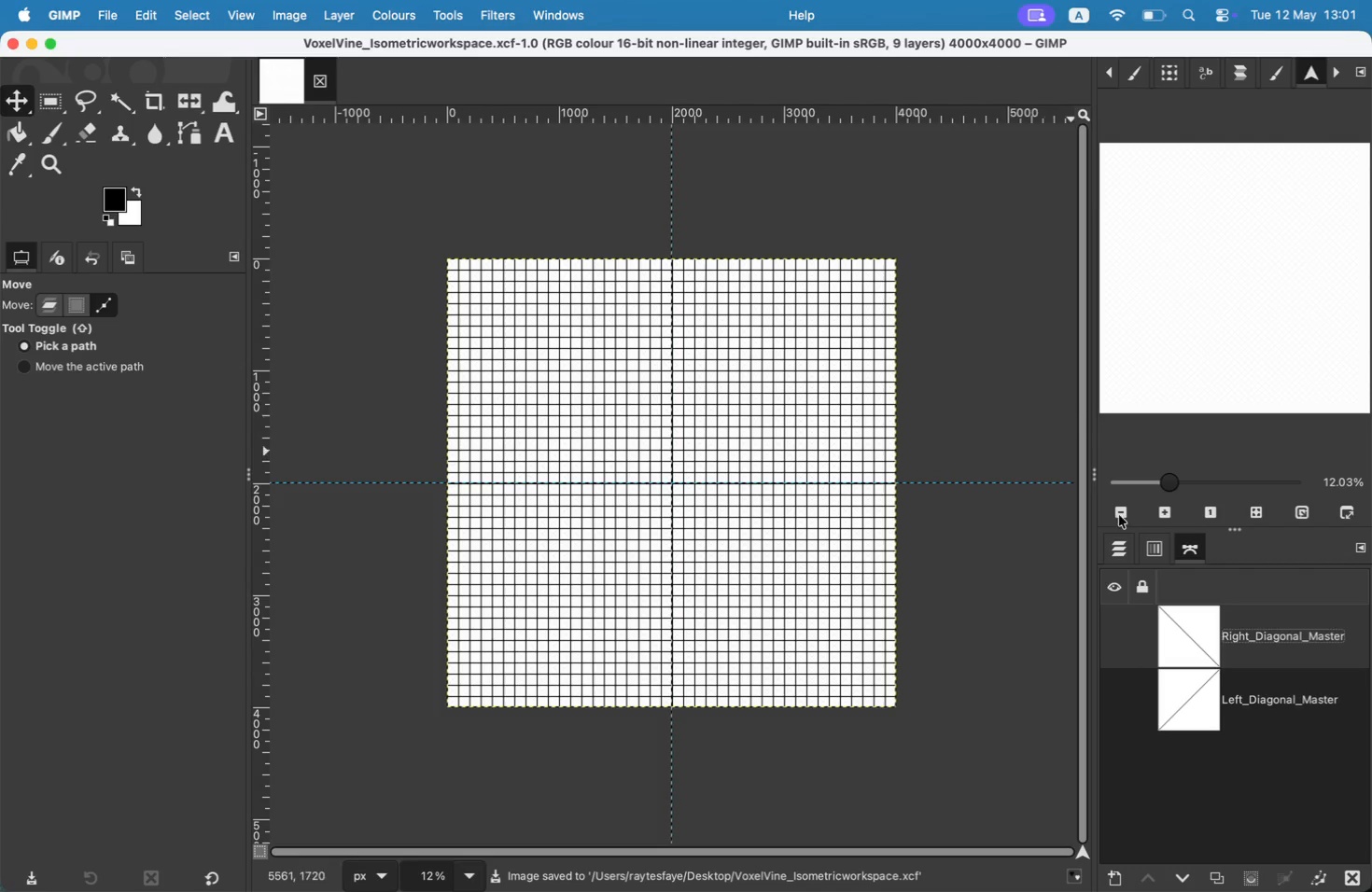 
left_click([1130, 550])
 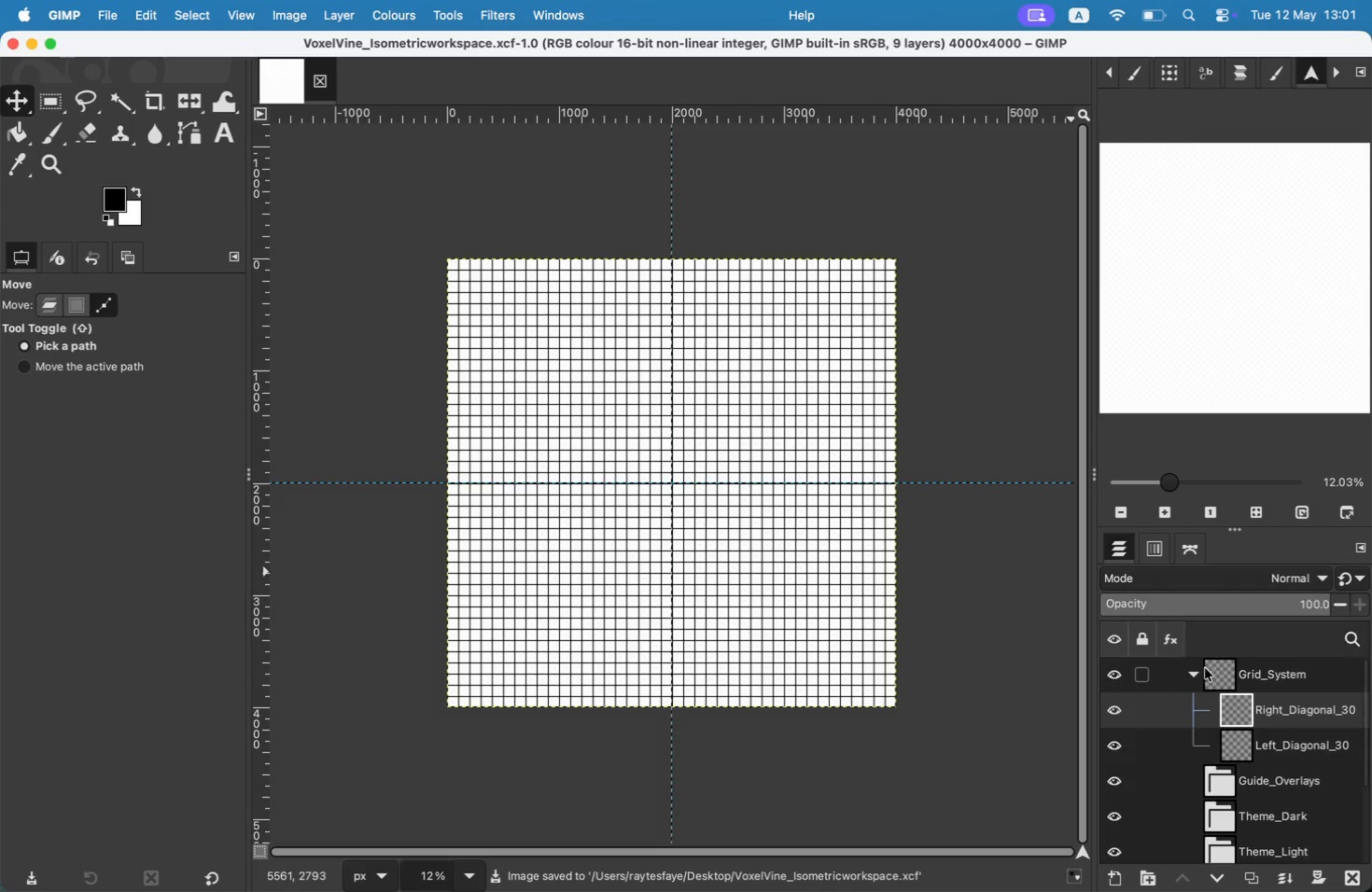 
left_click([1198, 675])
 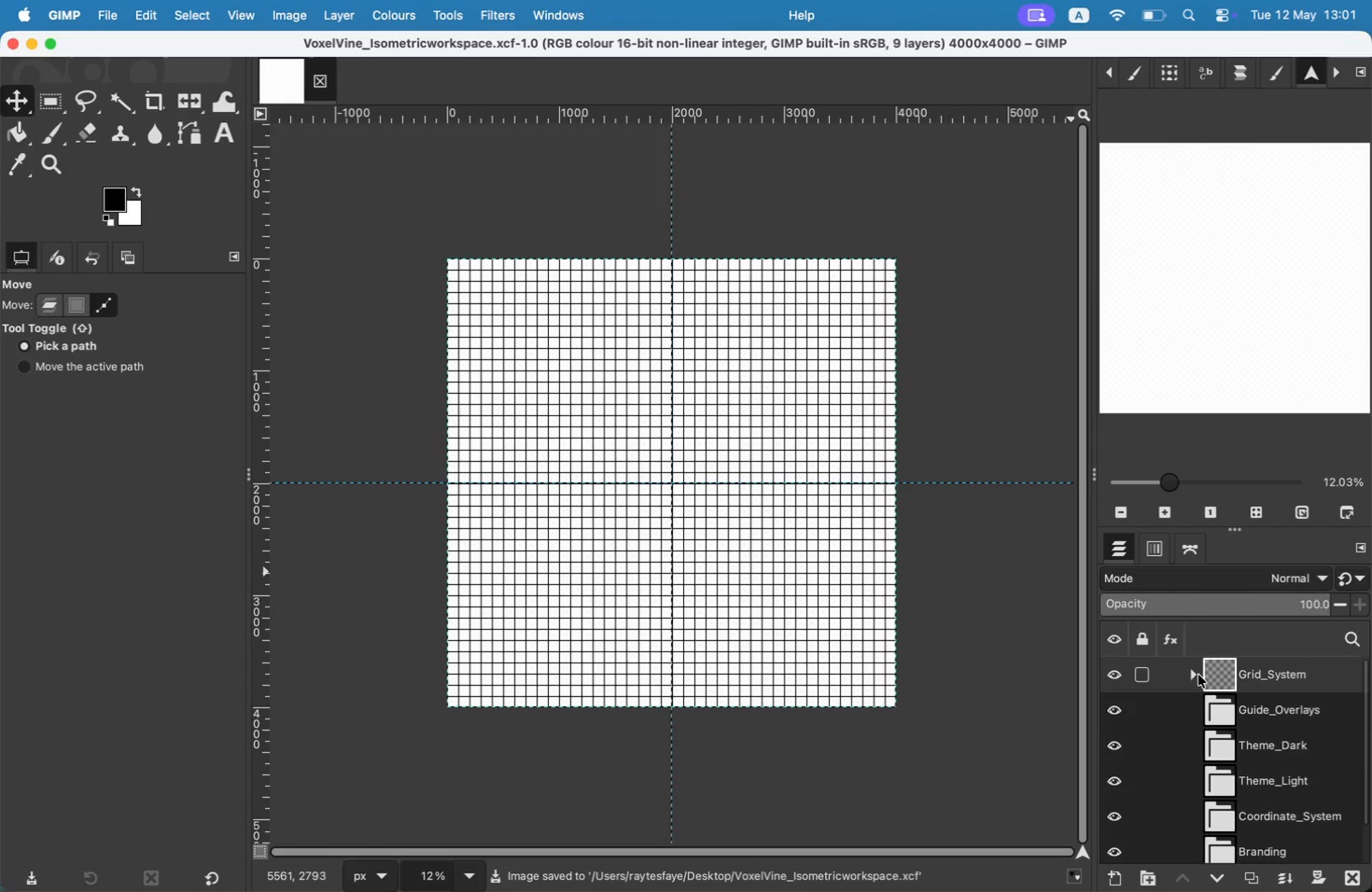 
left_click([1198, 675])
 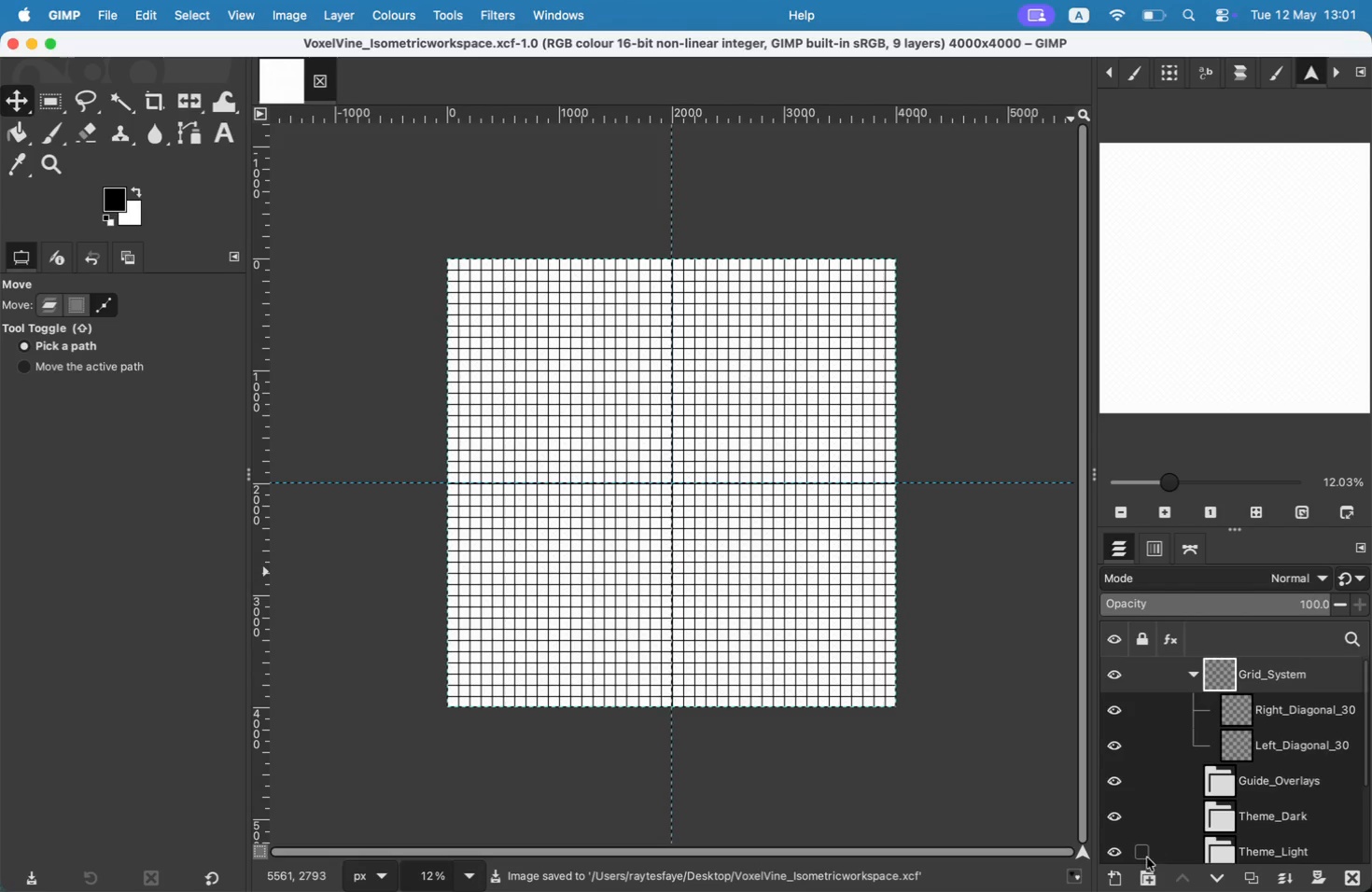 
left_click([1118, 878])
 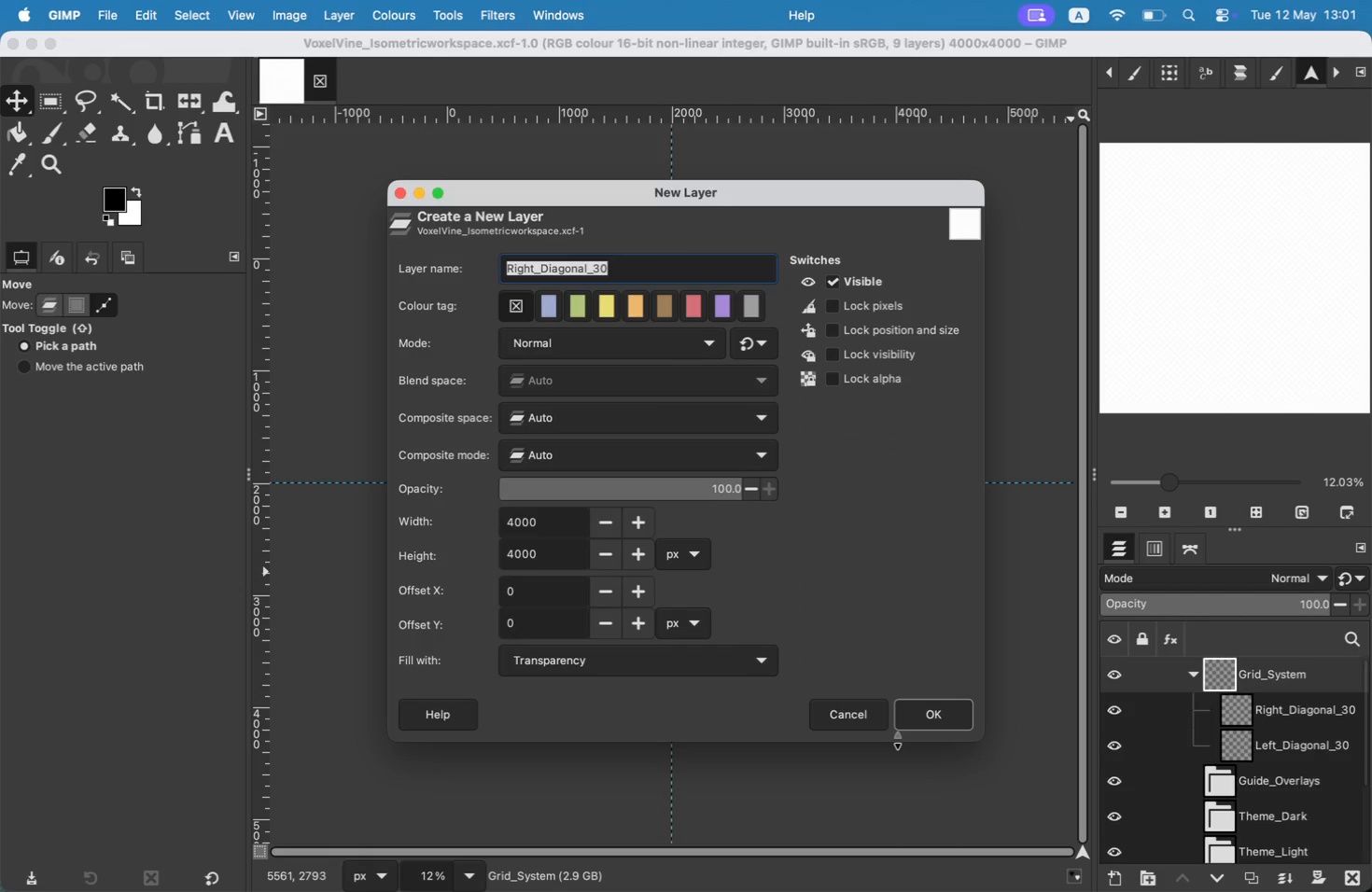 
left_click([880, 723])
 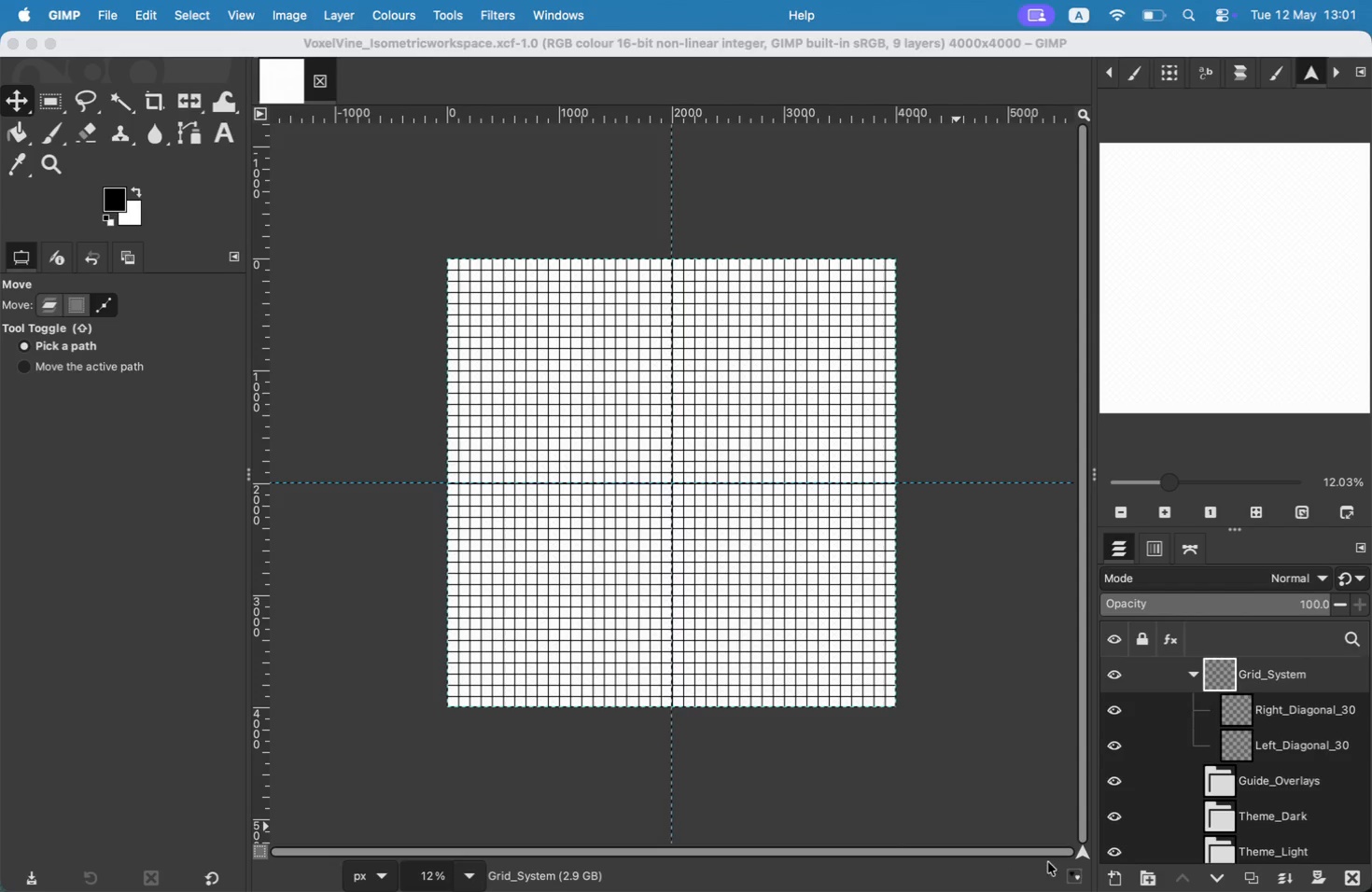 
left_click([1110, 874])
 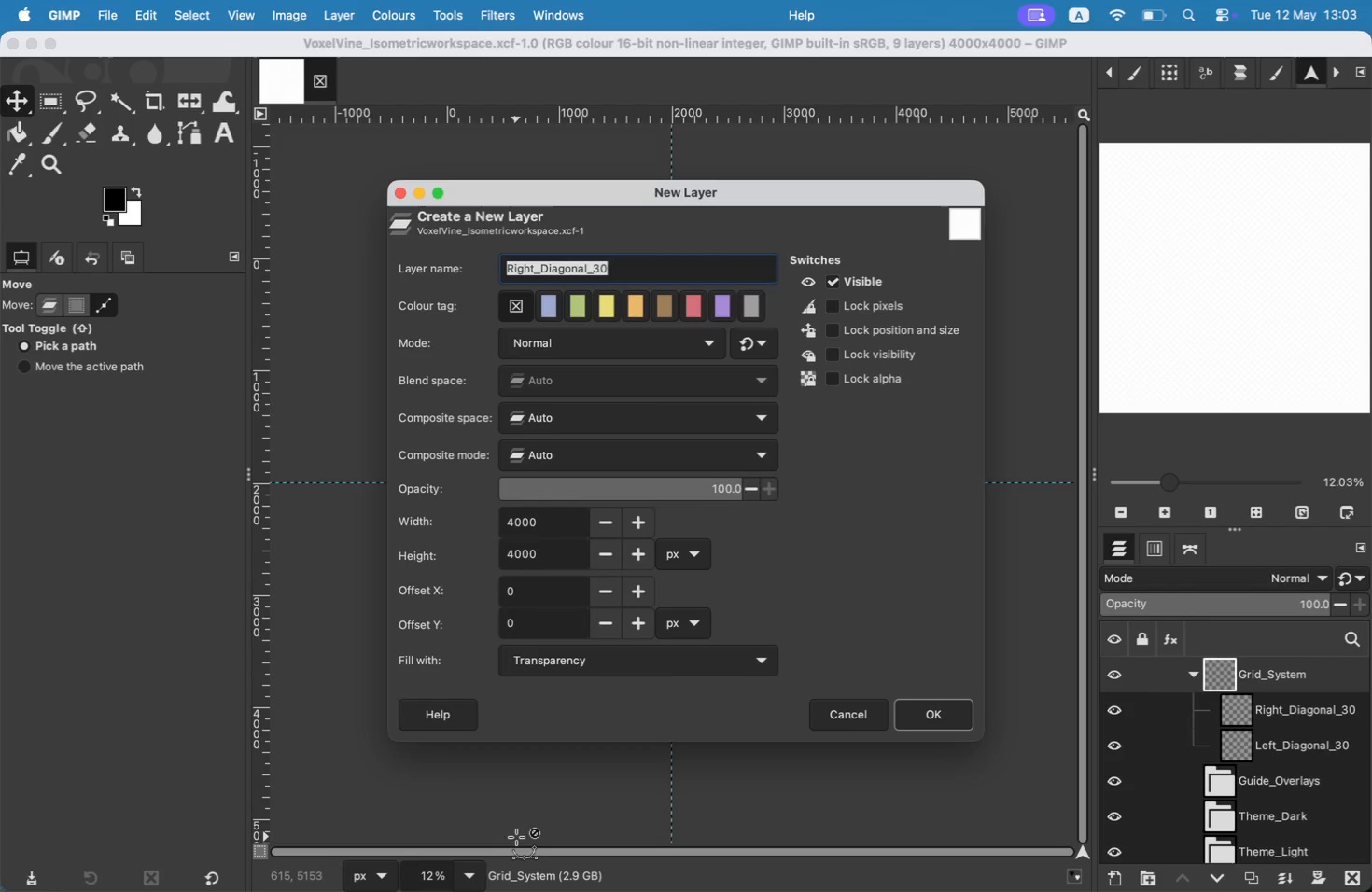 
wait(93.16)
 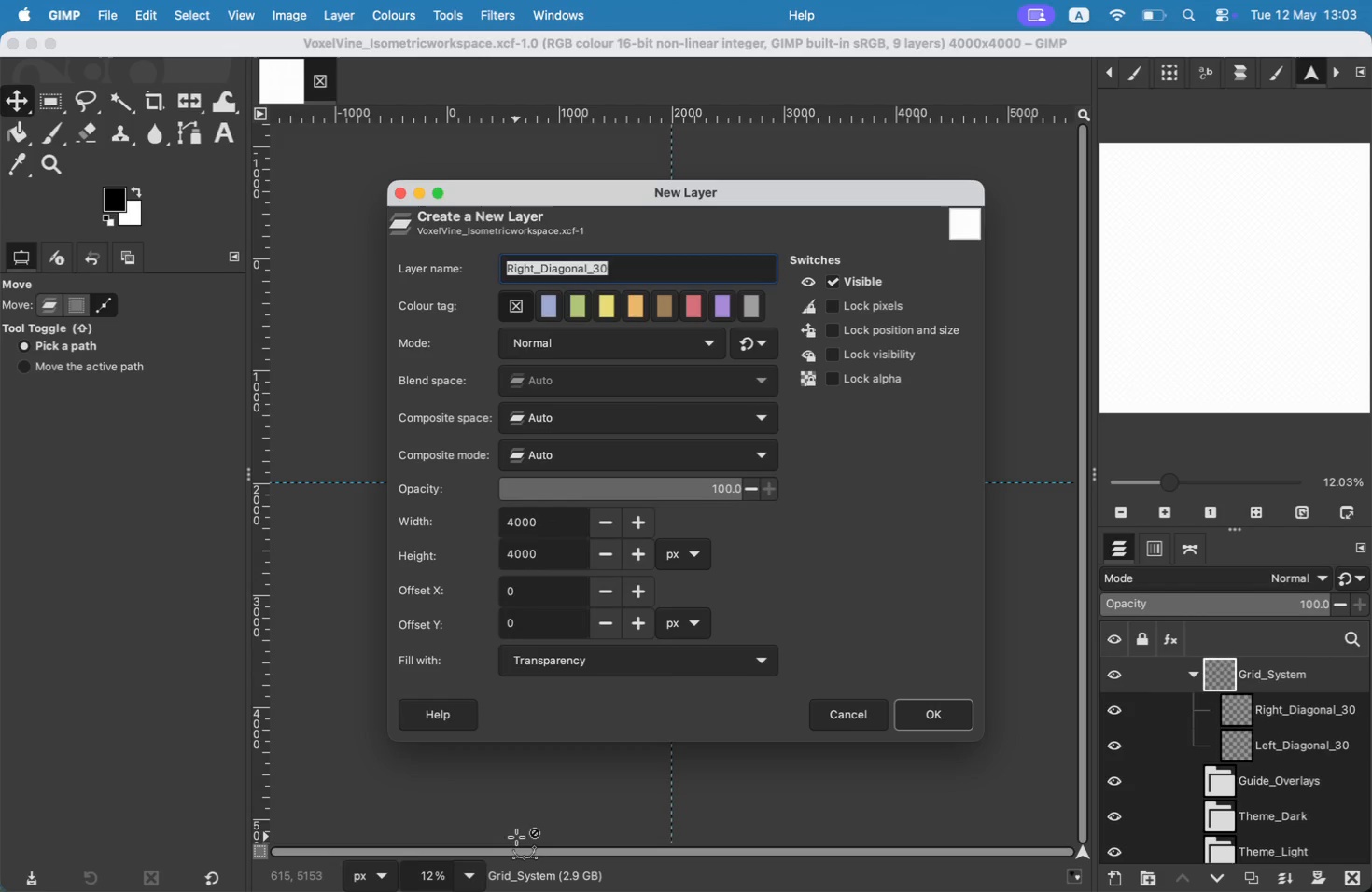 
left_click([1139, 837])